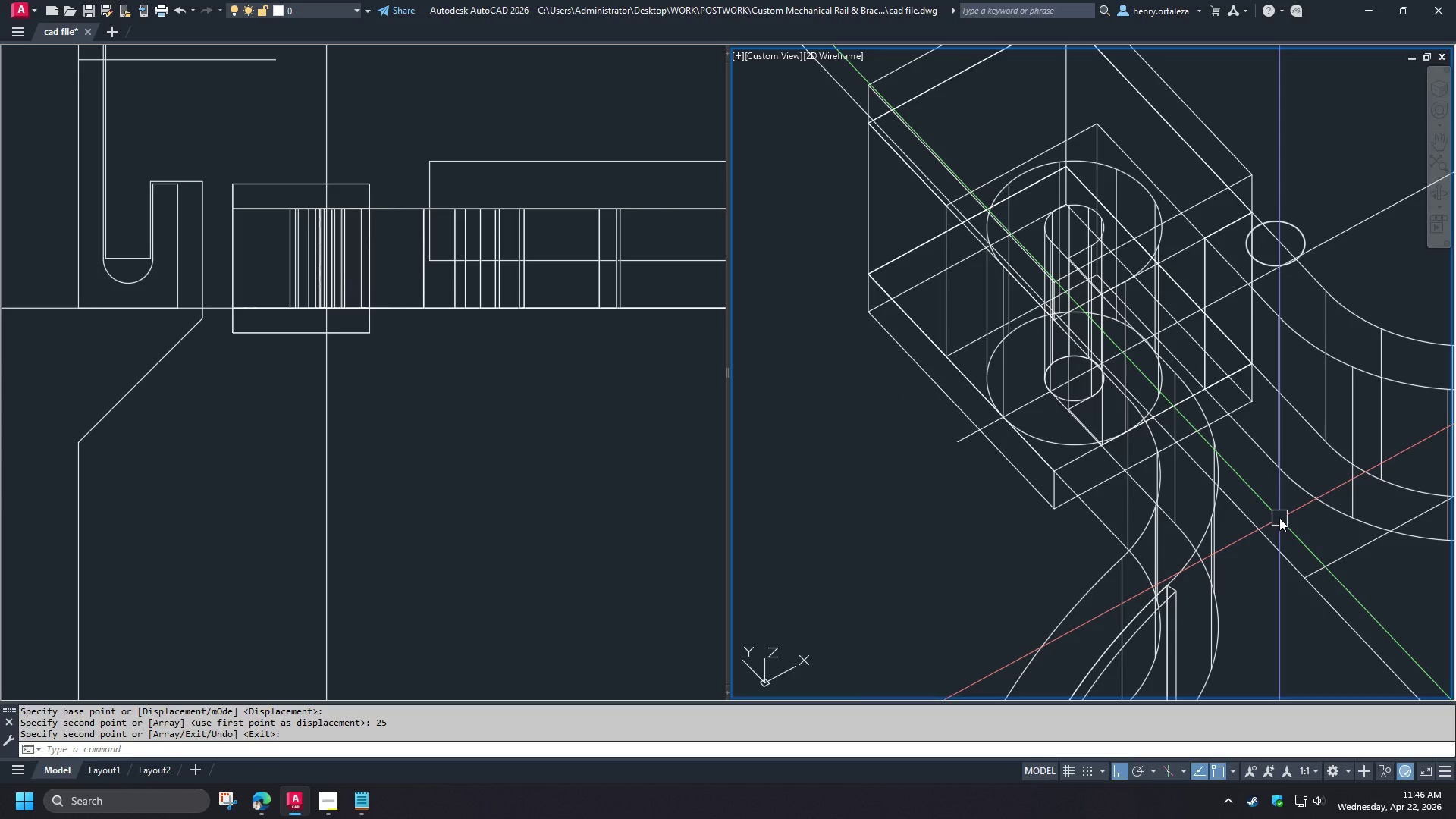 
left_click([271, 388])
 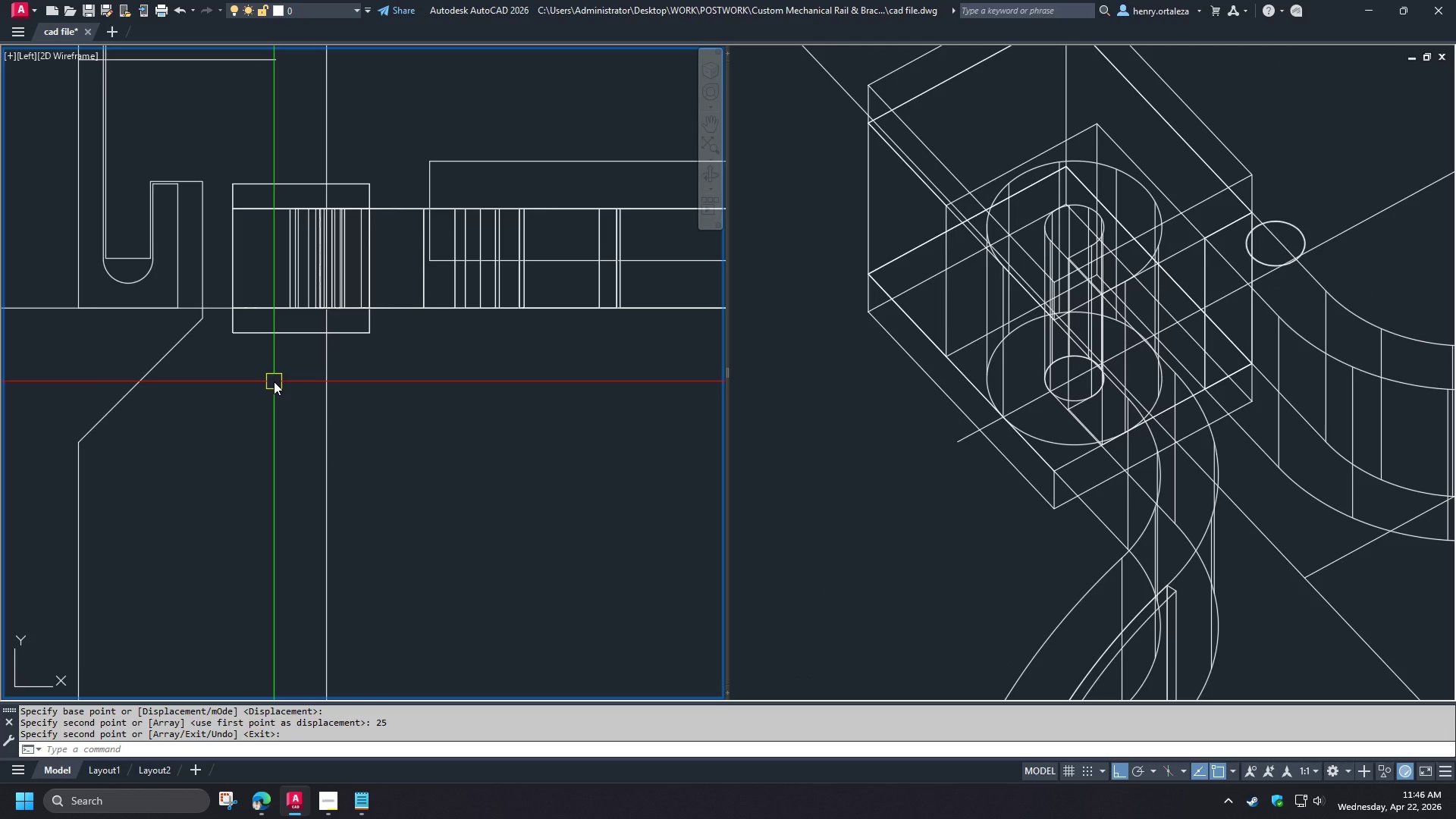 
scroll: coordinate [263, 187], scroll_direction: up, amount: 1.0
 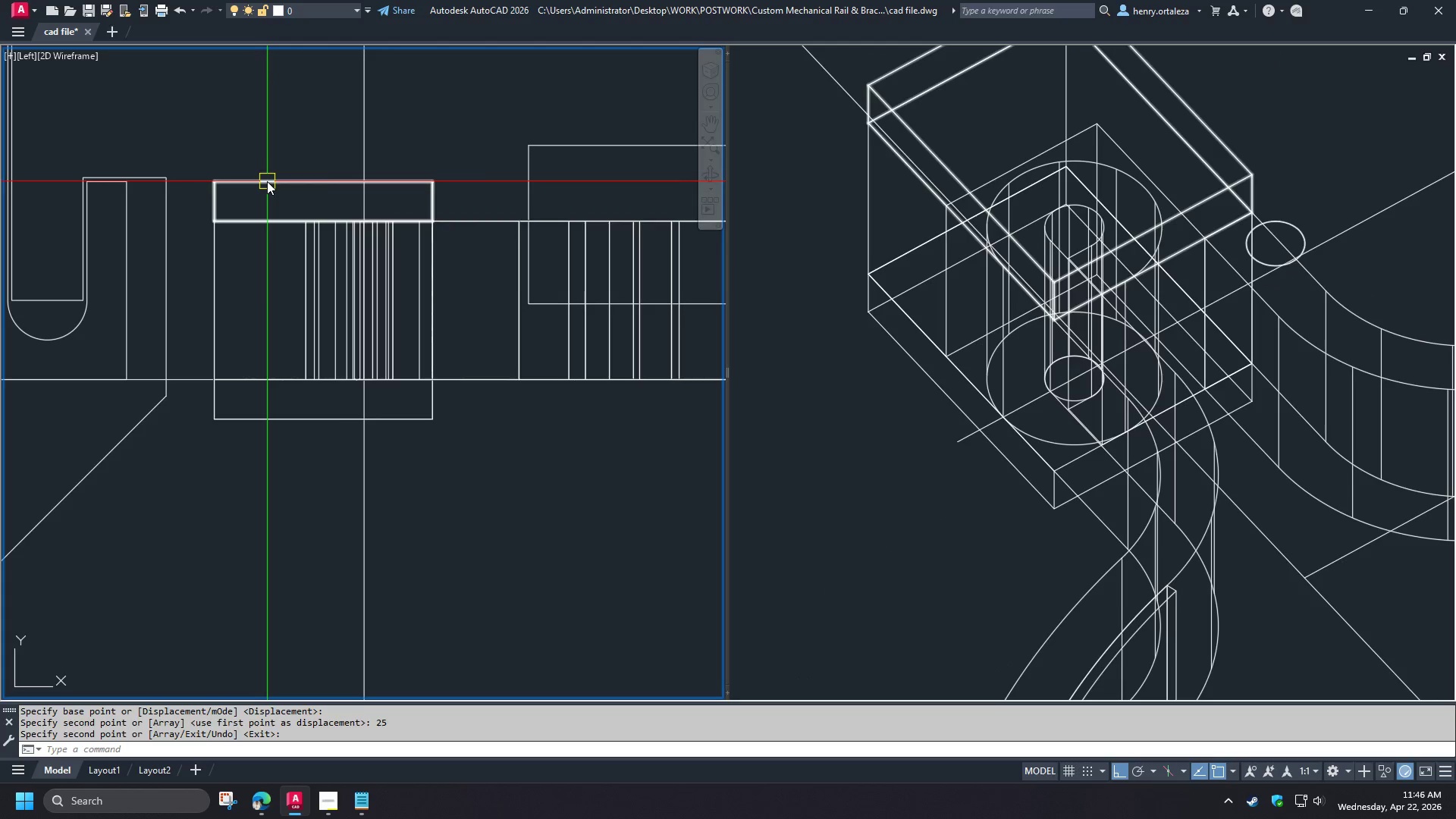 
left_click([267, 181])
 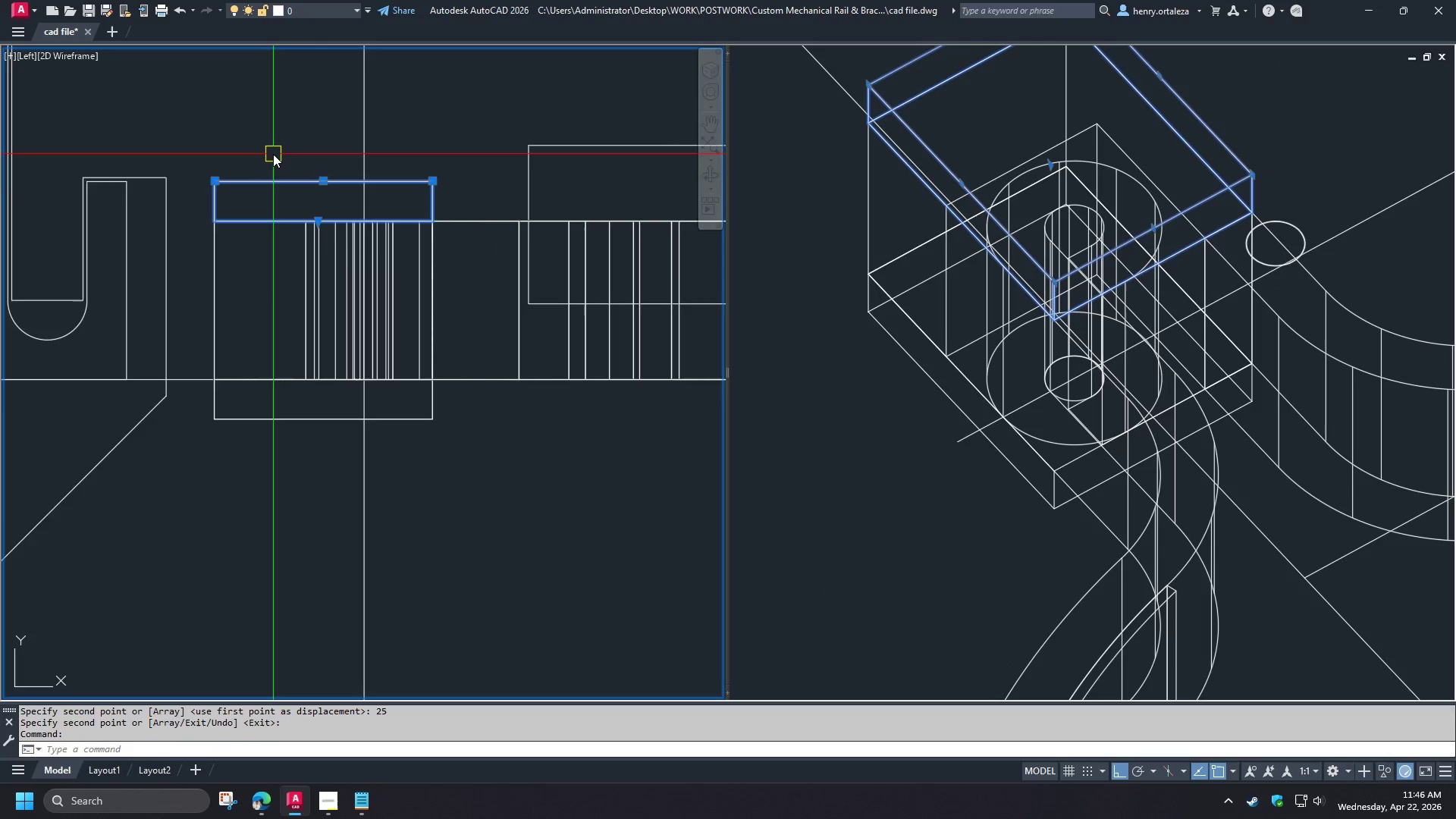 
scroll: coordinate [271, 152], scroll_direction: up, amount: 1.0
 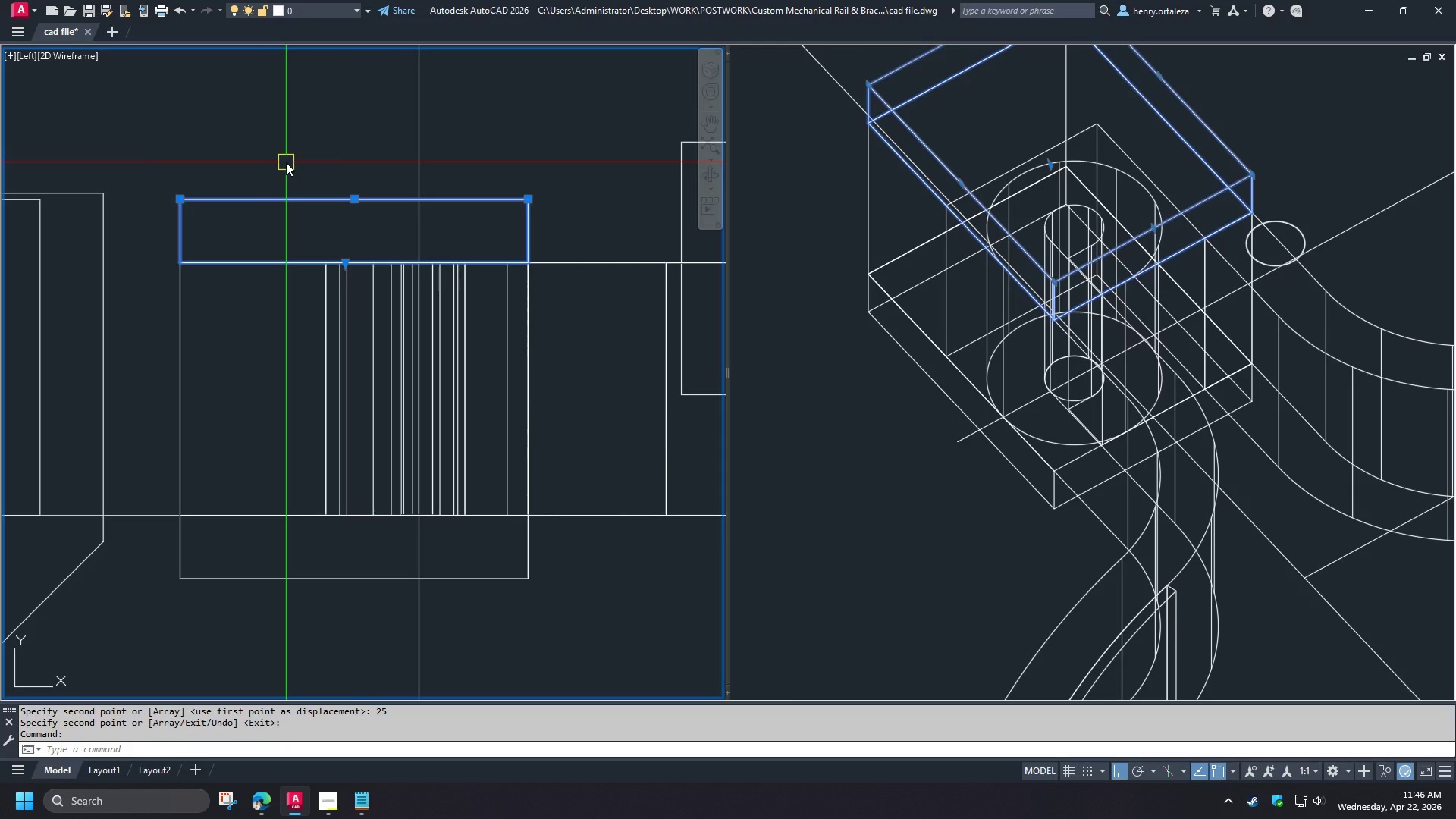 
key(M)
 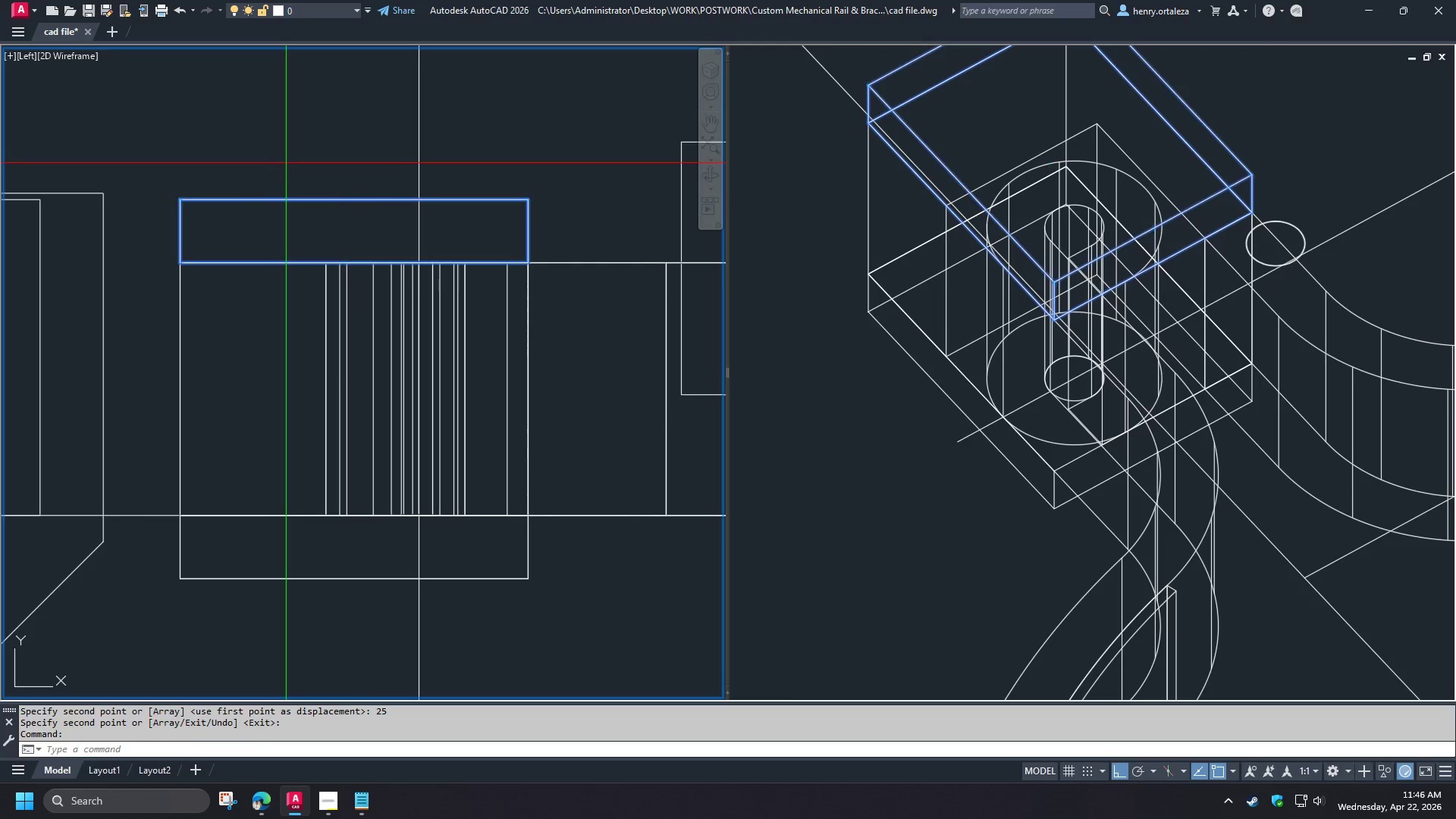 
key(Space)
 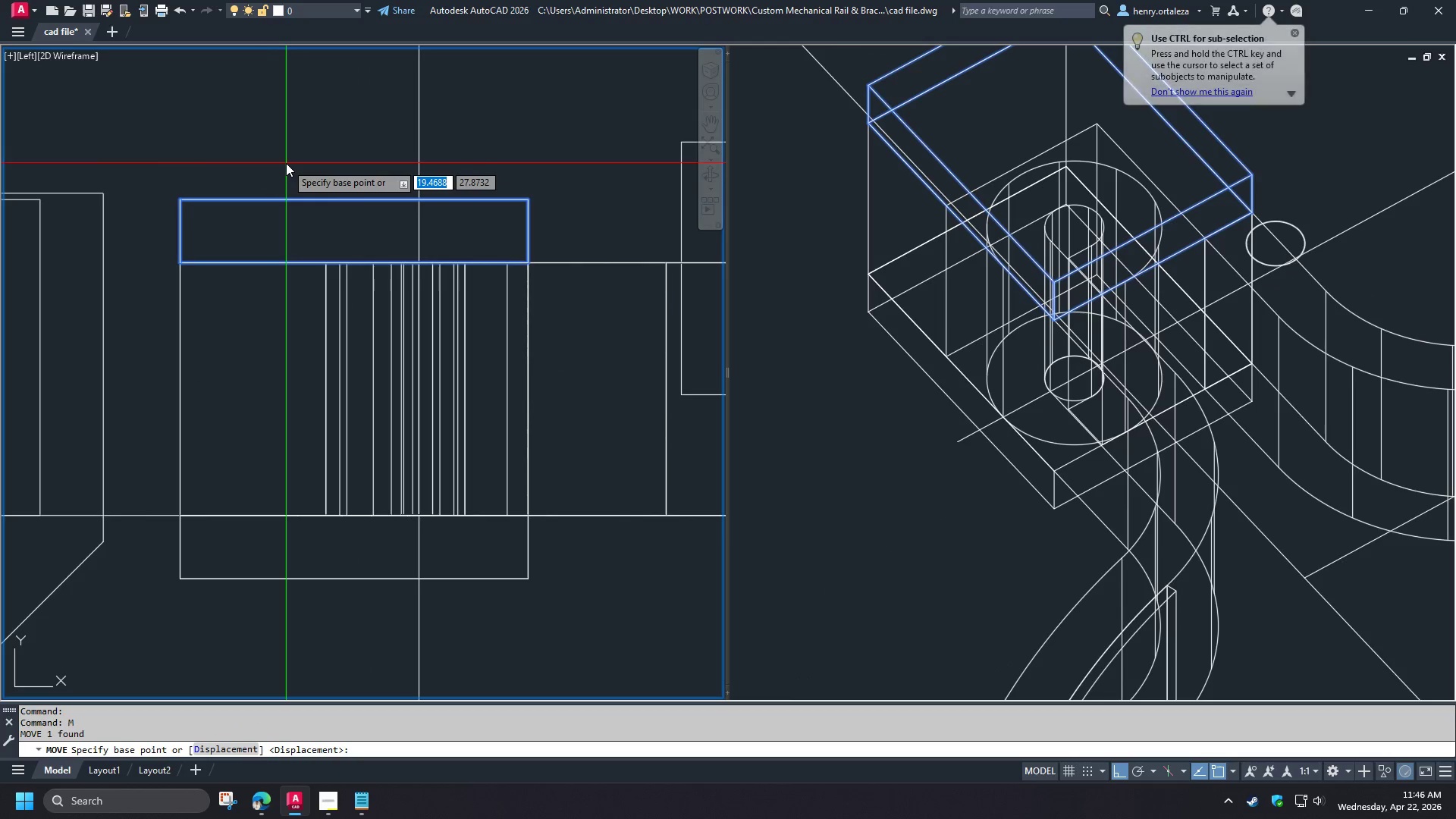 
left_click([286, 163])
 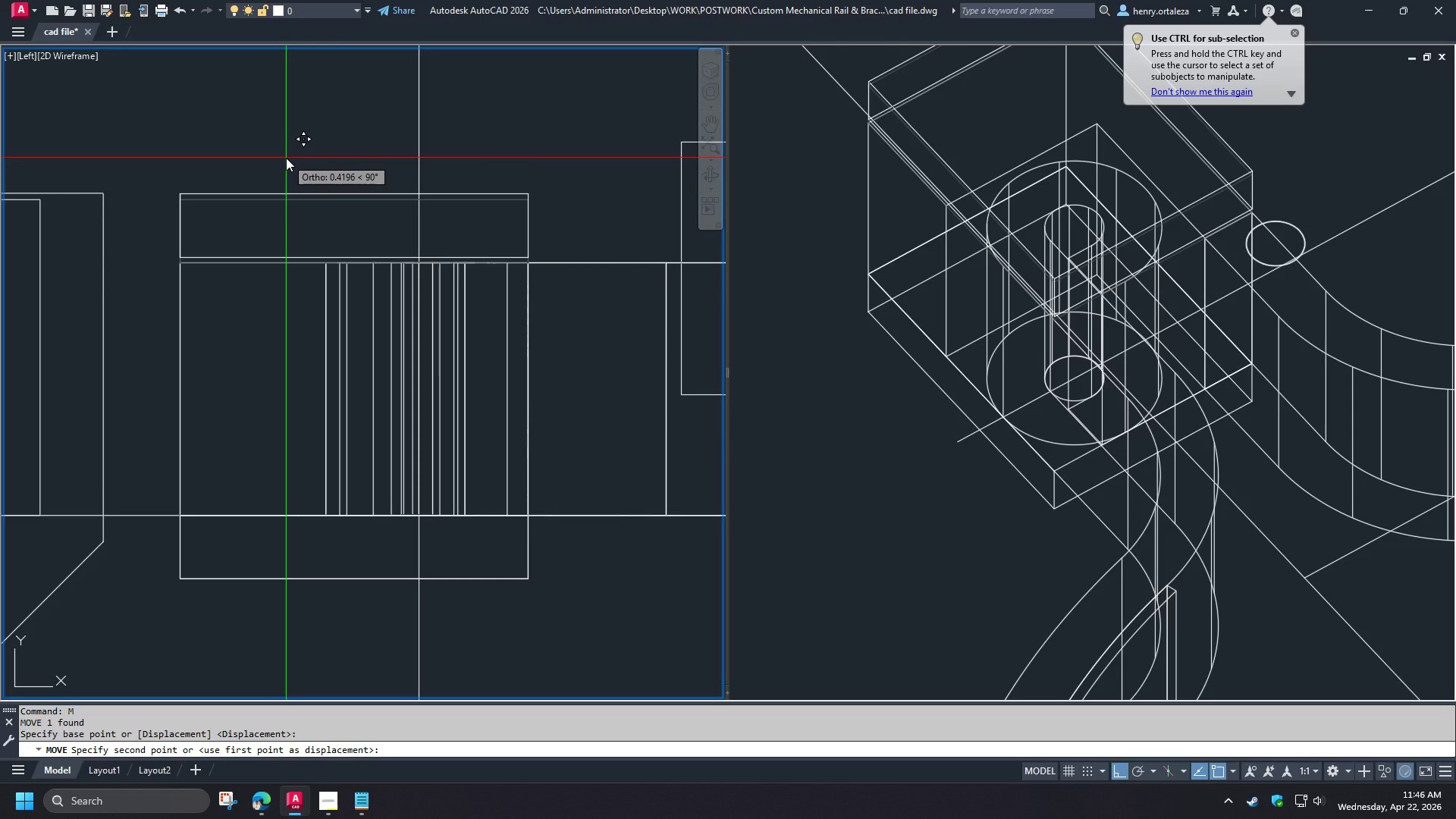 
wait(8.69)
 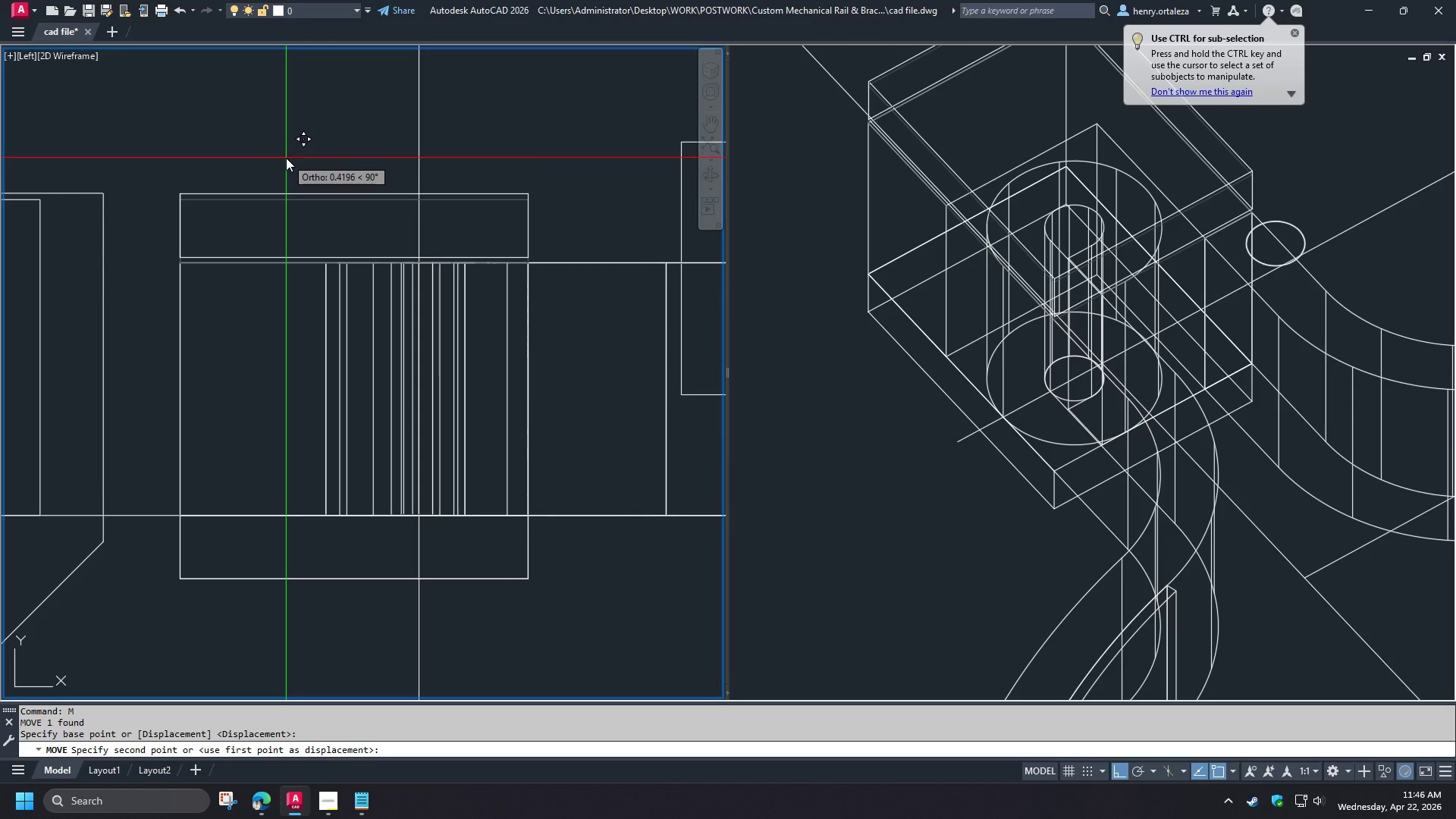 
key(NumpadDecimal)
 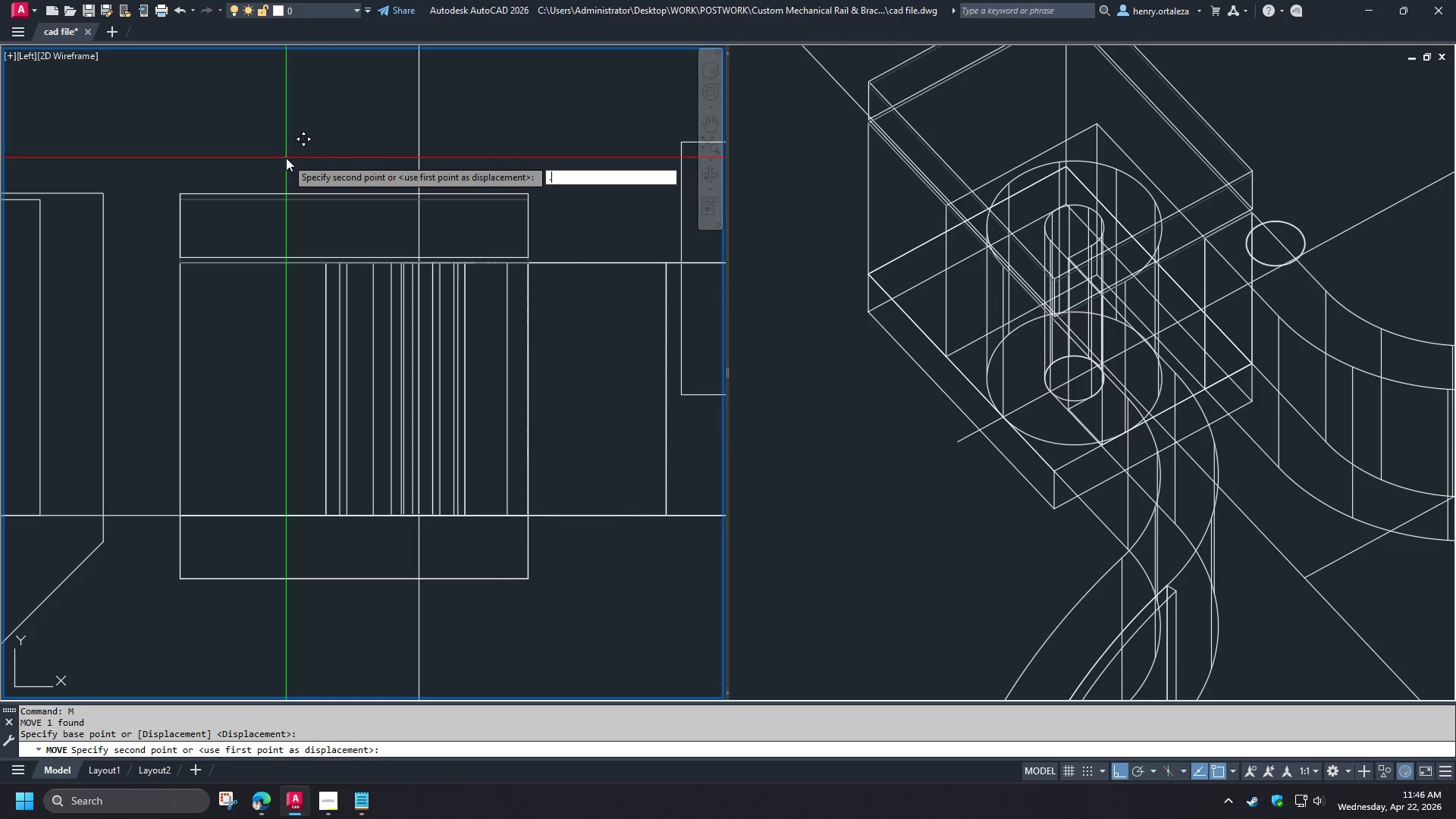 
key(Numpad0)
 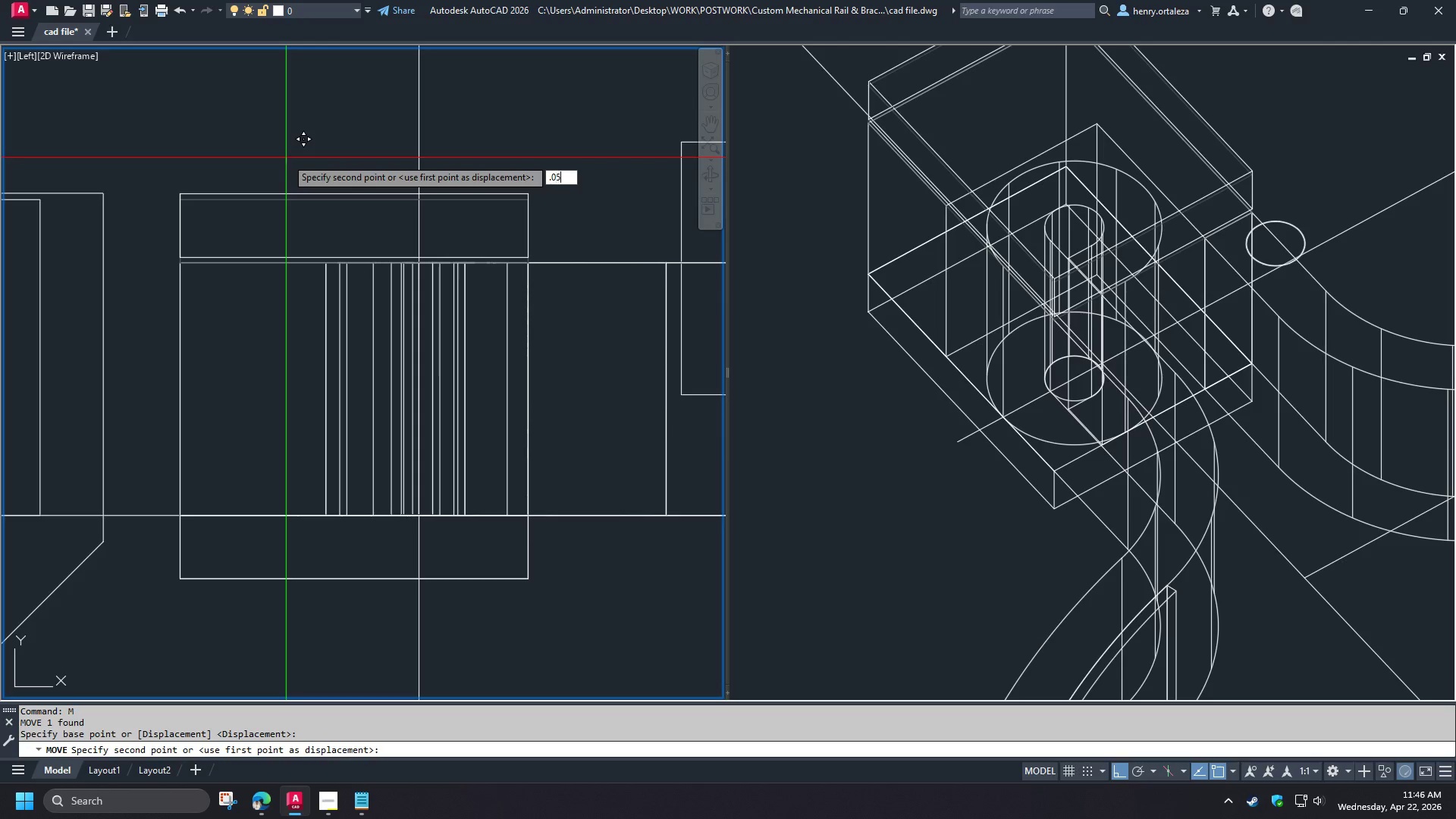 
key(Numpad5)
 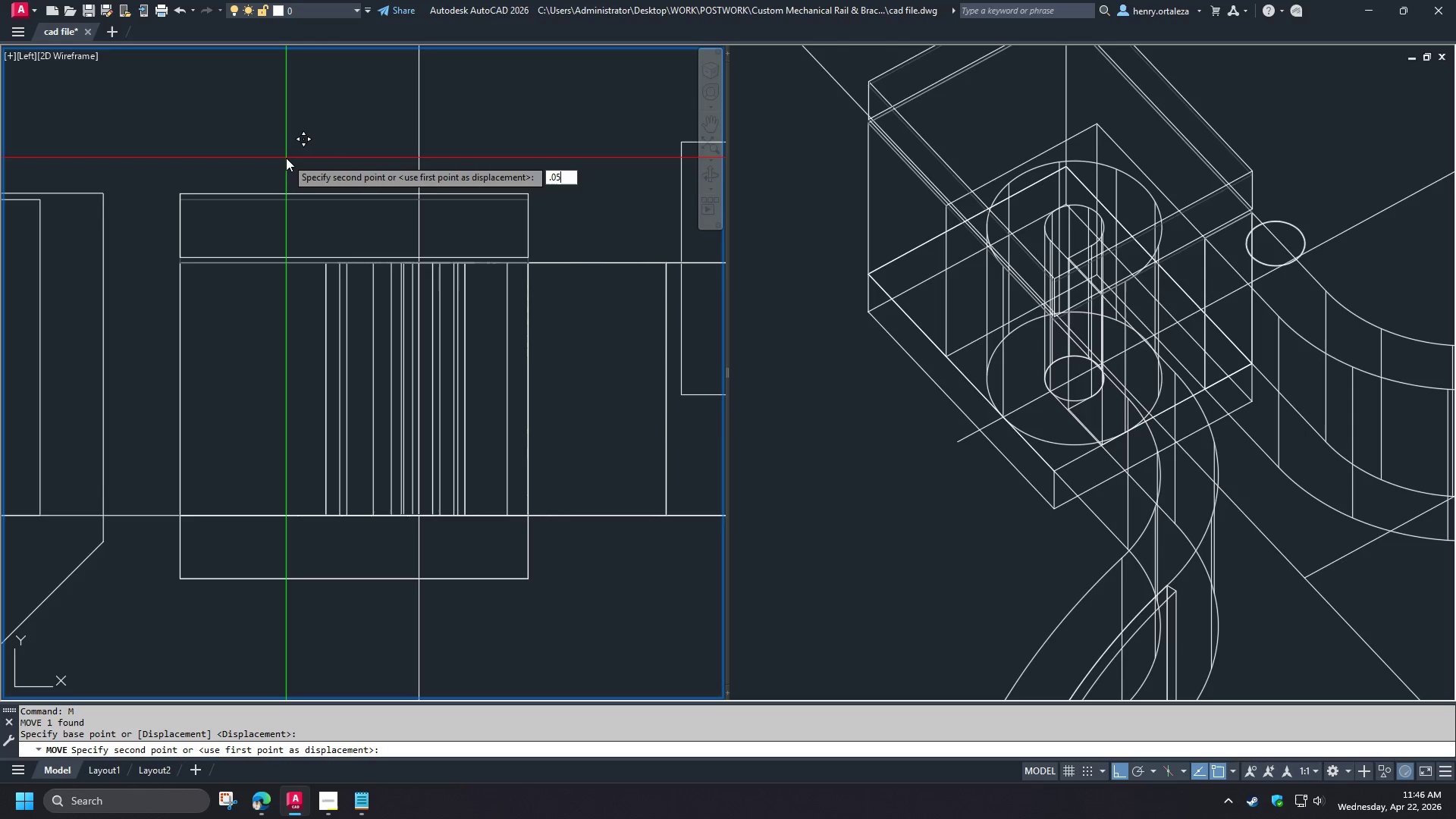 
key(NumpadEnter)
 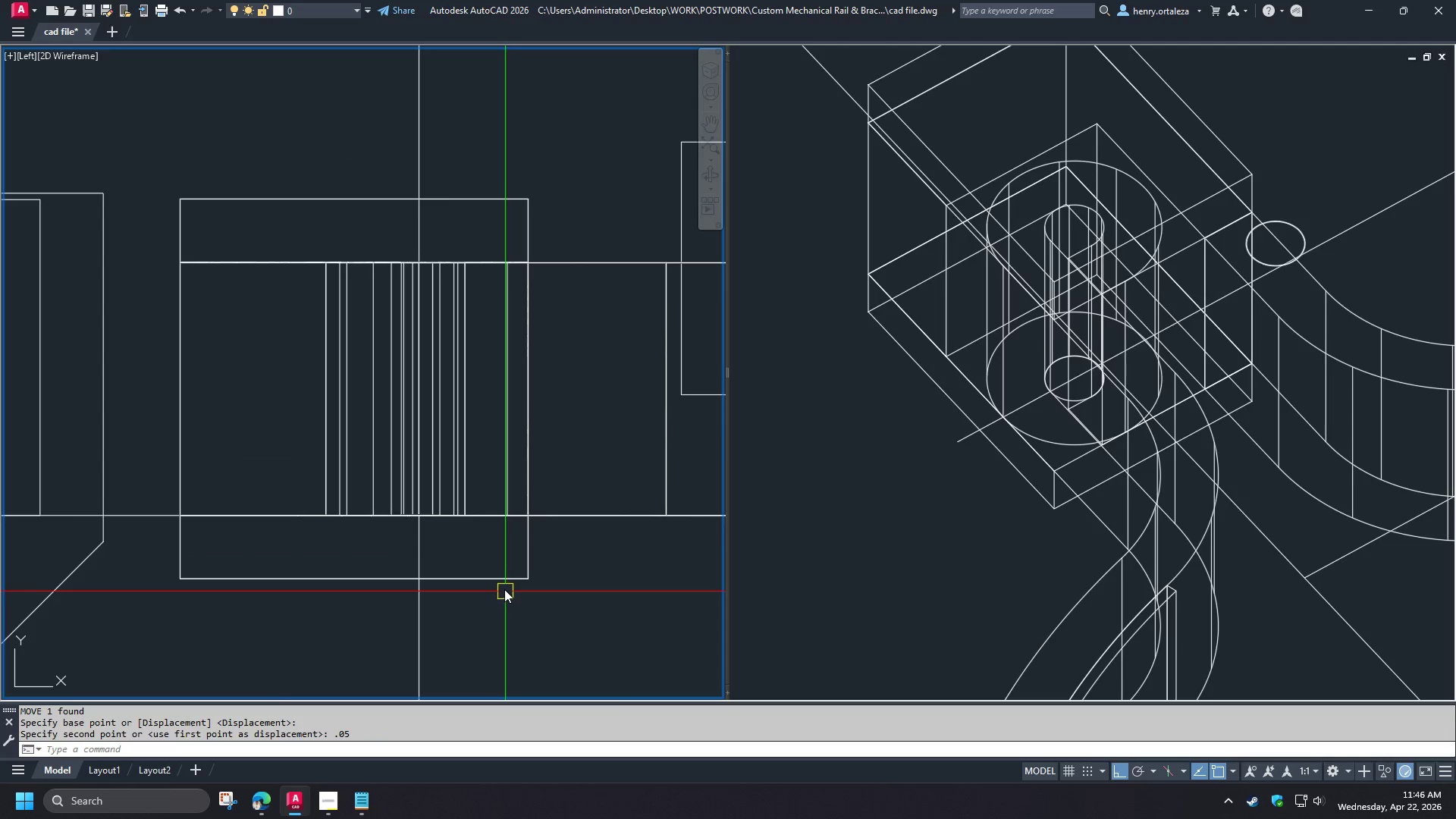 
left_click([504, 582])
 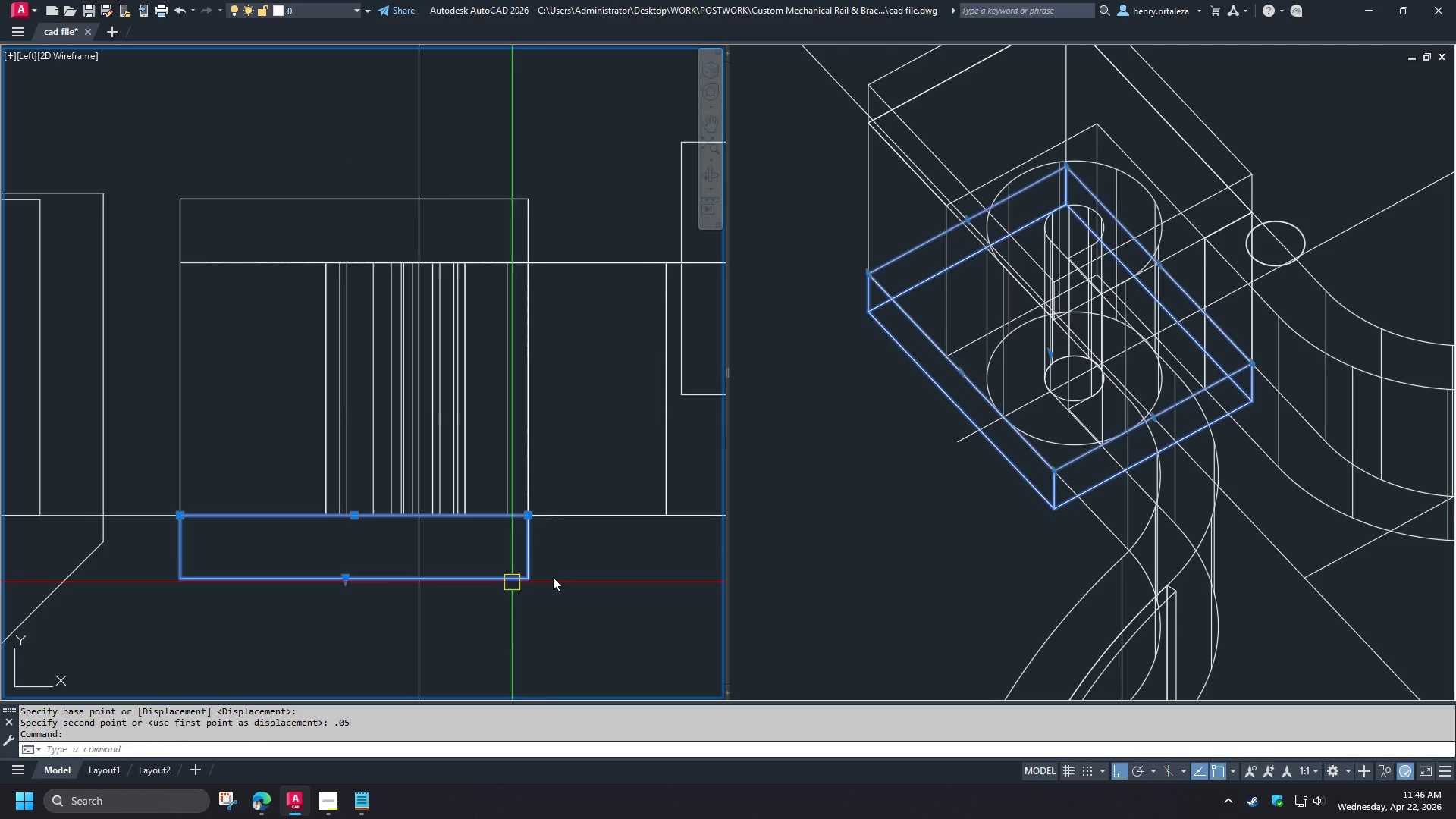 
key(Space)
 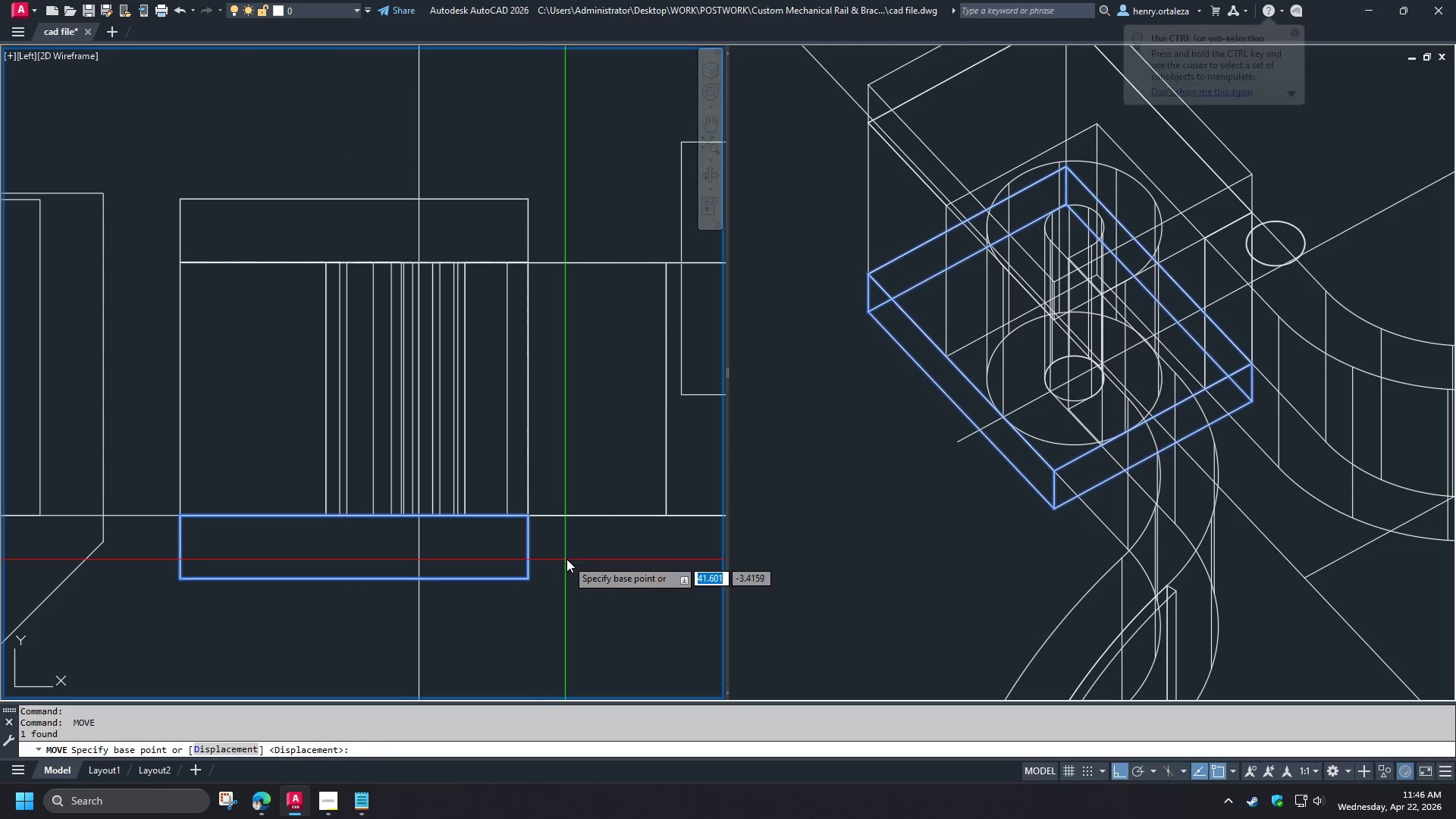 
left_click_drag(start_coordinate=[566, 559], to_coordinate=[566, 563])
 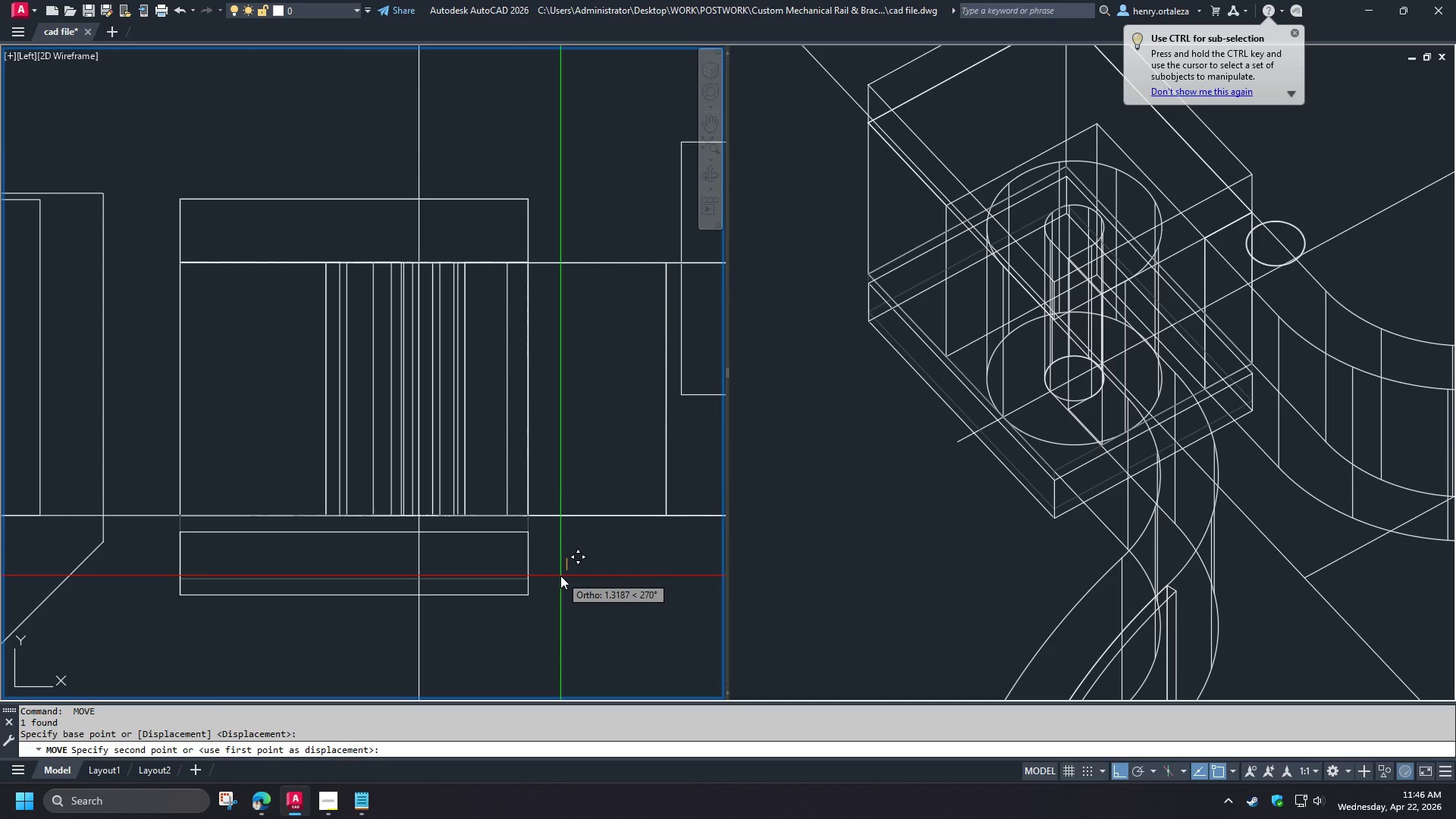 
key(NumpadDecimal)
 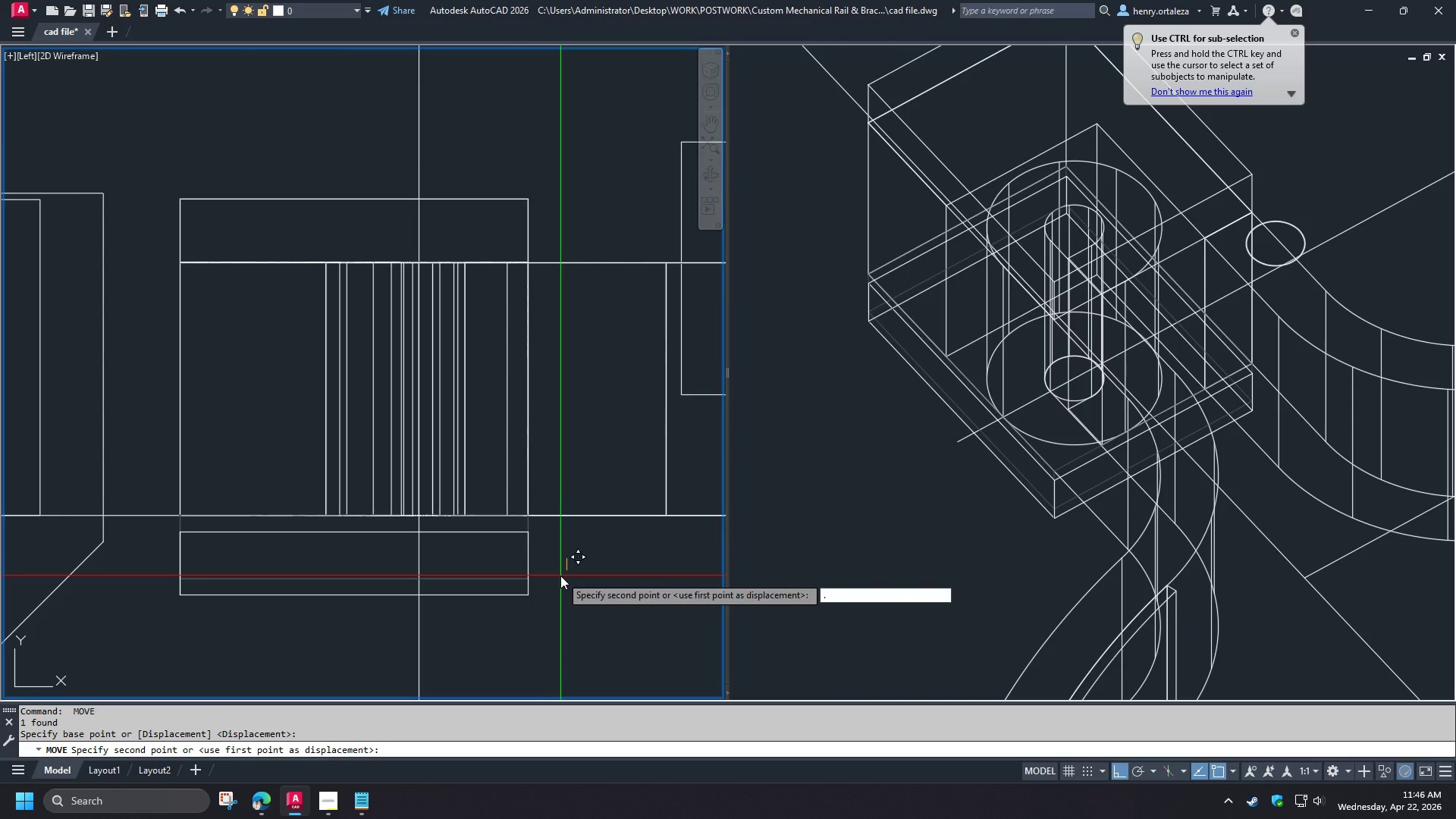 
key(Numpad0)
 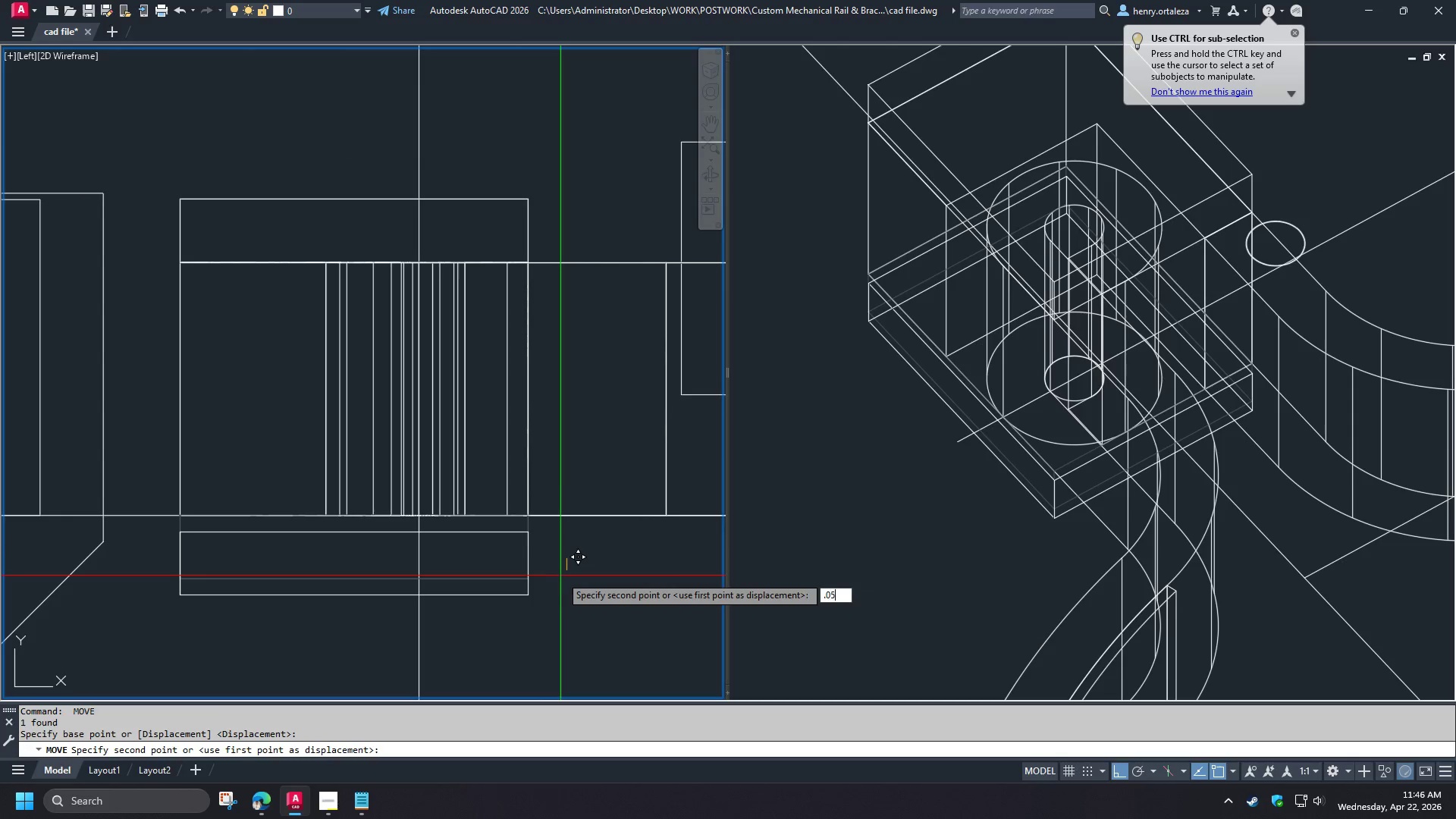 
key(Numpad5)
 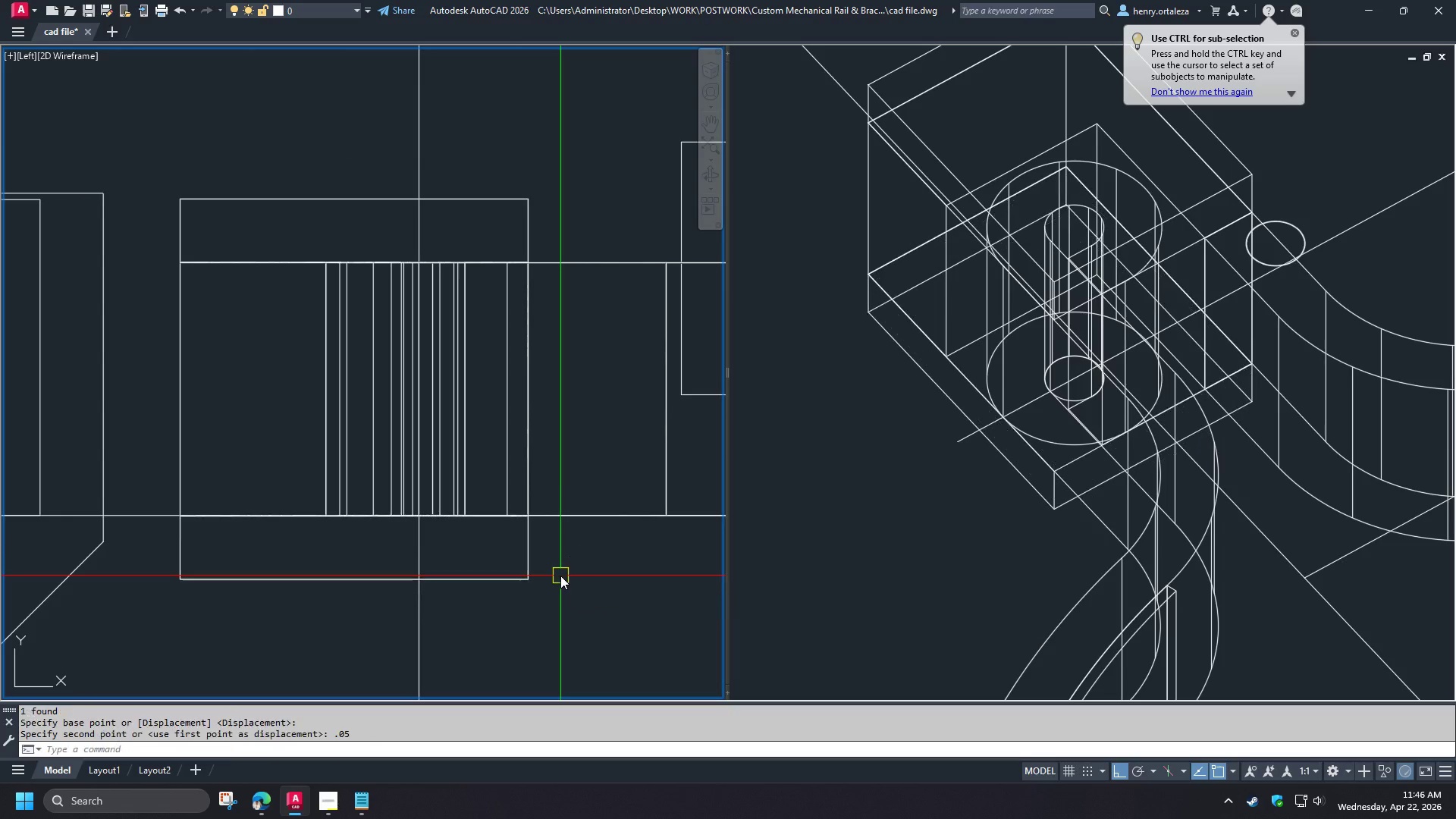 
key(NumpadEnter)
 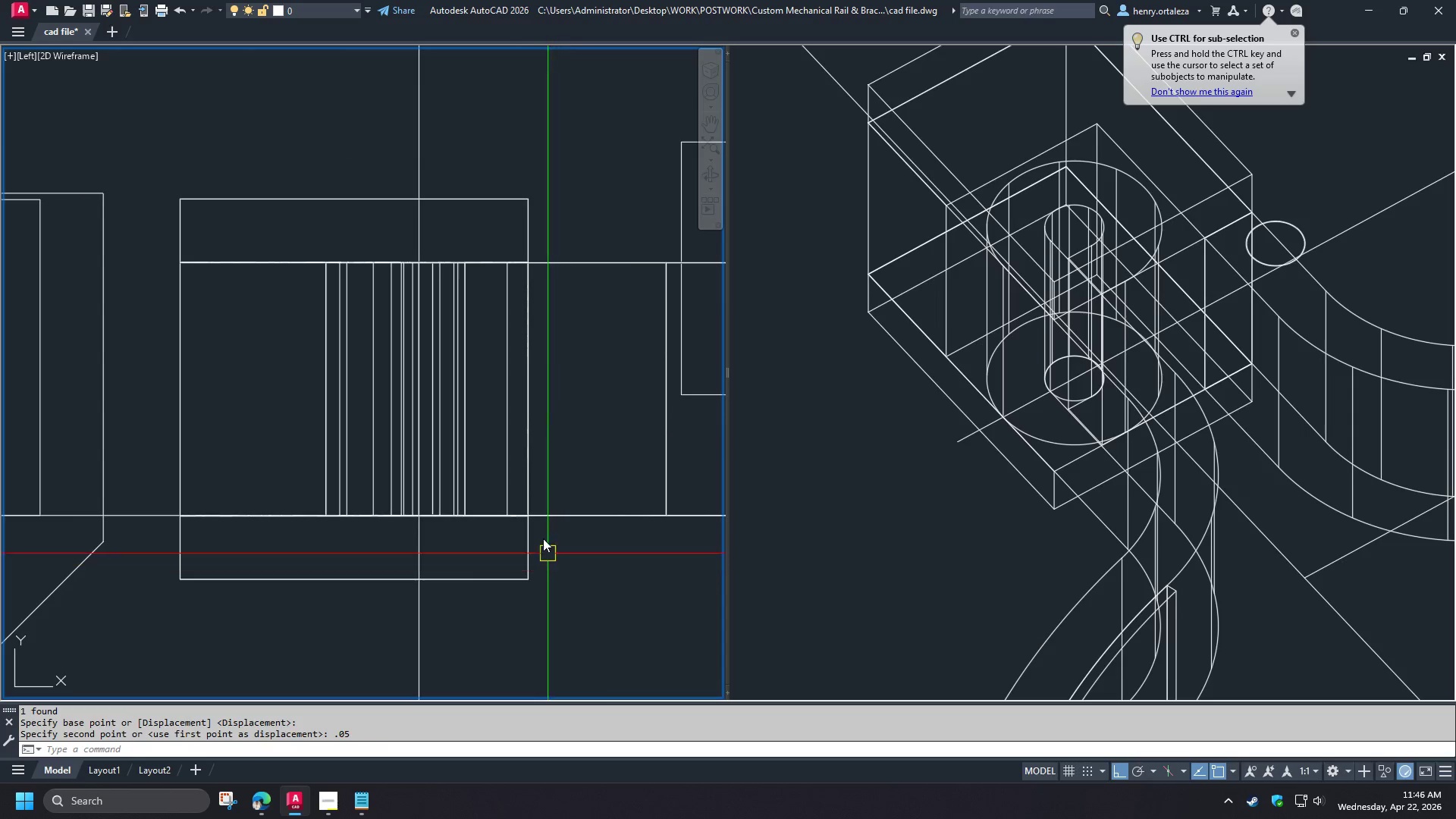 
scroll: coordinate [521, 521], scroll_direction: up, amount: 3.0
 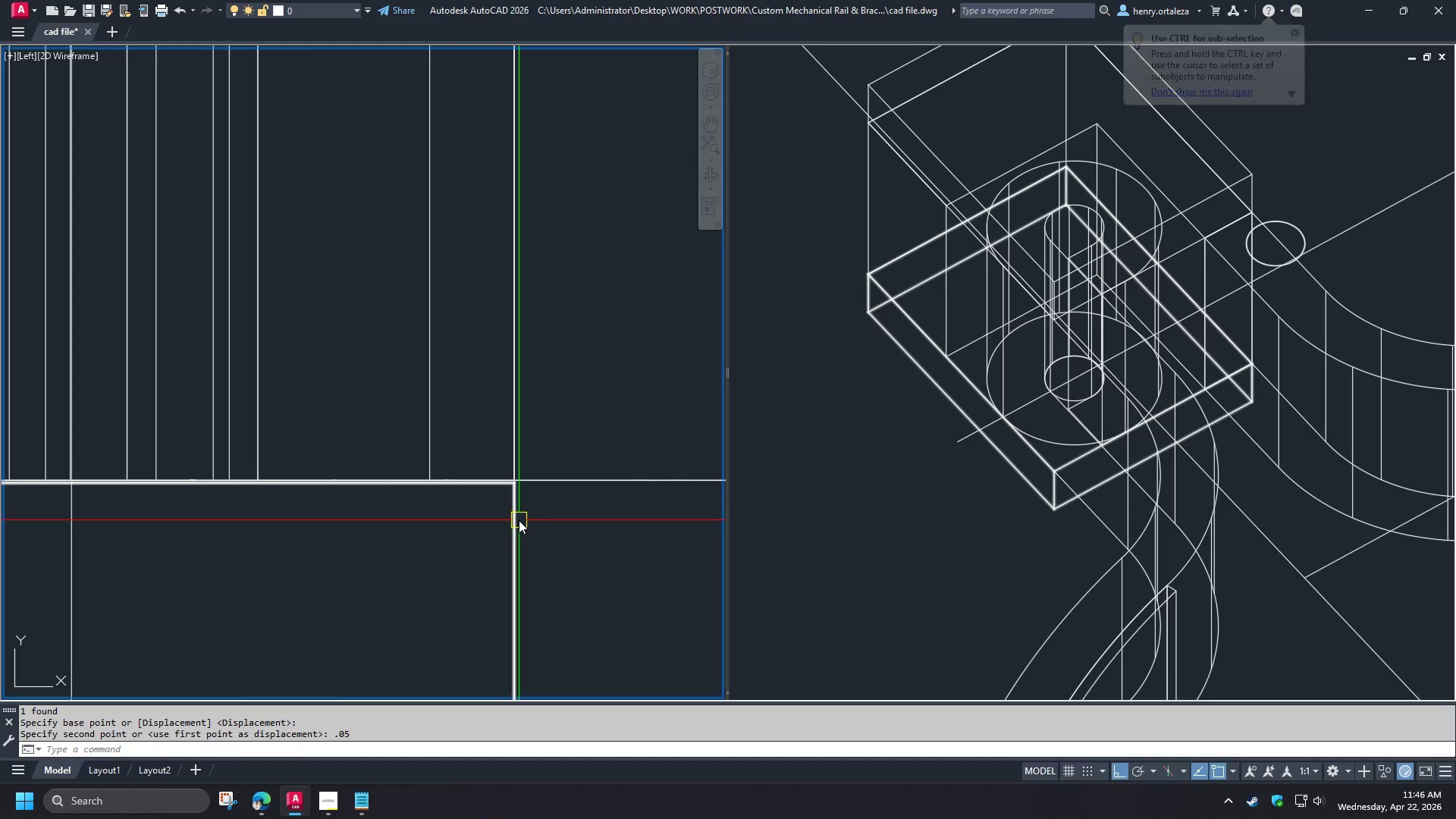 
left_click([519, 520])
 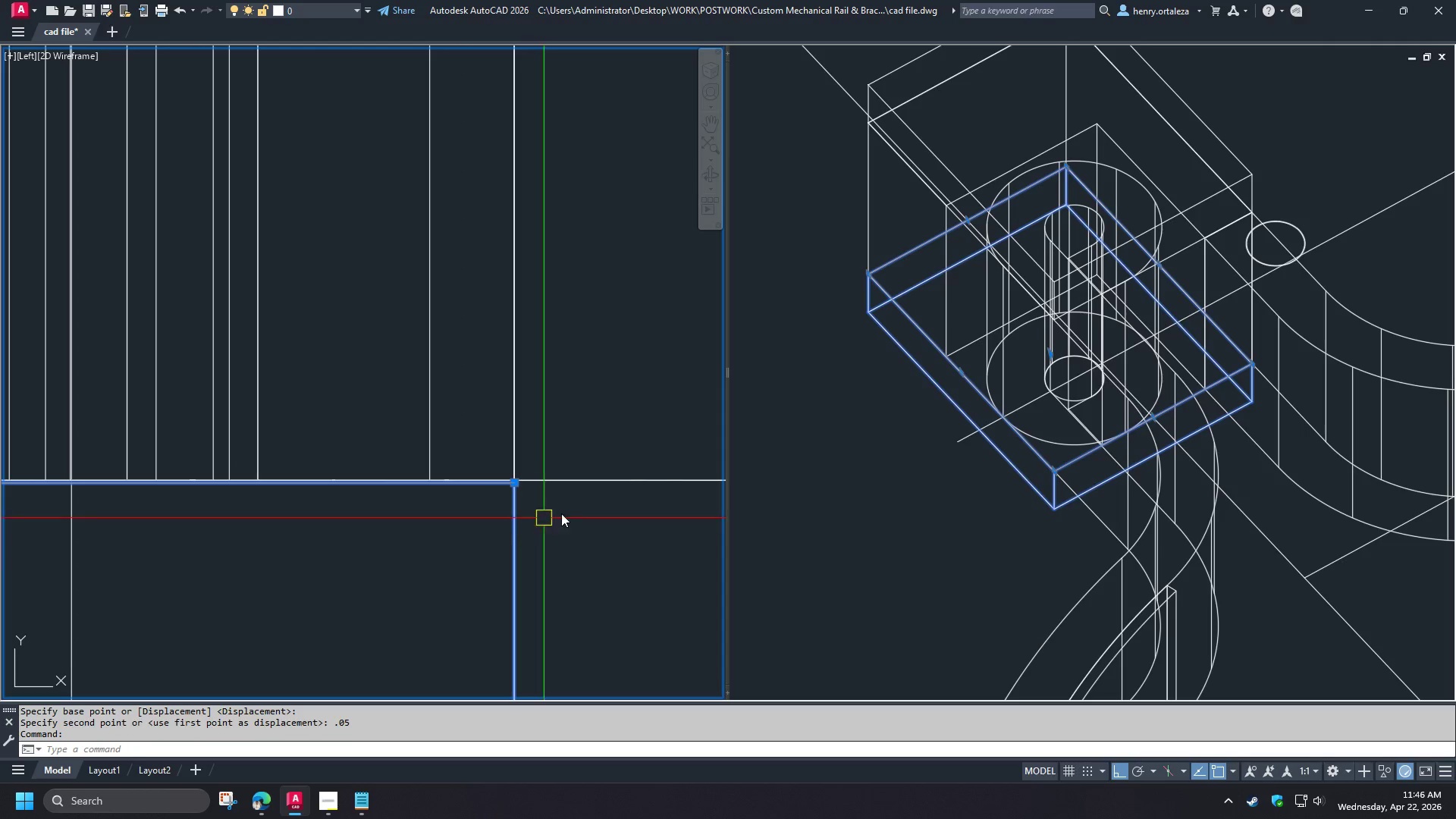 
scroll: coordinate [579, 512], scroll_direction: down, amount: 2.0
 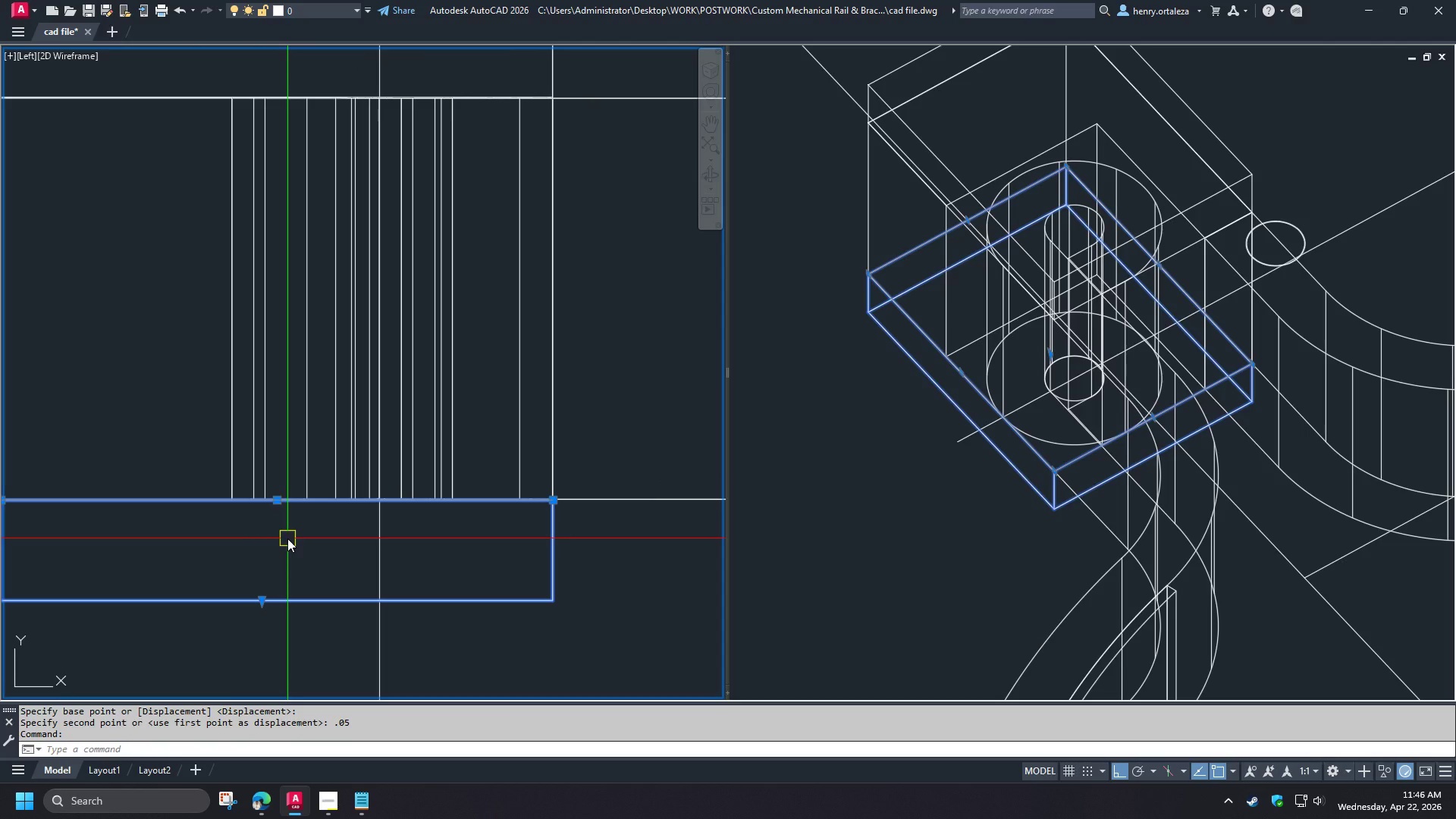 
key(Control+Z)
 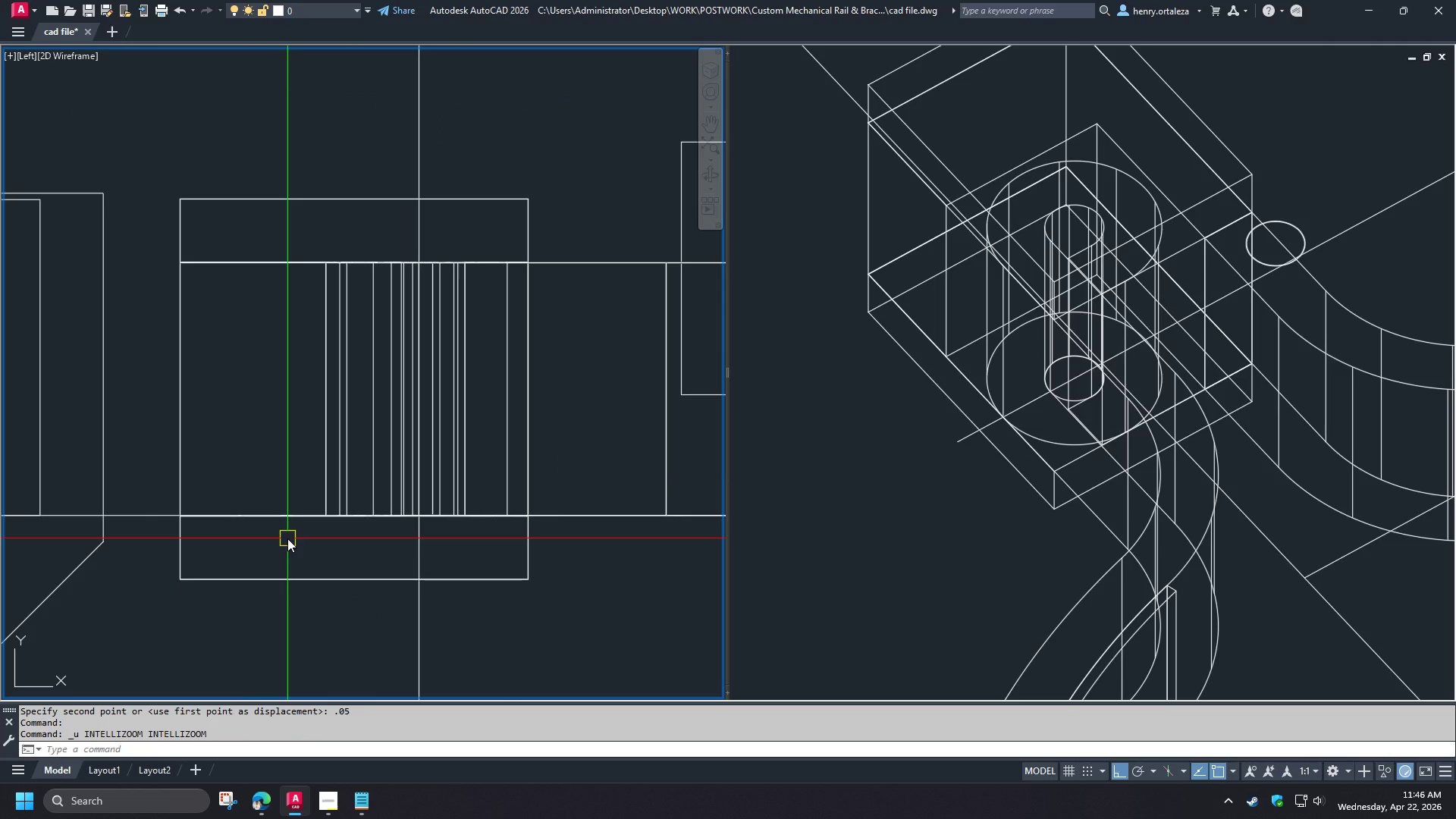 
key(Control+Z)
 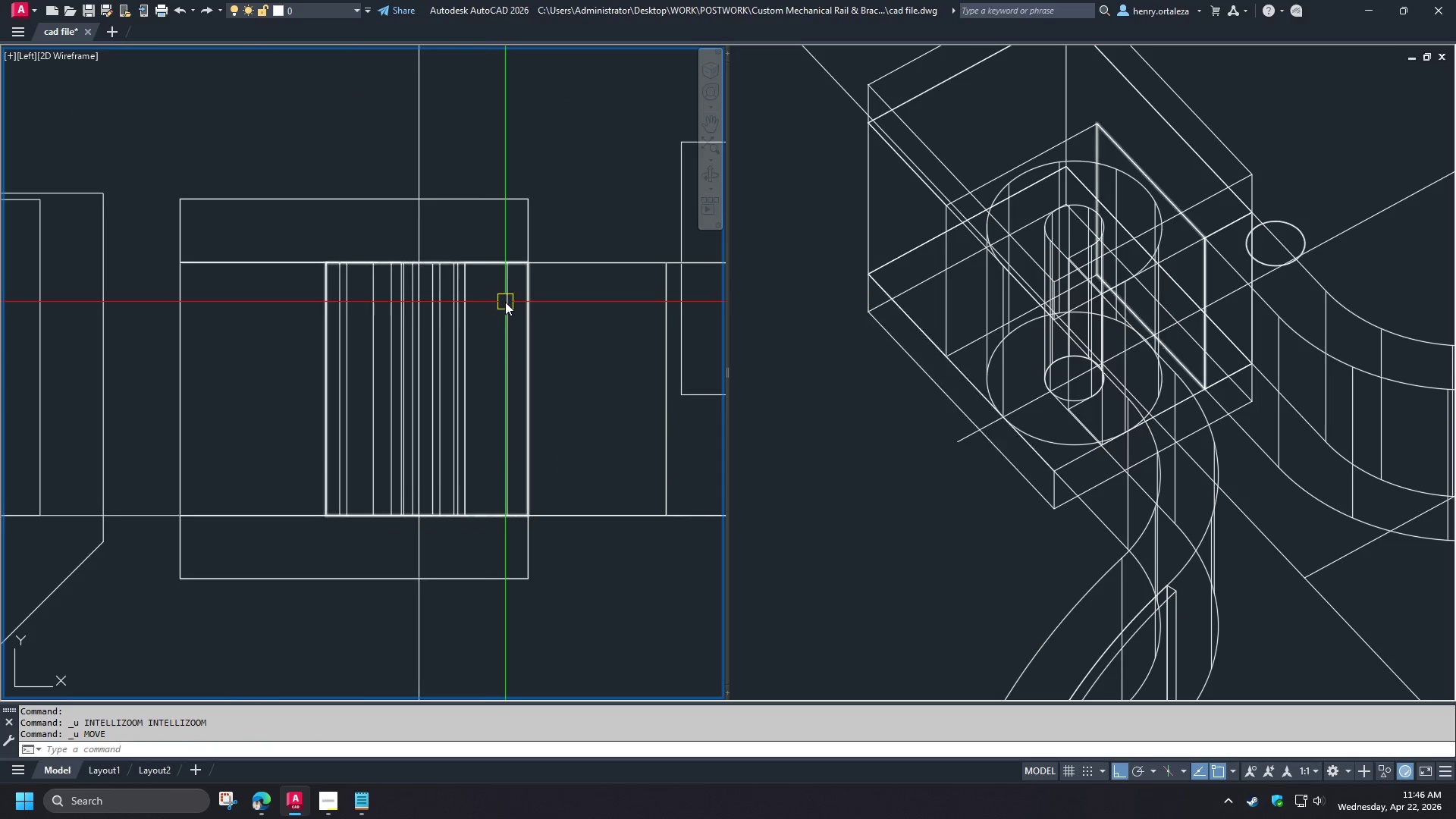 
left_click([529, 237])
 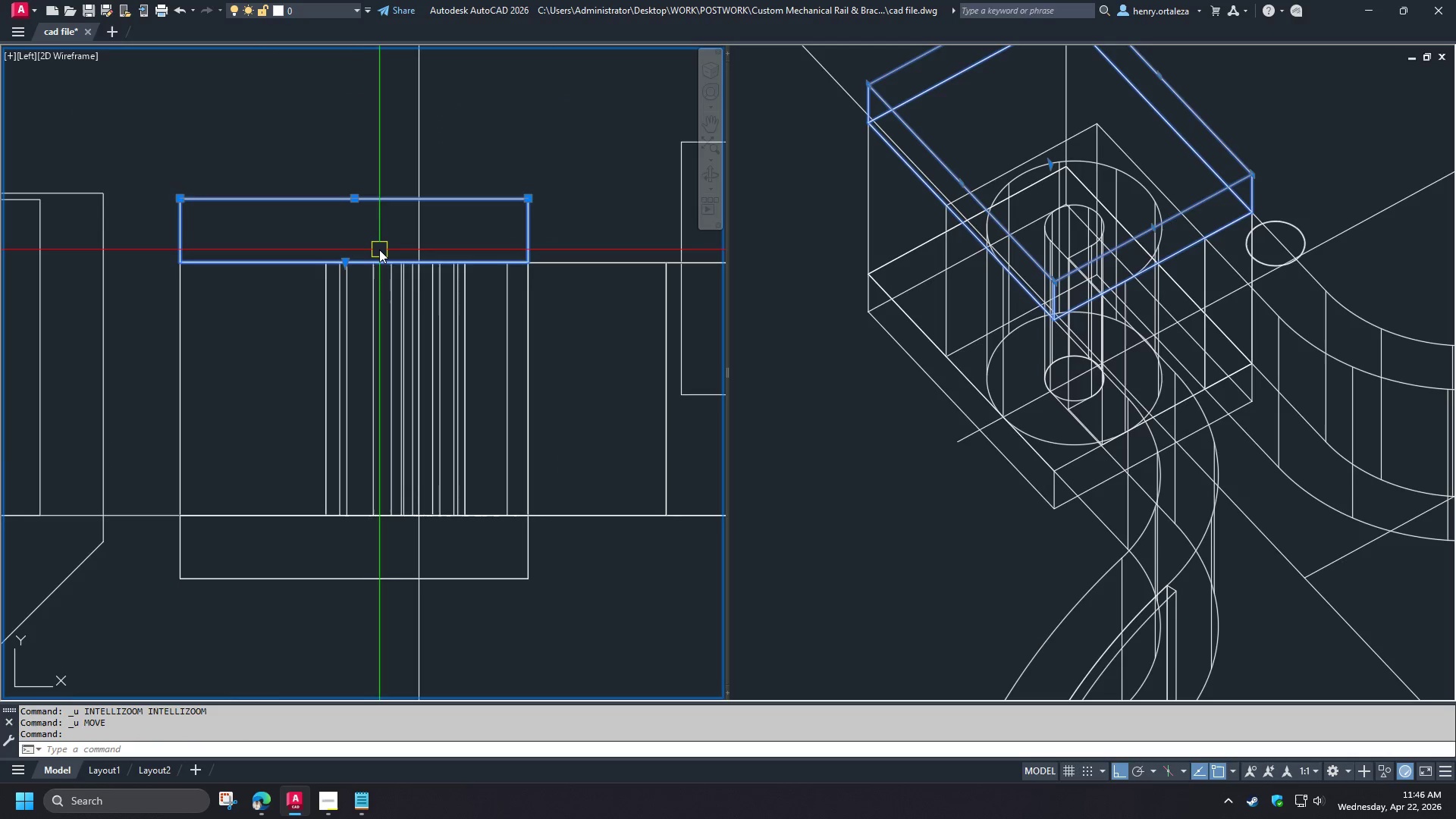 
scroll: coordinate [371, 249], scroll_direction: up, amount: 1.0
 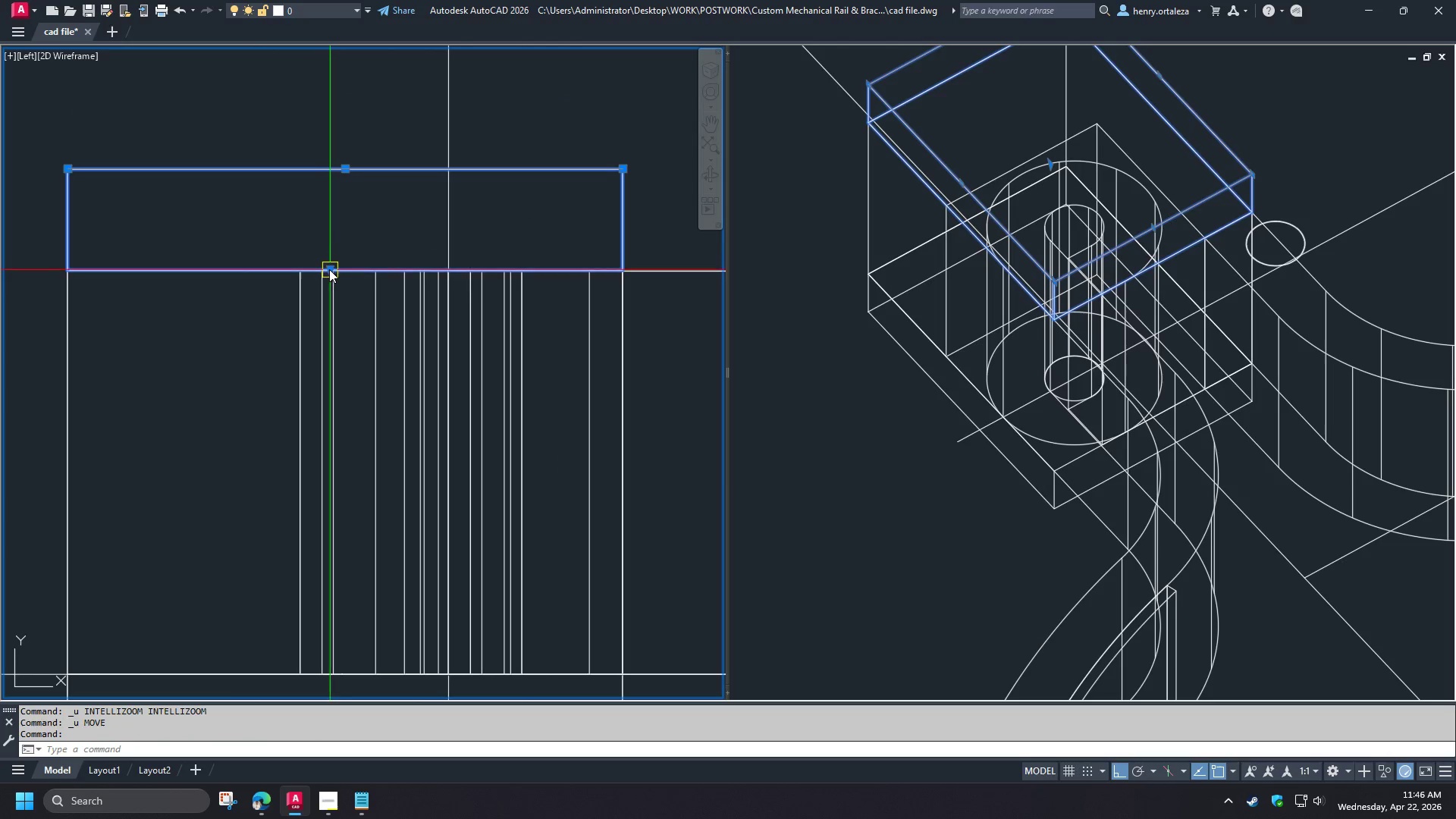 
left_click([329, 271])
 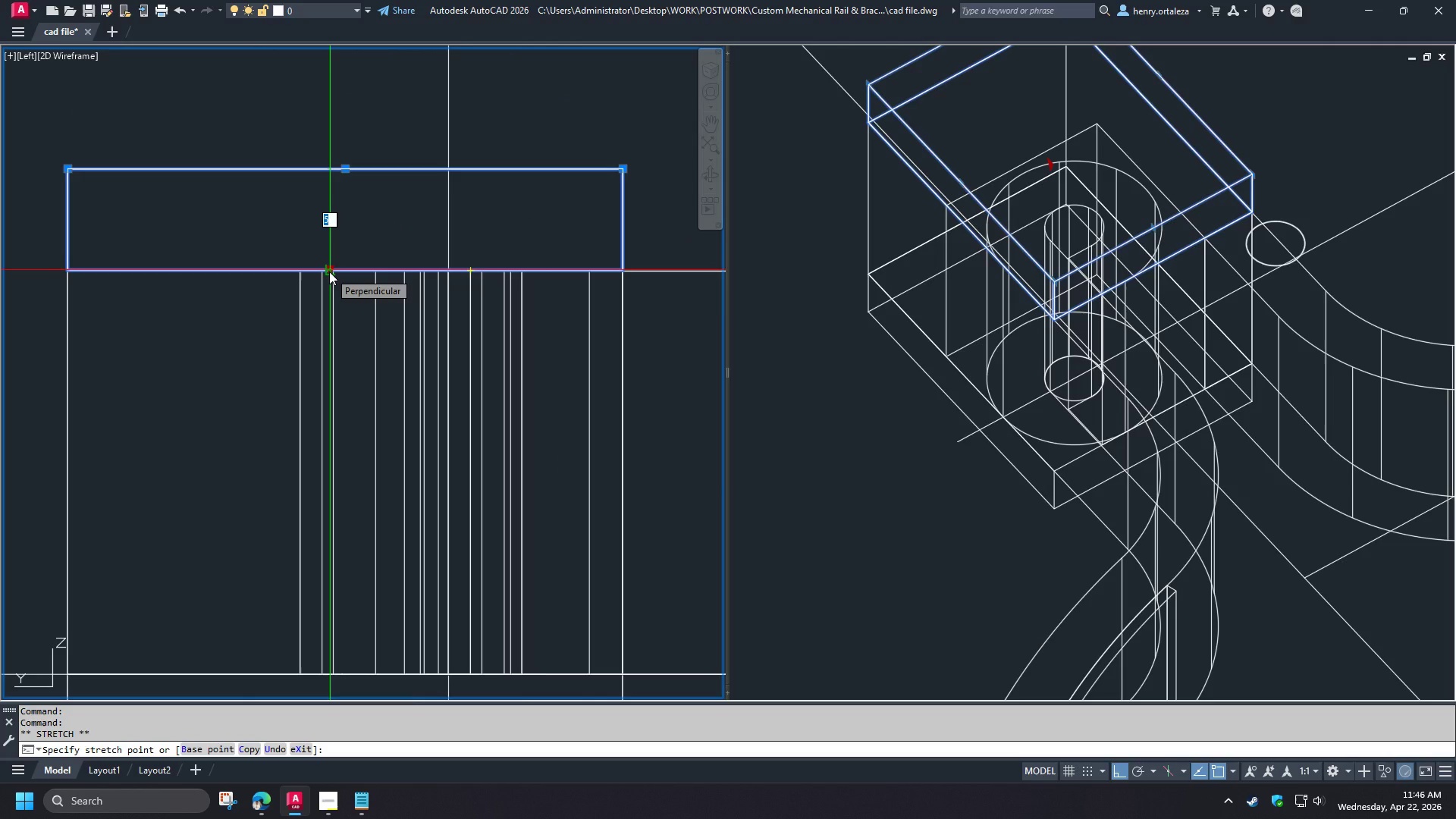 
key(Numpad5)
 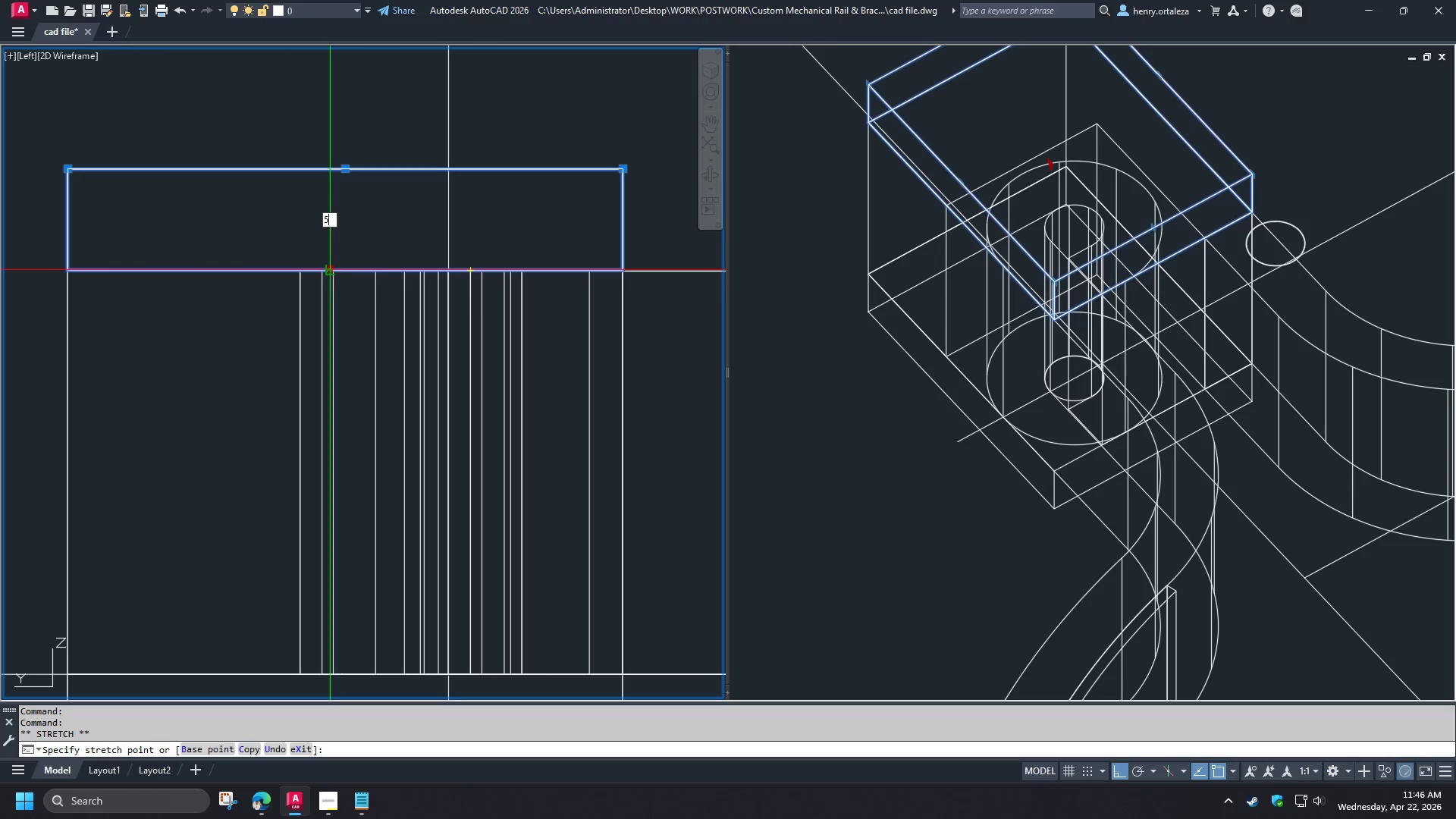 
key(NumpadDecimal)
 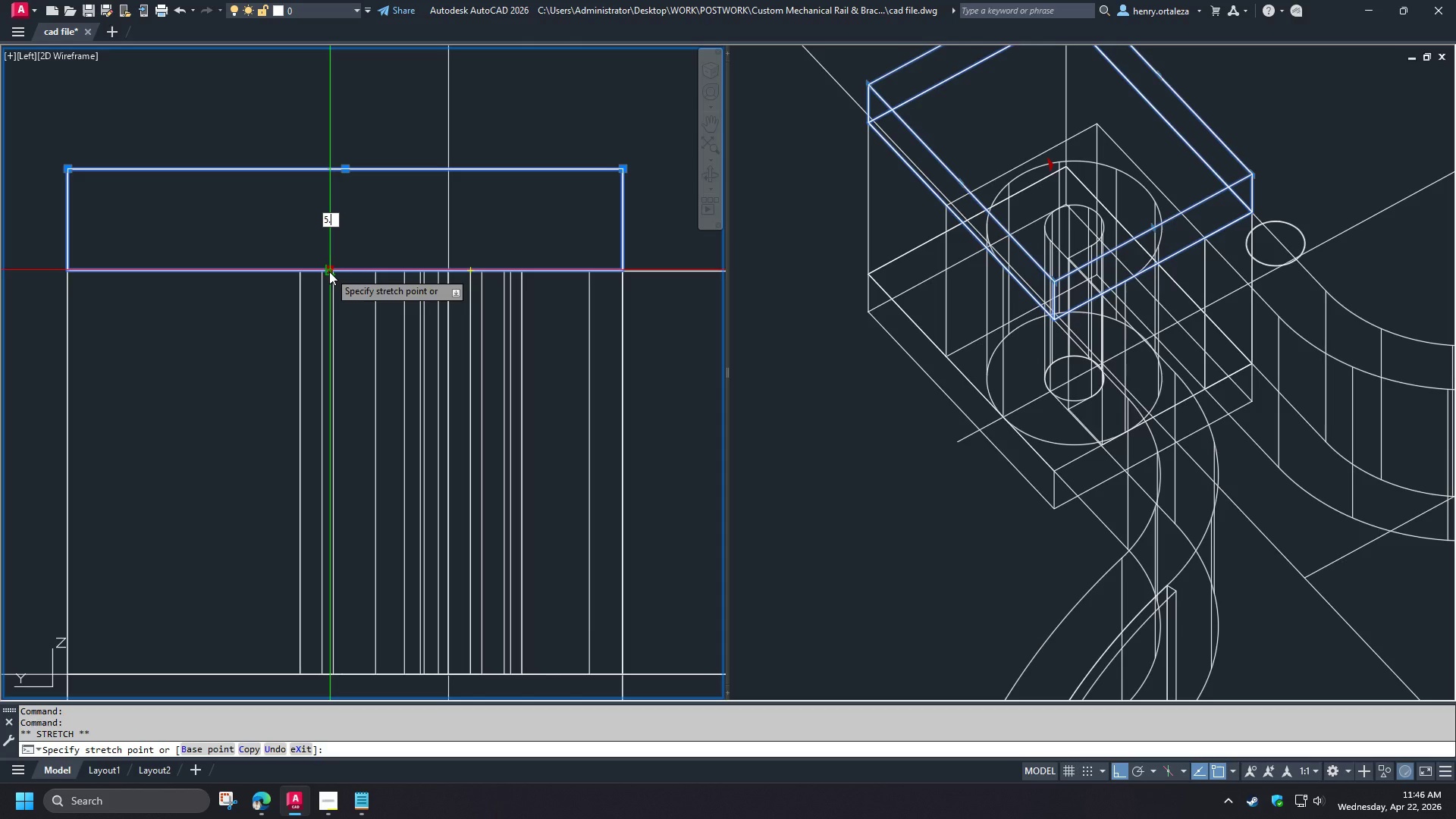 
key(Numpad0)
 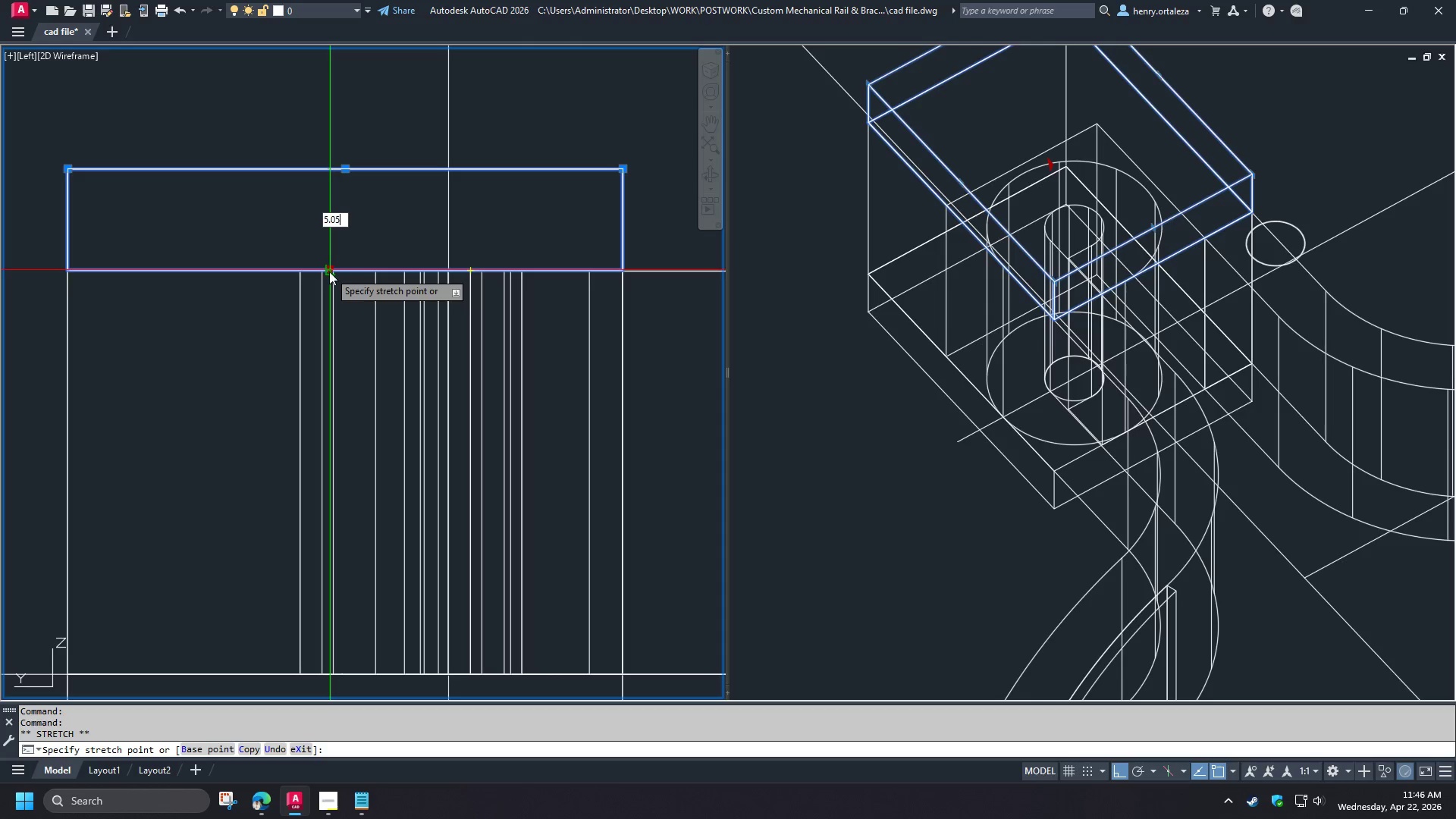 
key(Numpad5)
 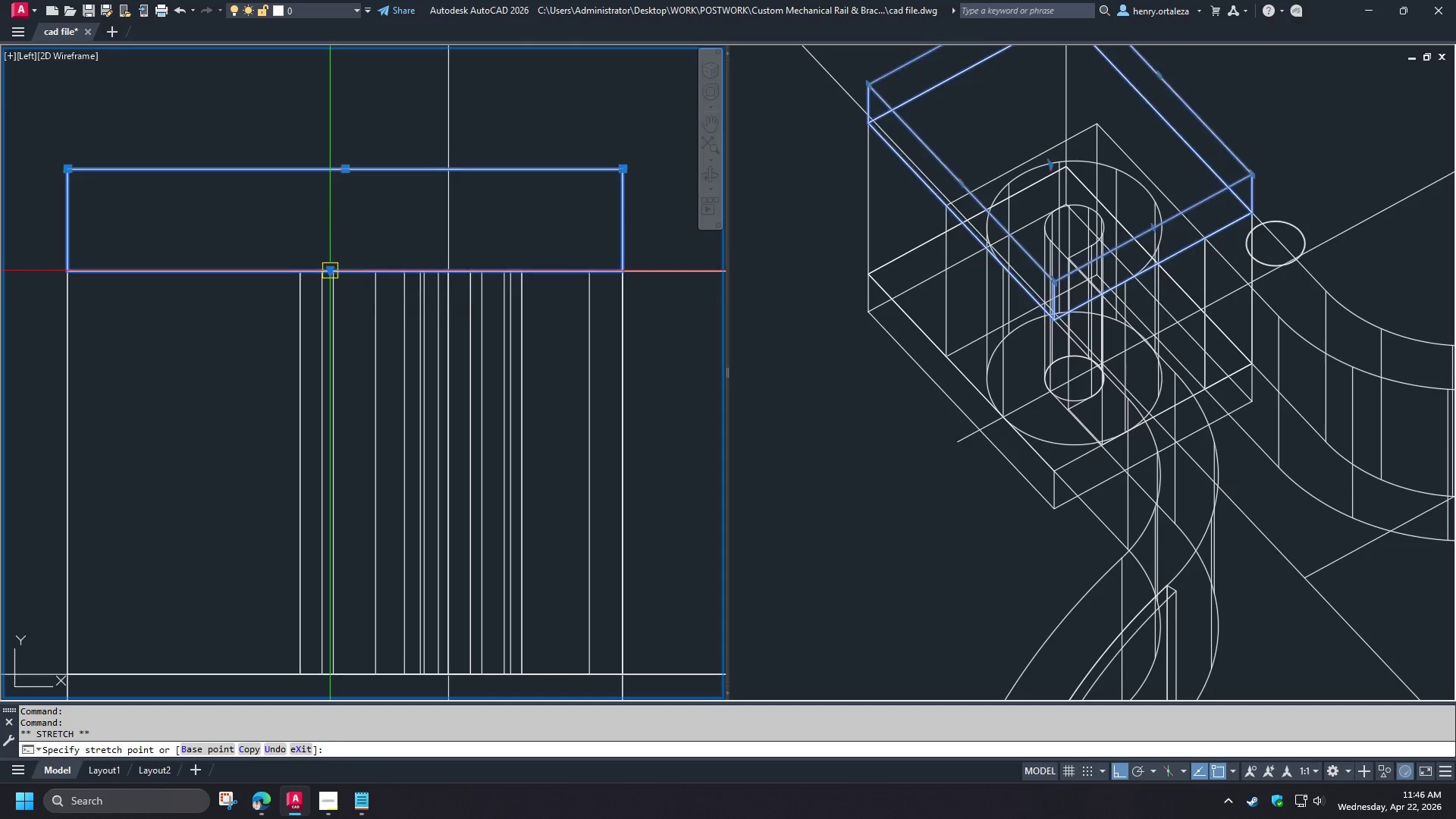 
key(NumpadEnter)
 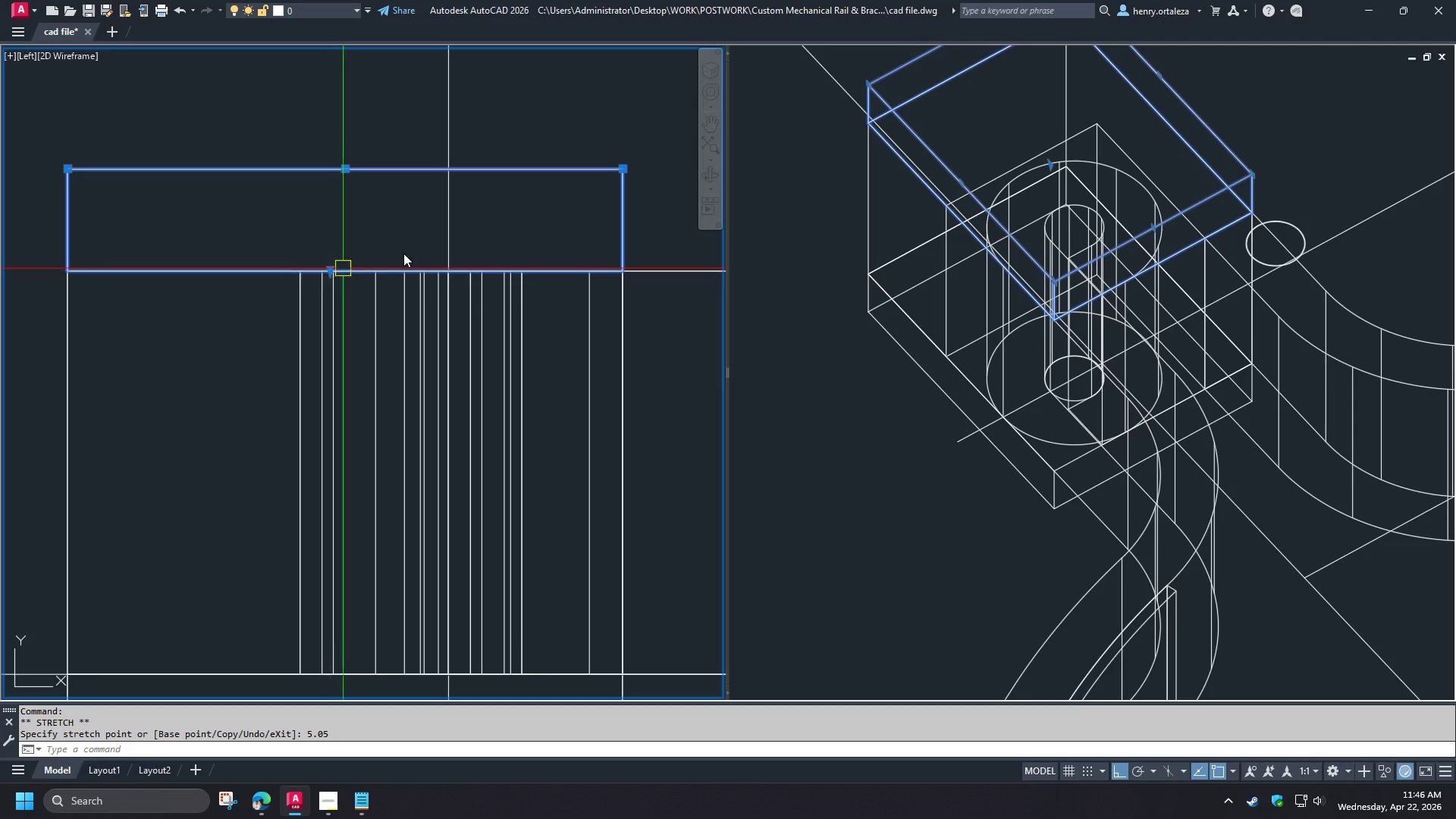 
key(Escape)
 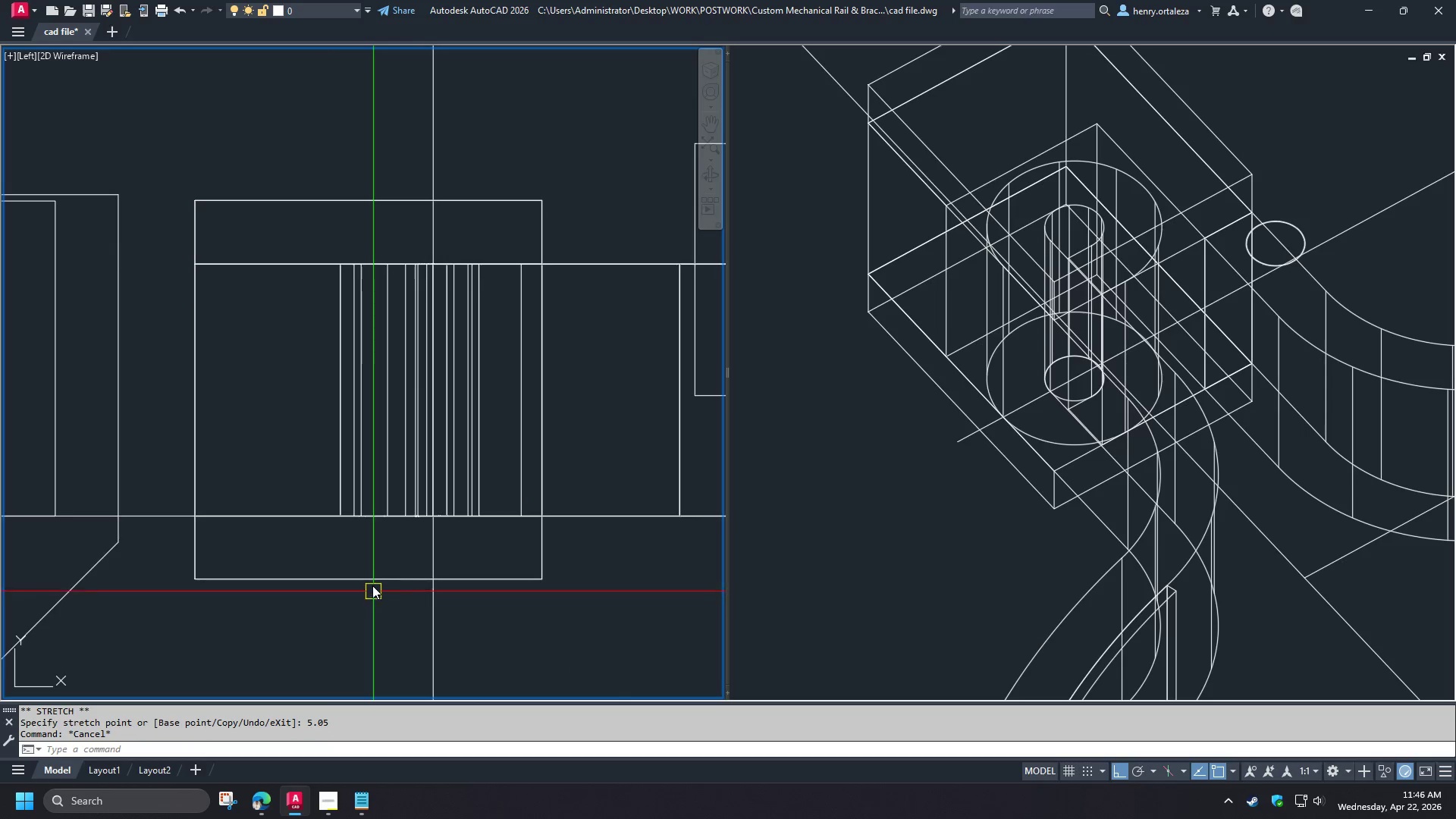 
scroll: coordinate [408, 251], scroll_direction: down, amount: 1.0
 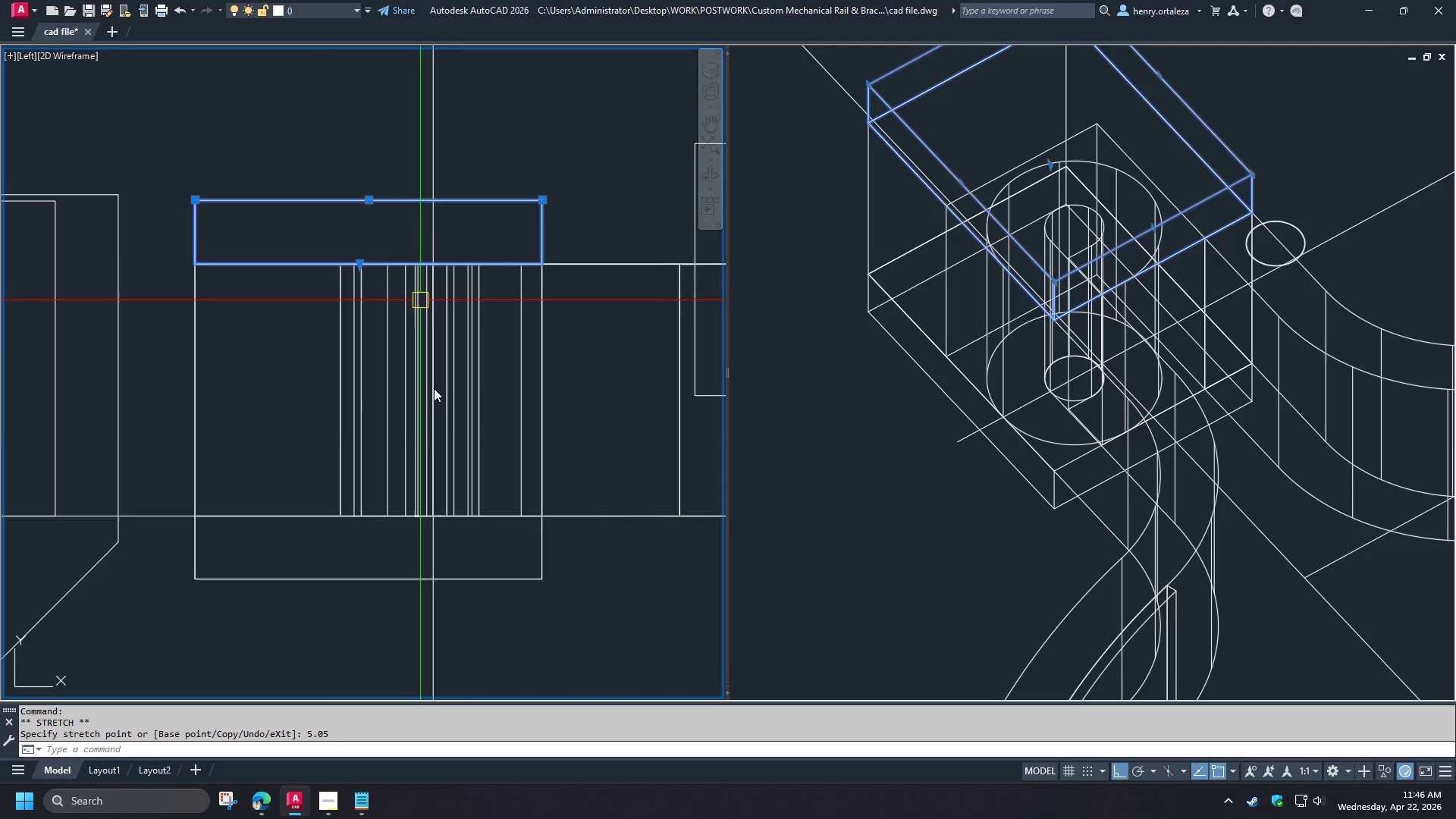 
left_click([371, 581])
 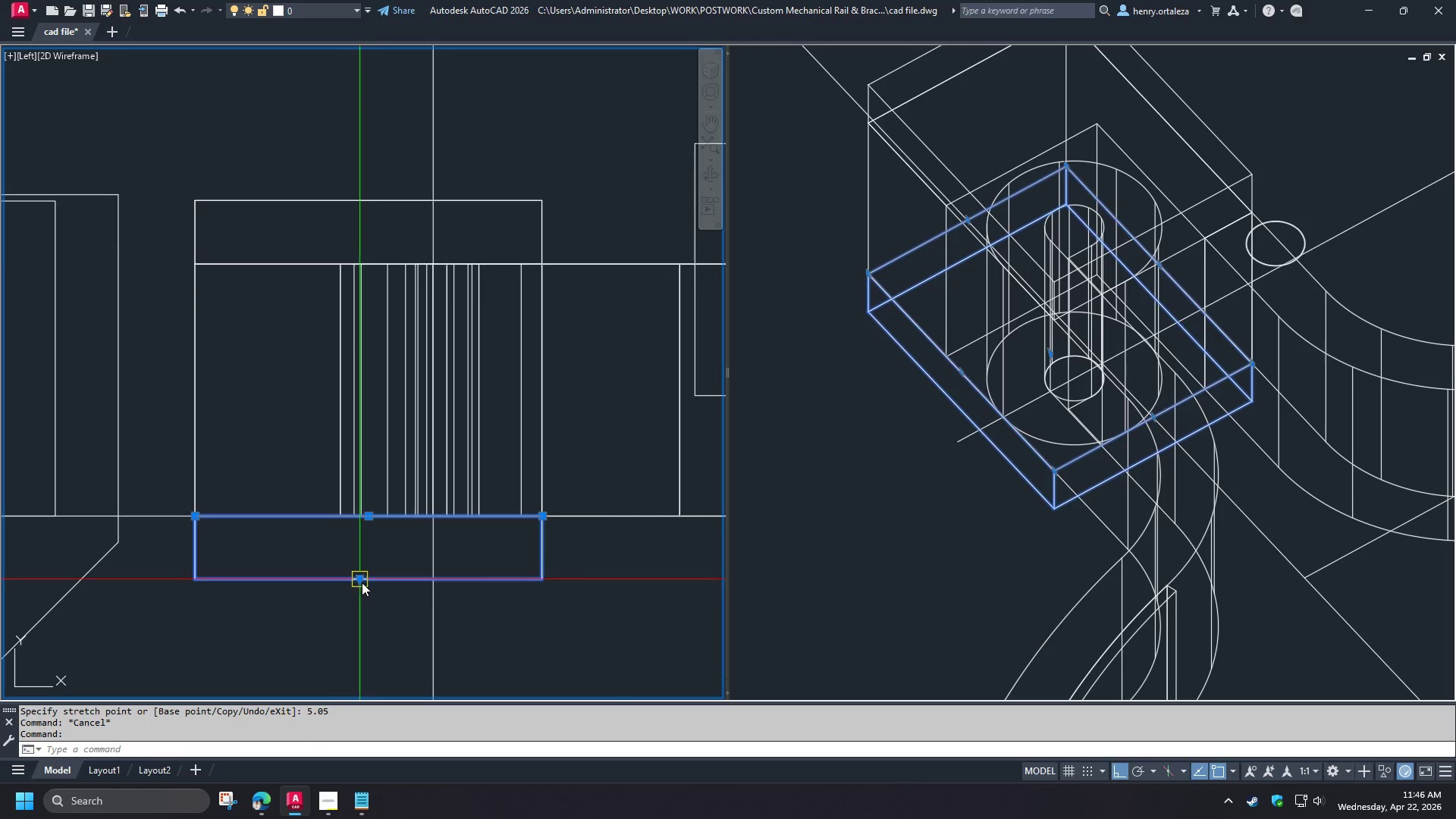 
left_click([360, 582])
 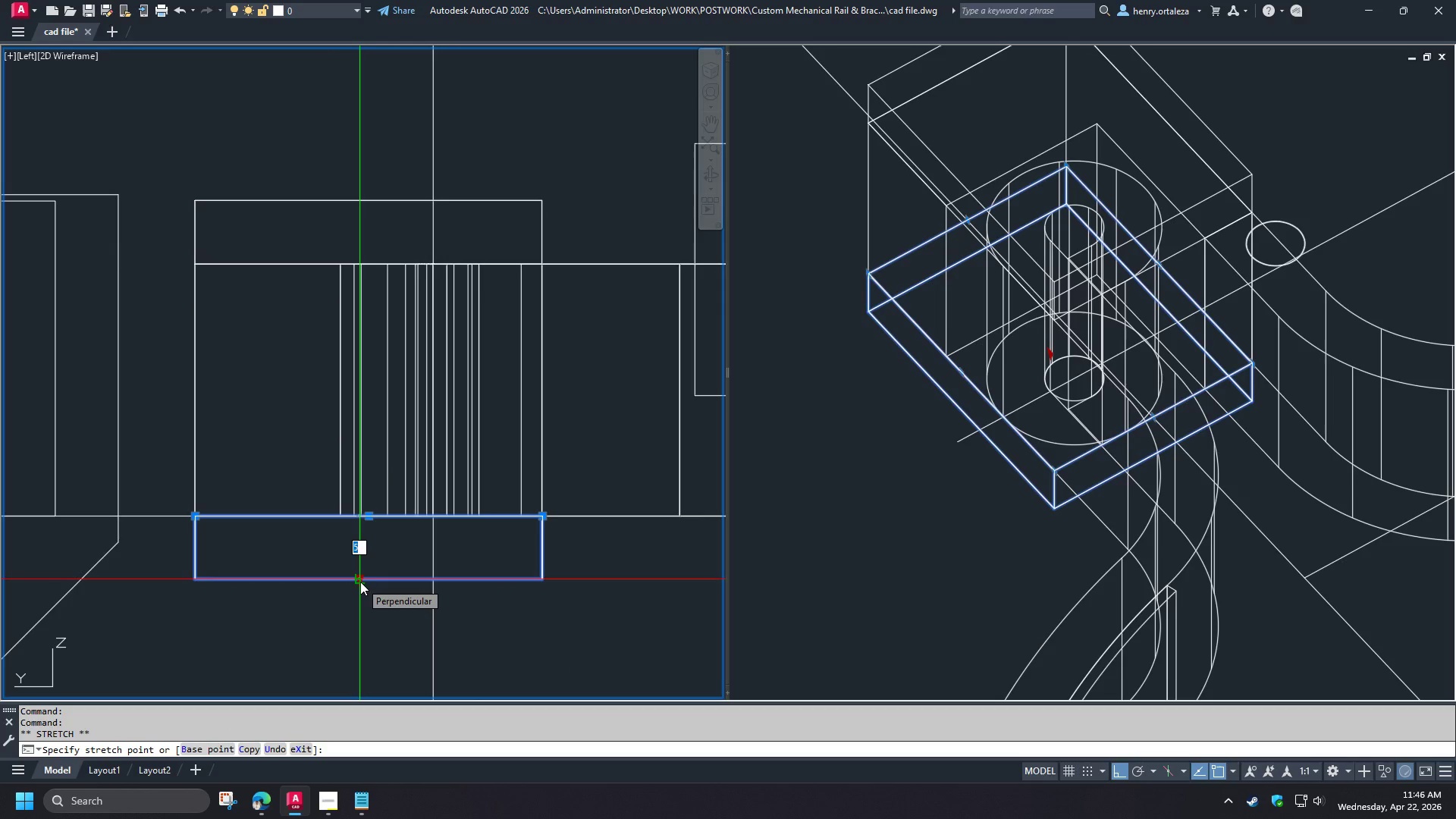 
key(Numpad5)
 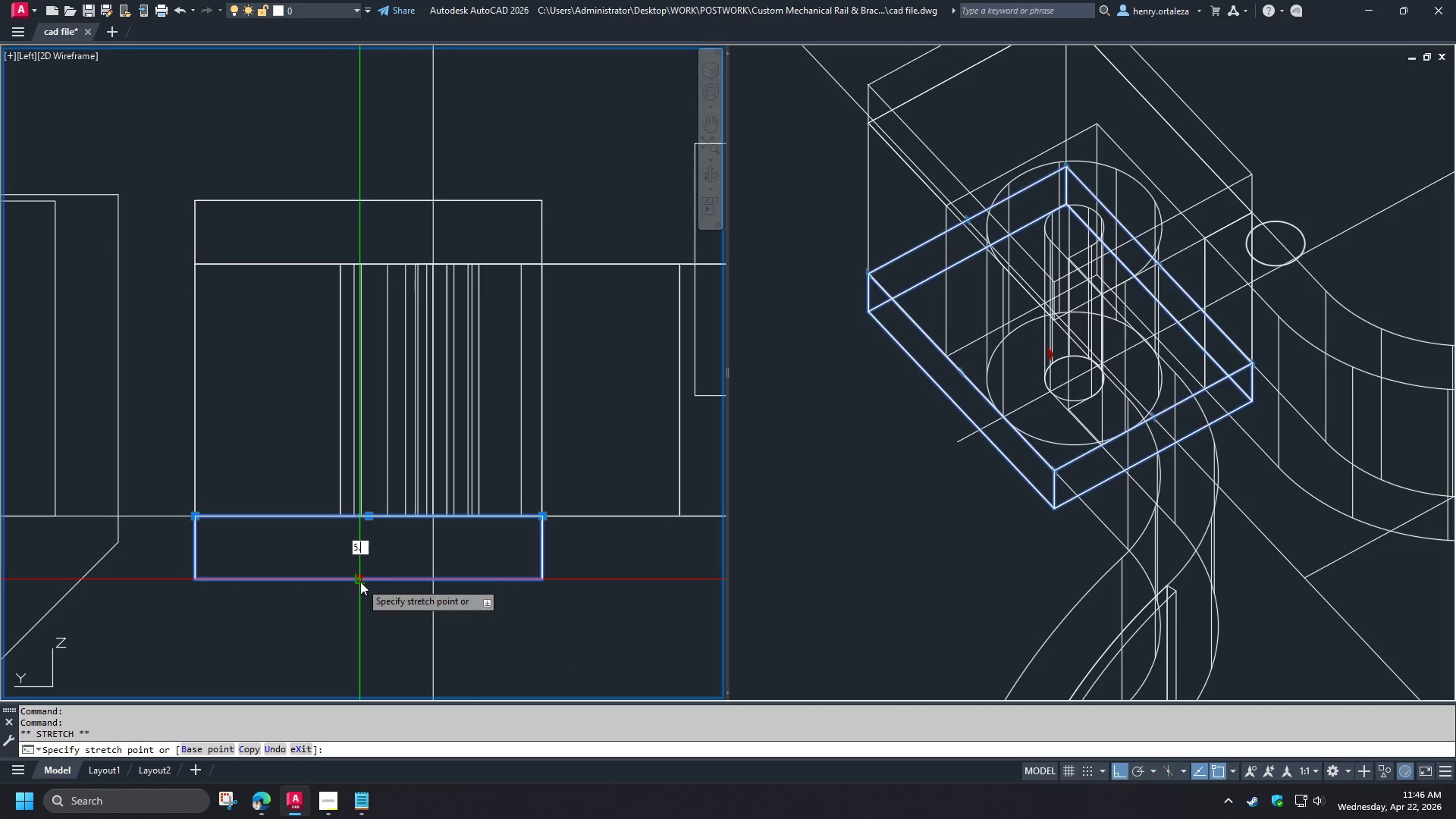 
key(NumpadDecimal)
 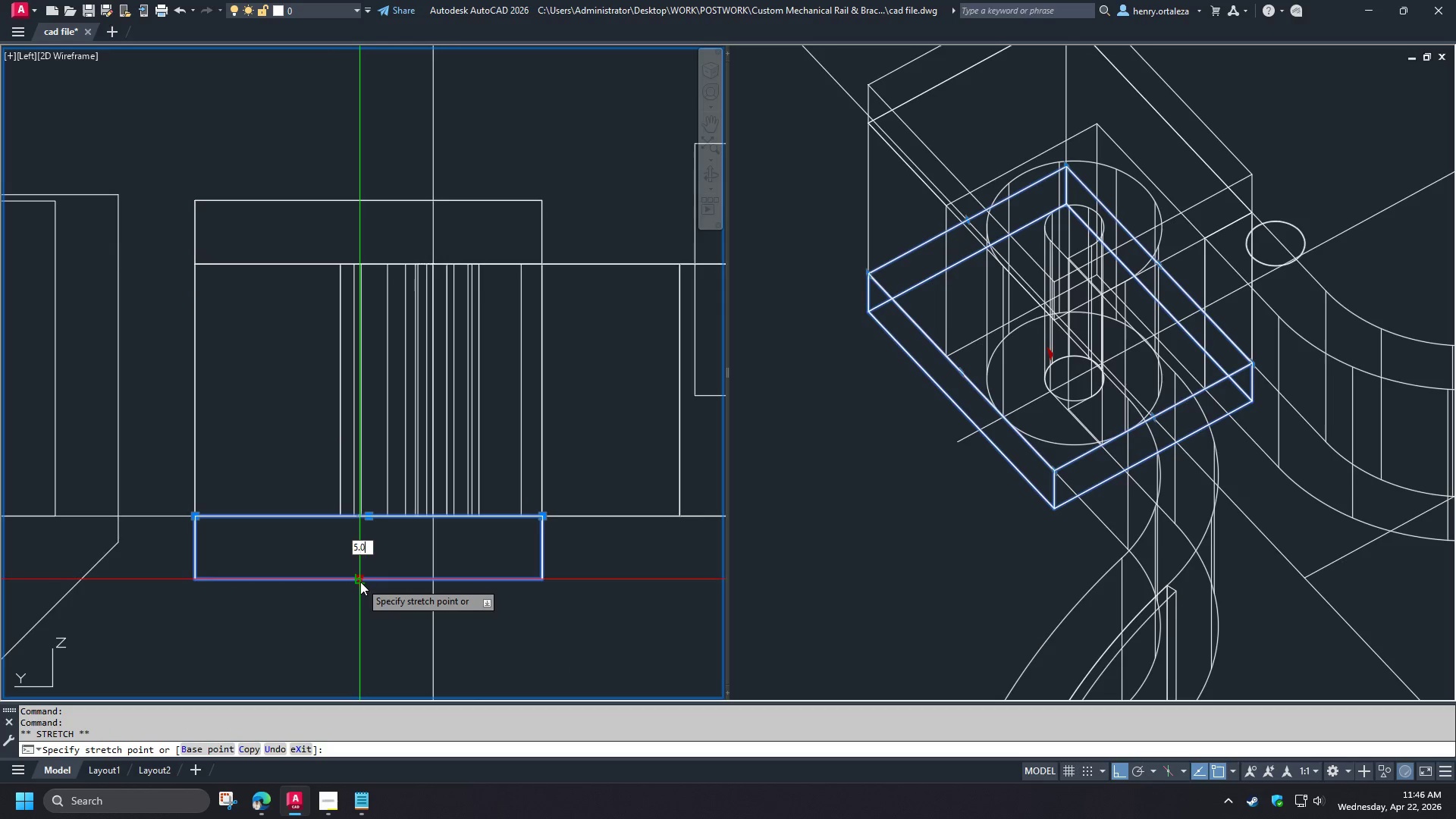 
key(Numpad0)
 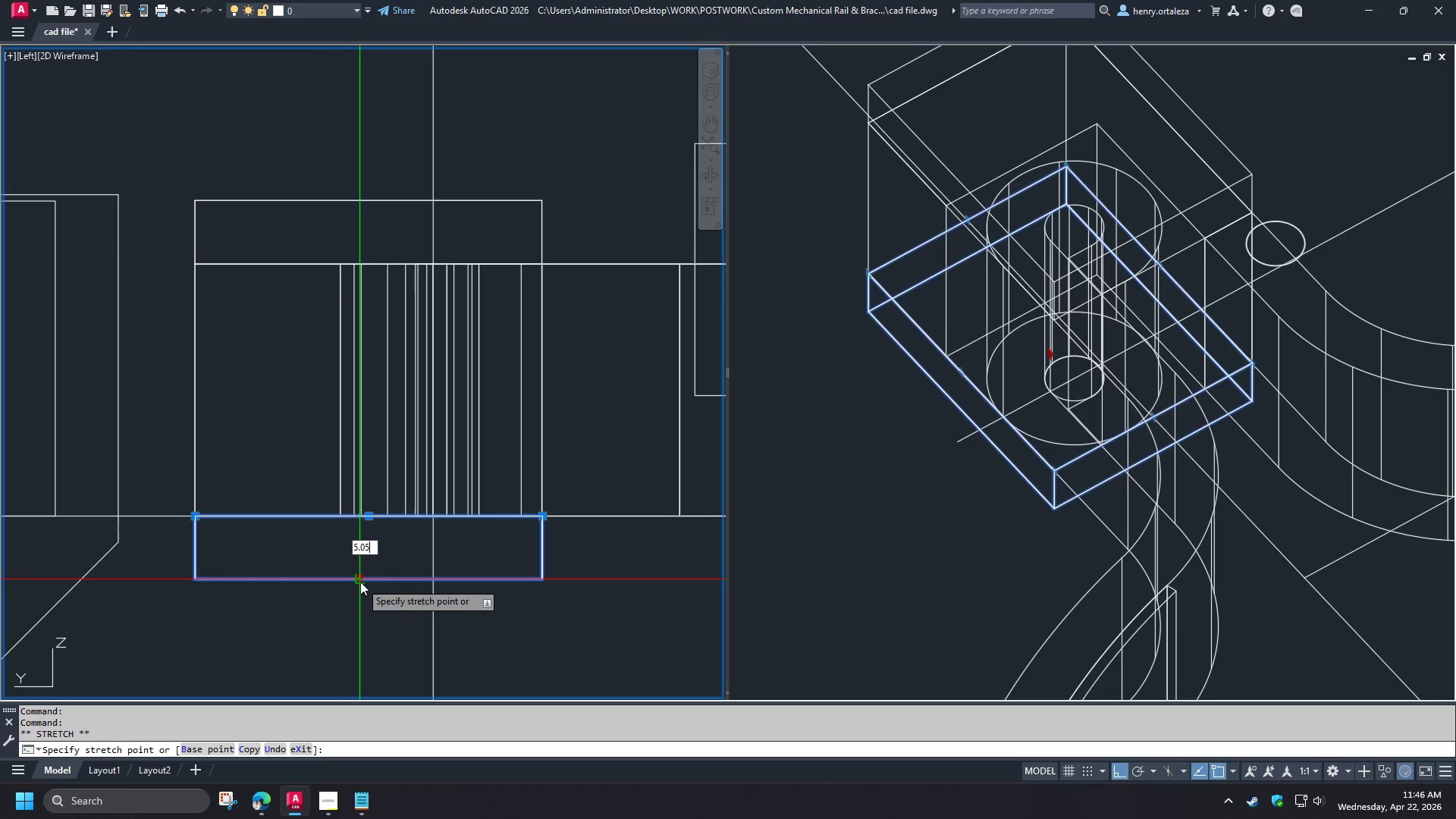 
key(Numpad5)
 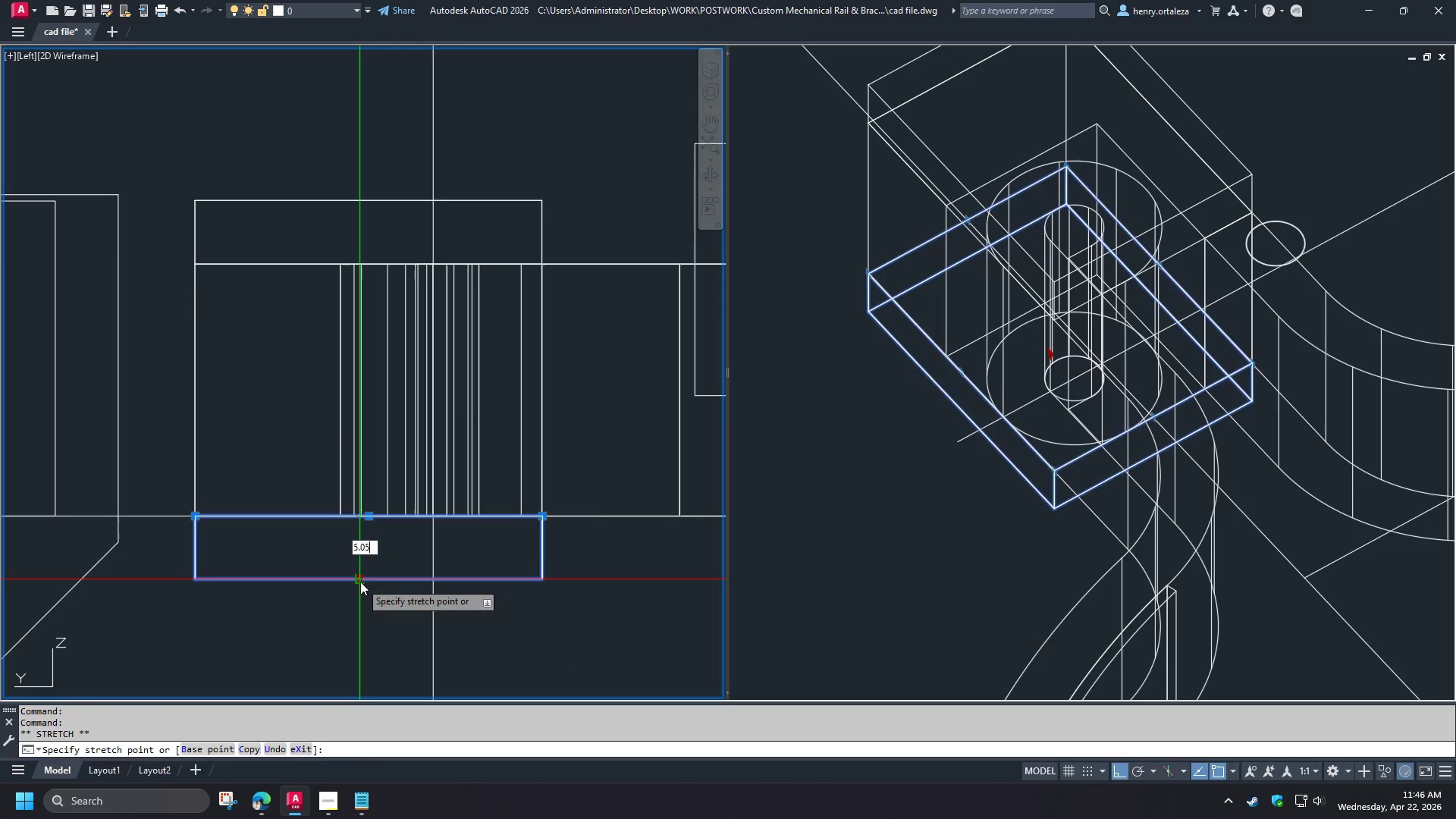 
key(NumpadEnter)
 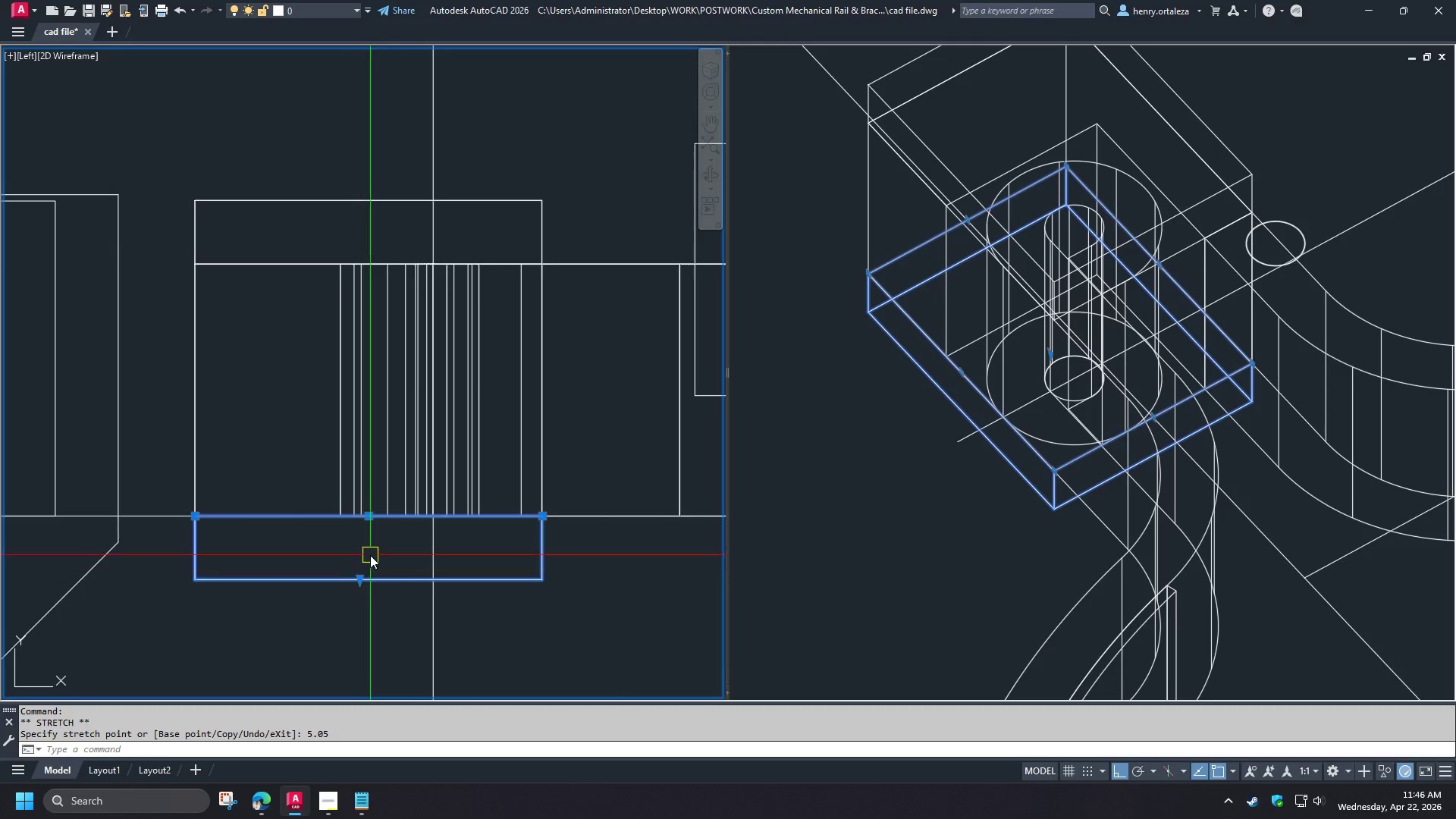 
key(Escape)
type(uni )
 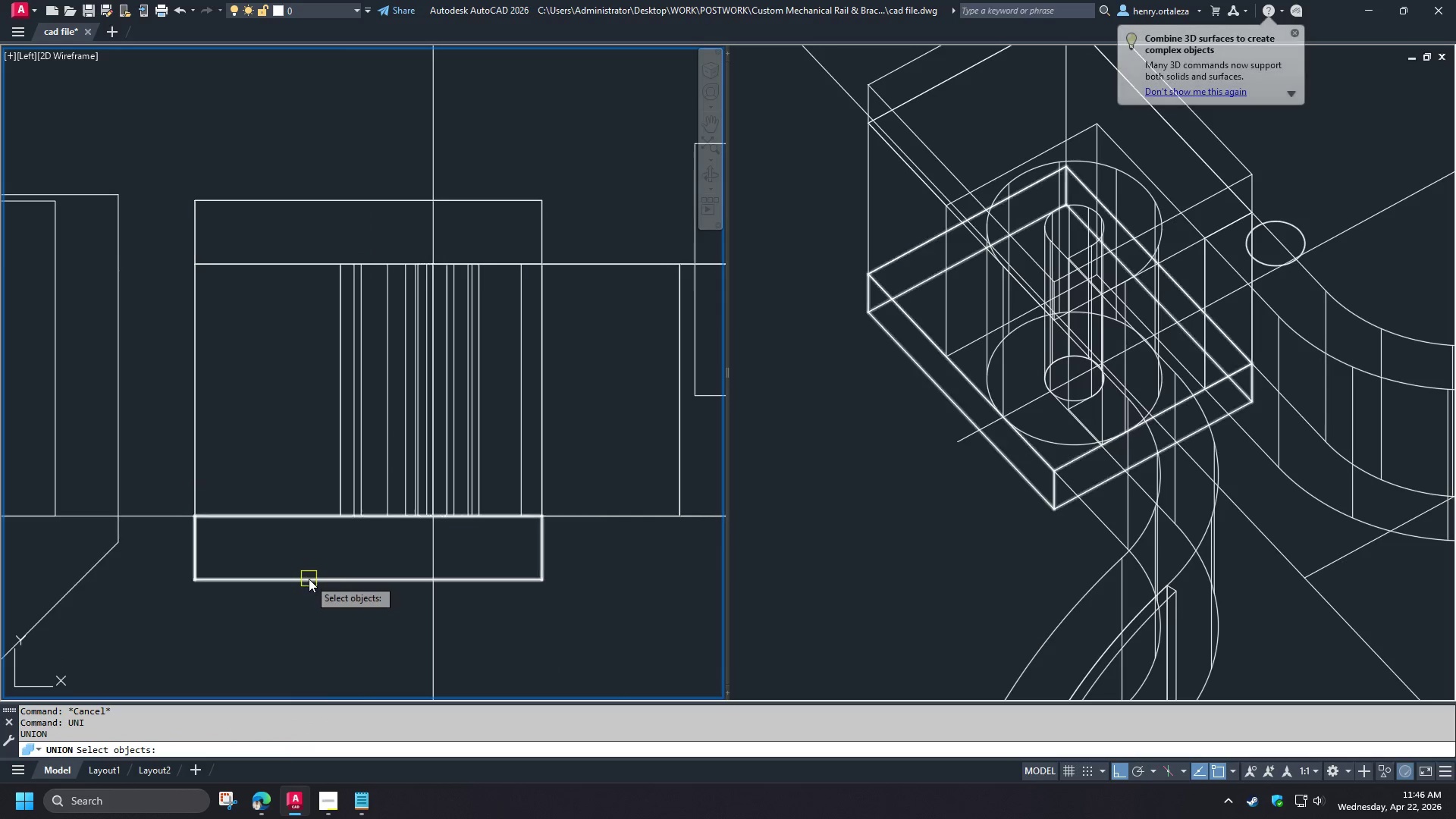 
left_click([307, 581])
 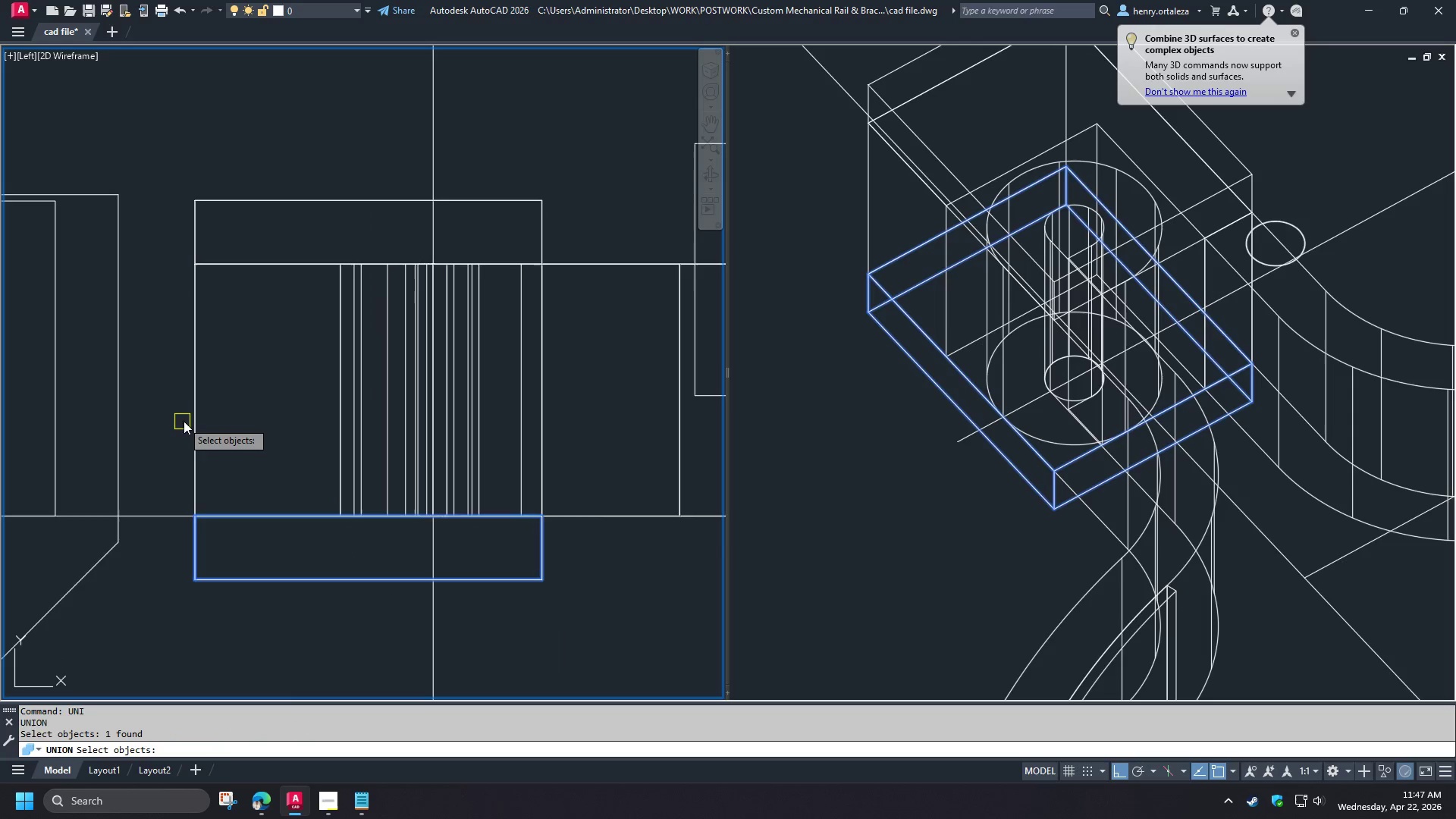 
left_click([195, 421])
 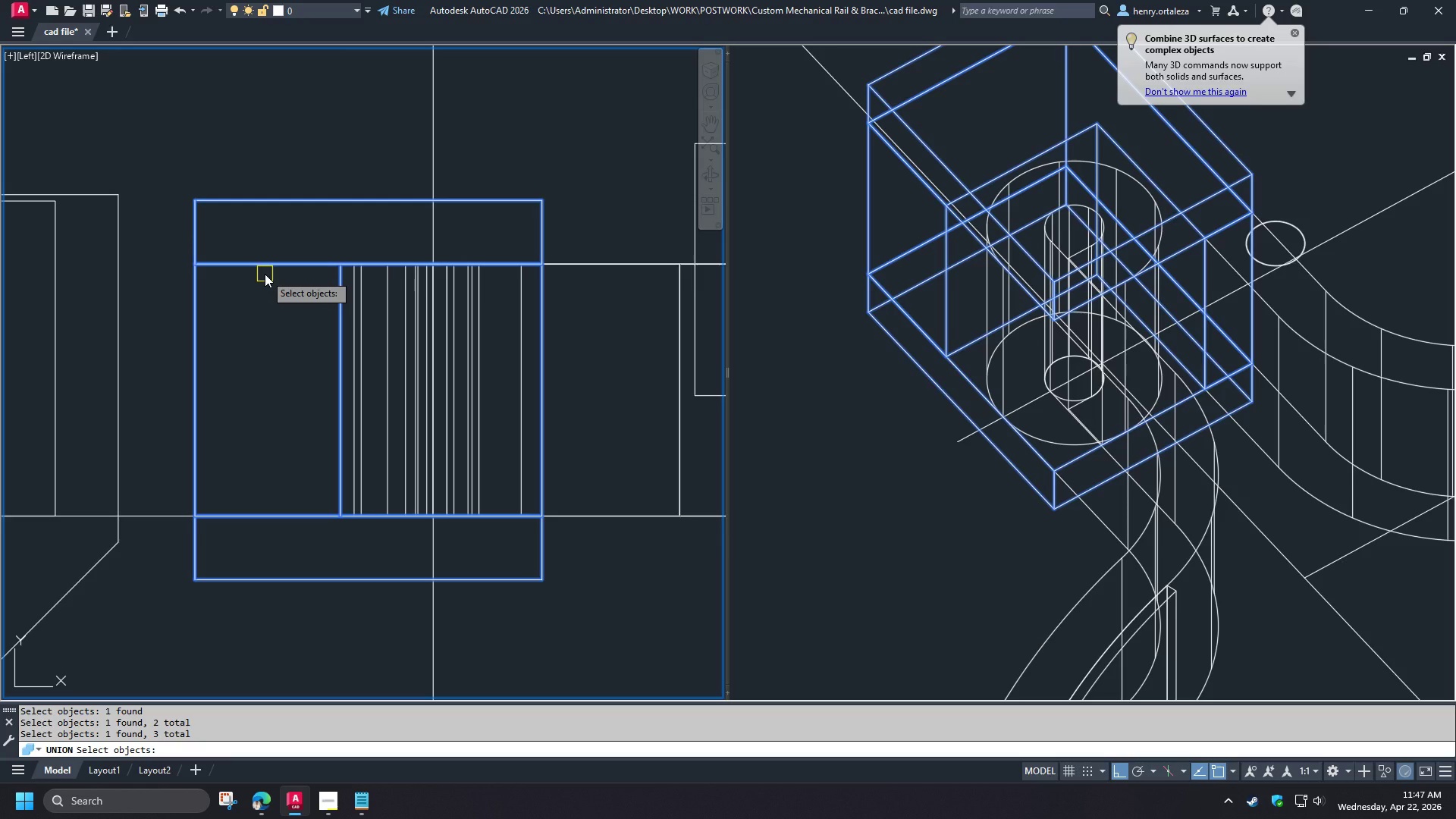 
key(Space)
 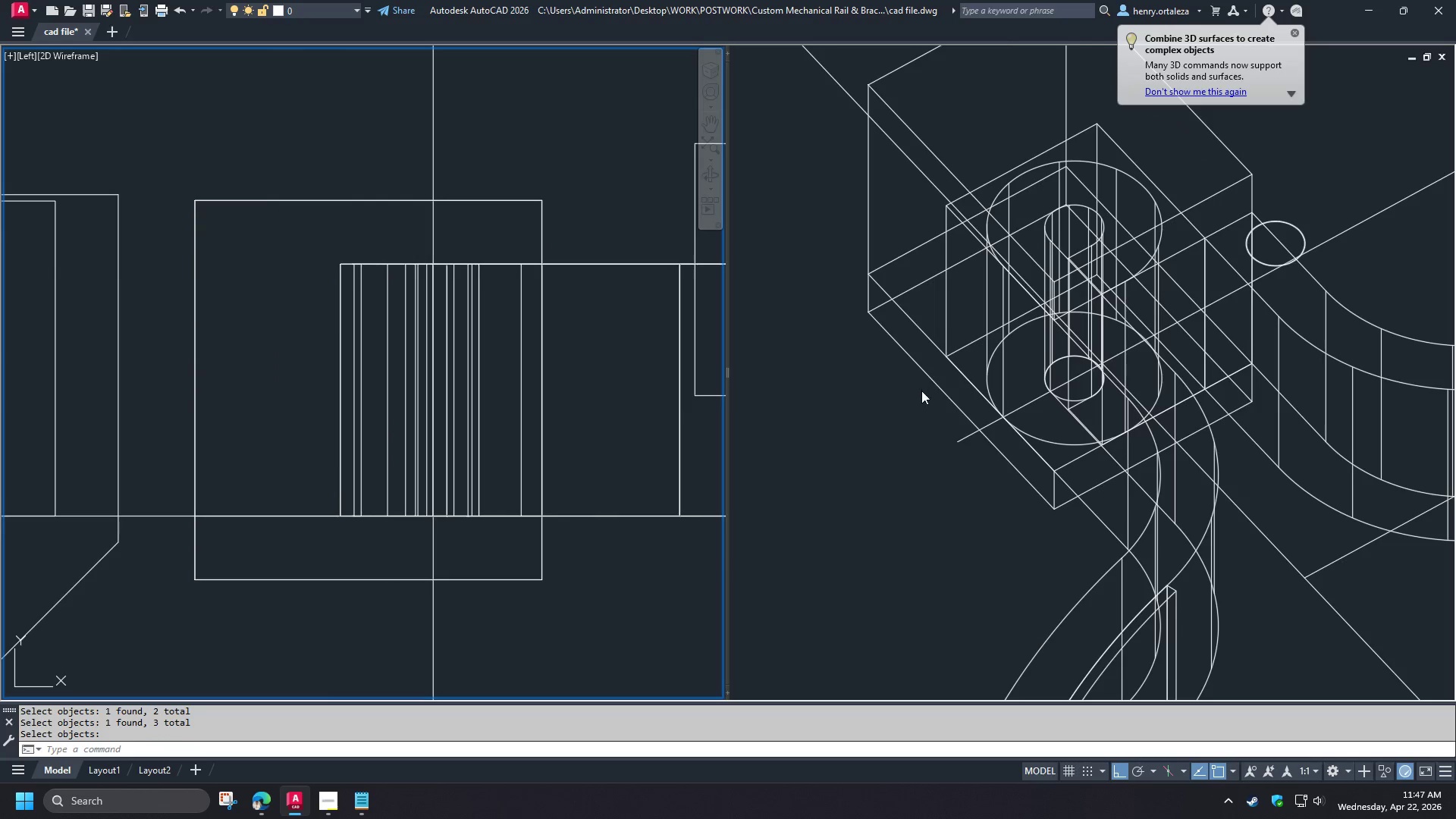 
left_click([927, 449])
 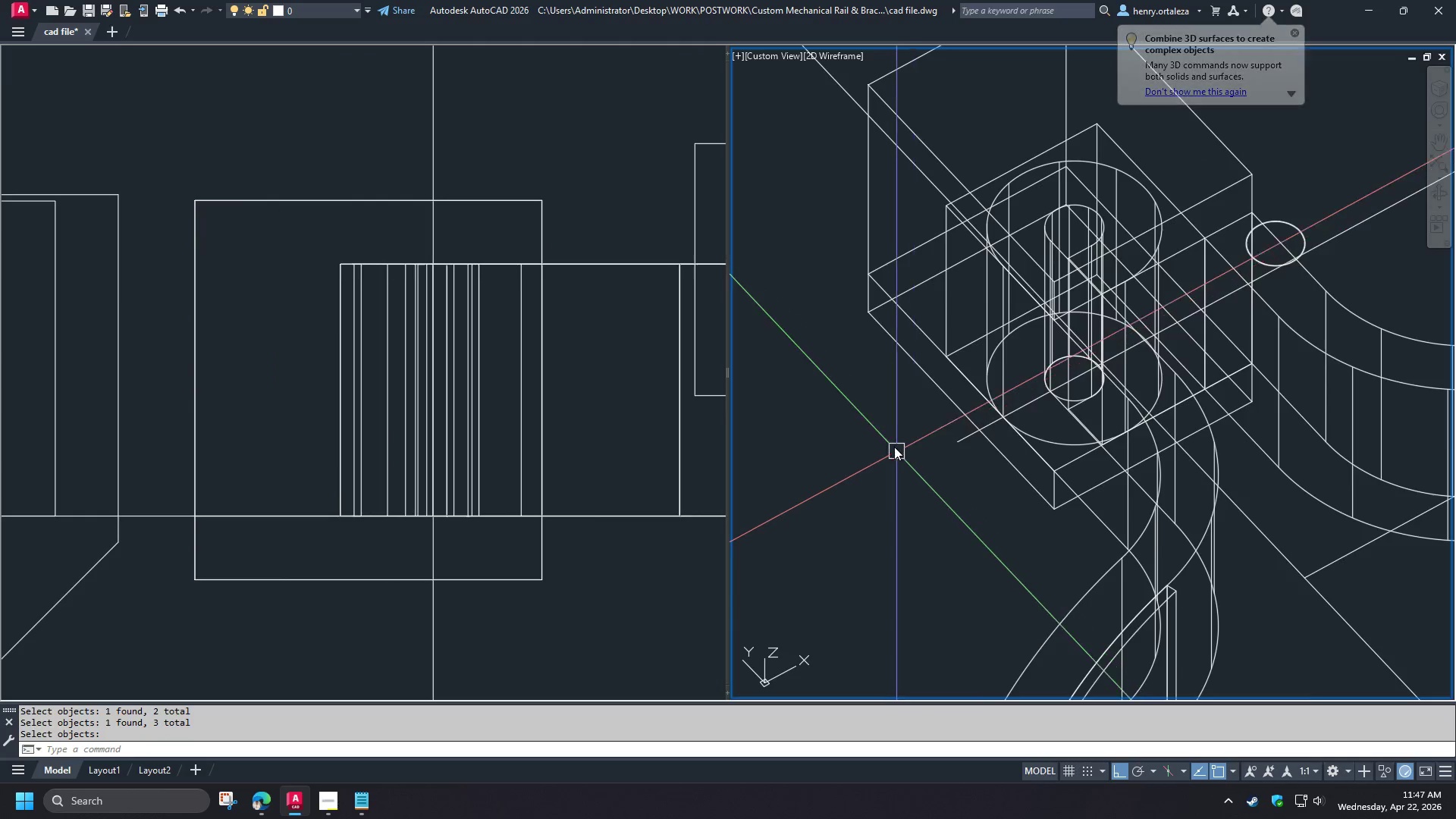 
key(V)
 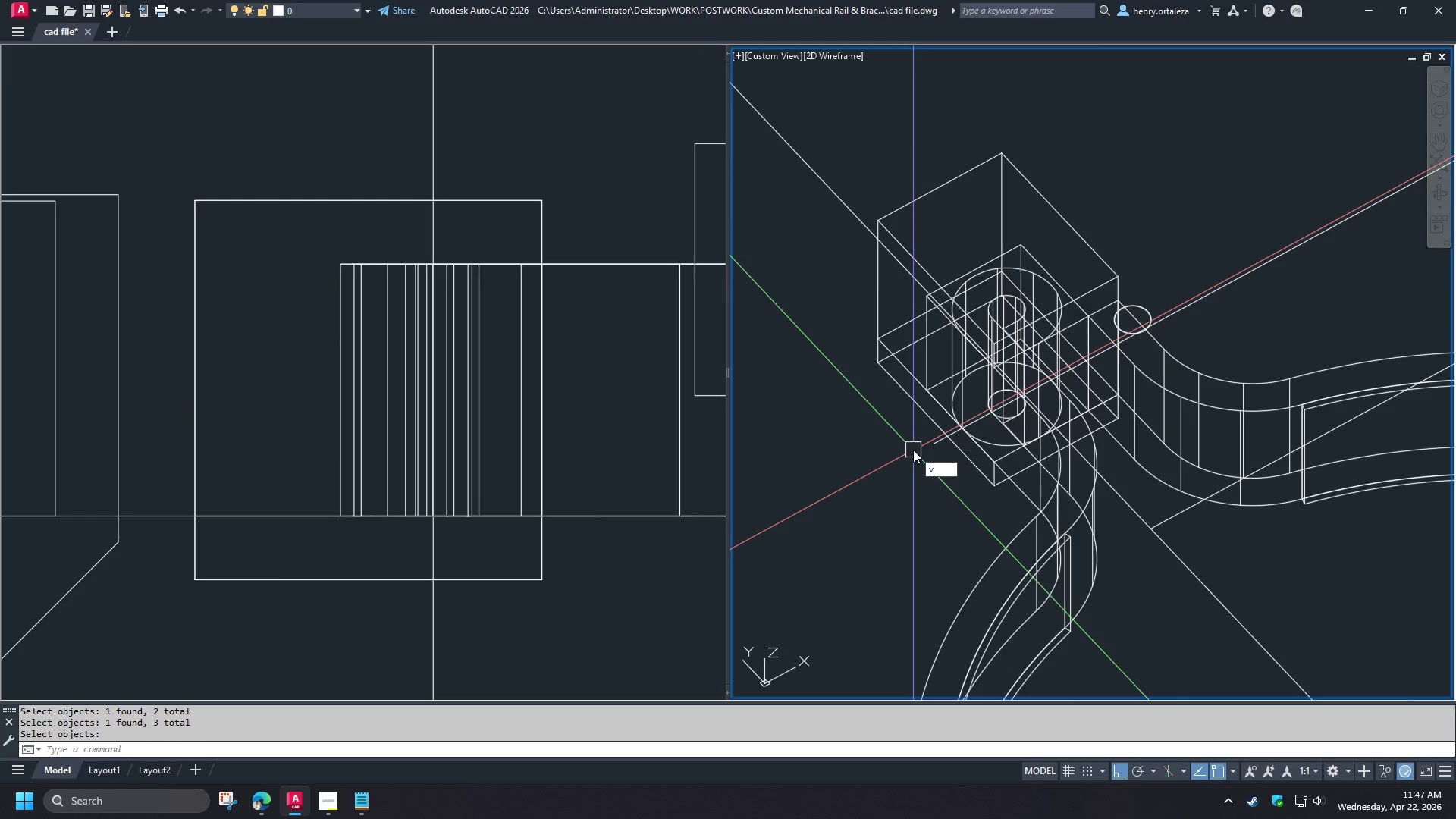 
scroll: coordinate [894, 447], scroll_direction: down, amount: 1.0
 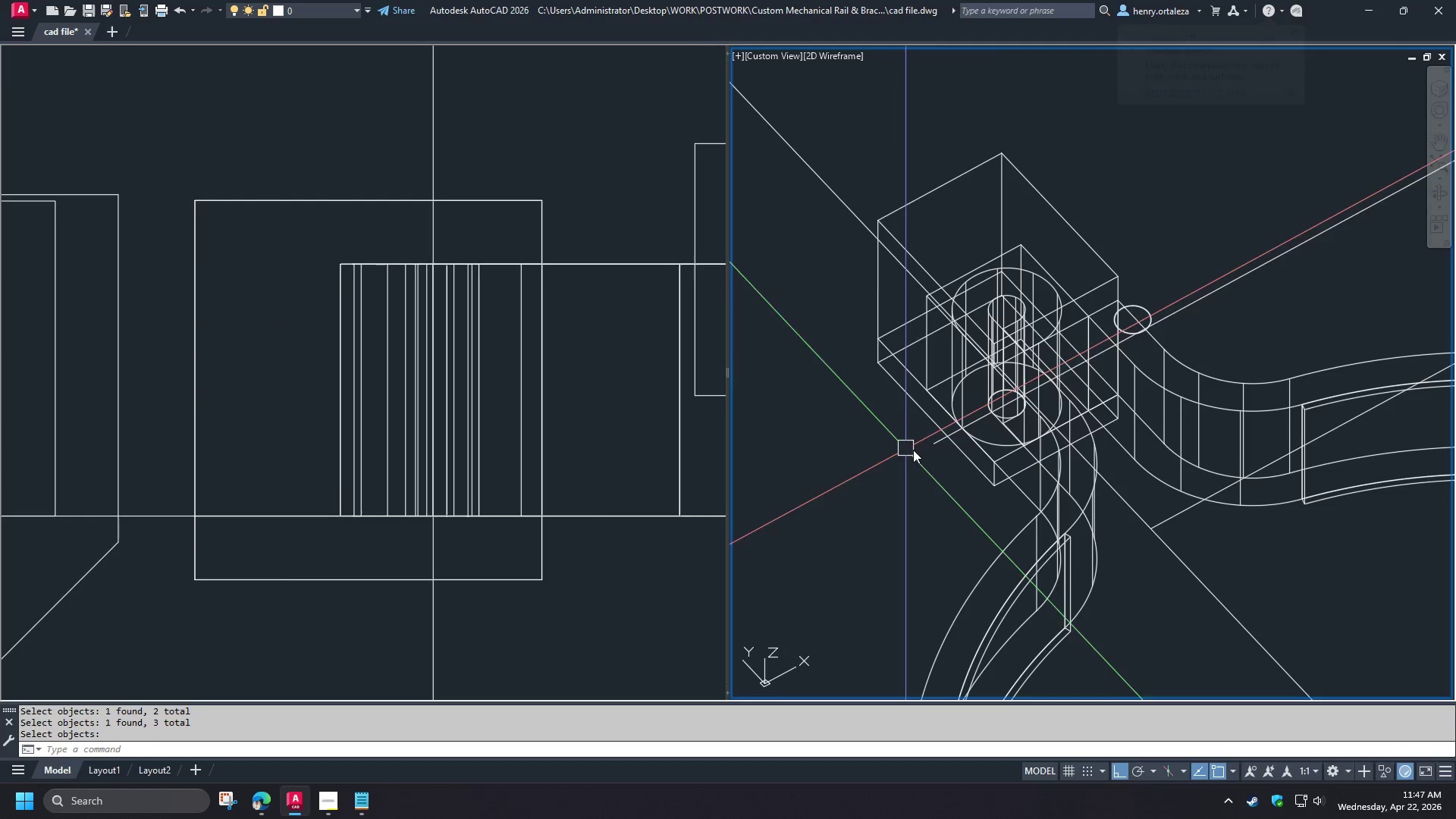 
key(S)
 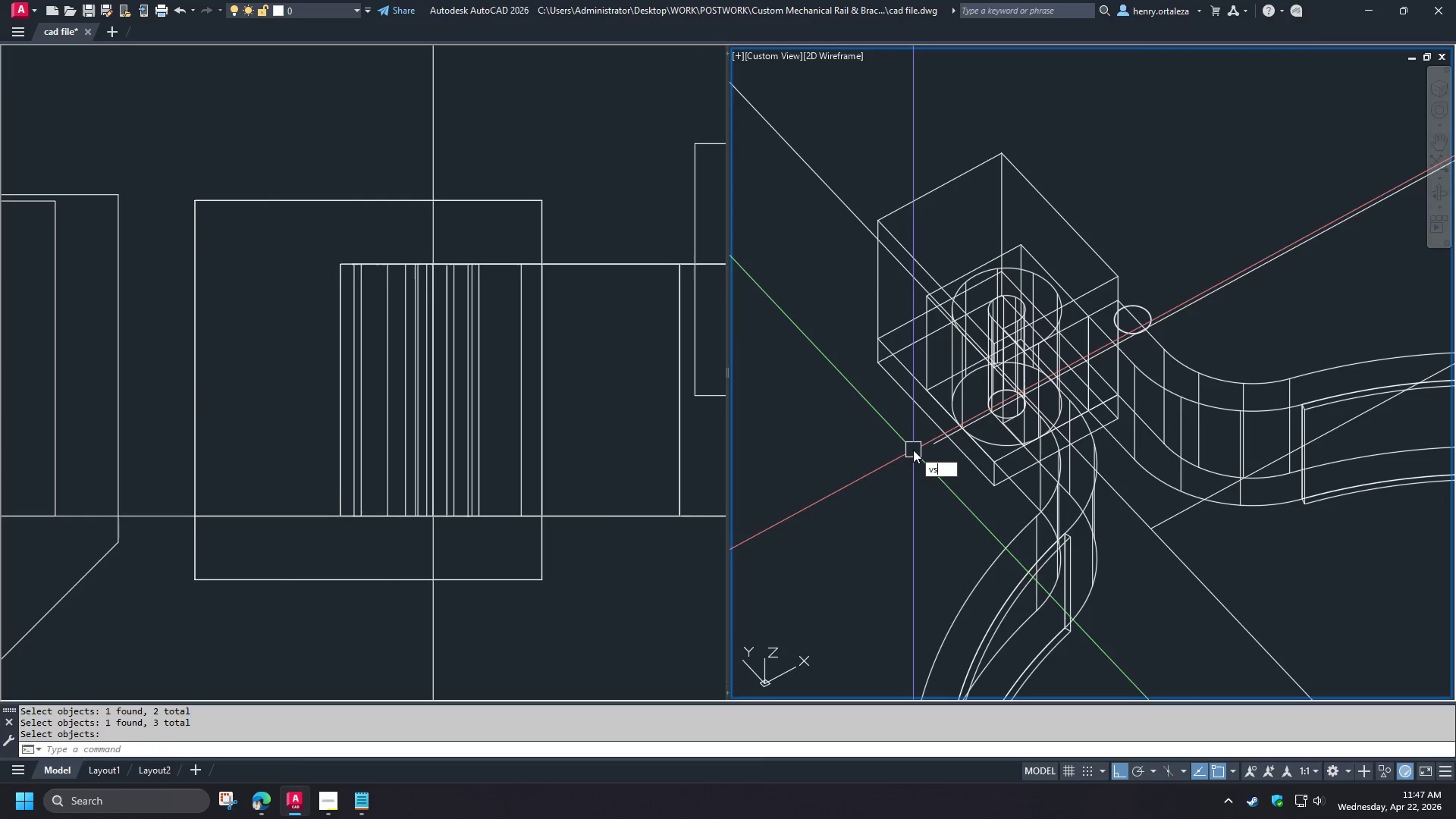 
key(Space)
 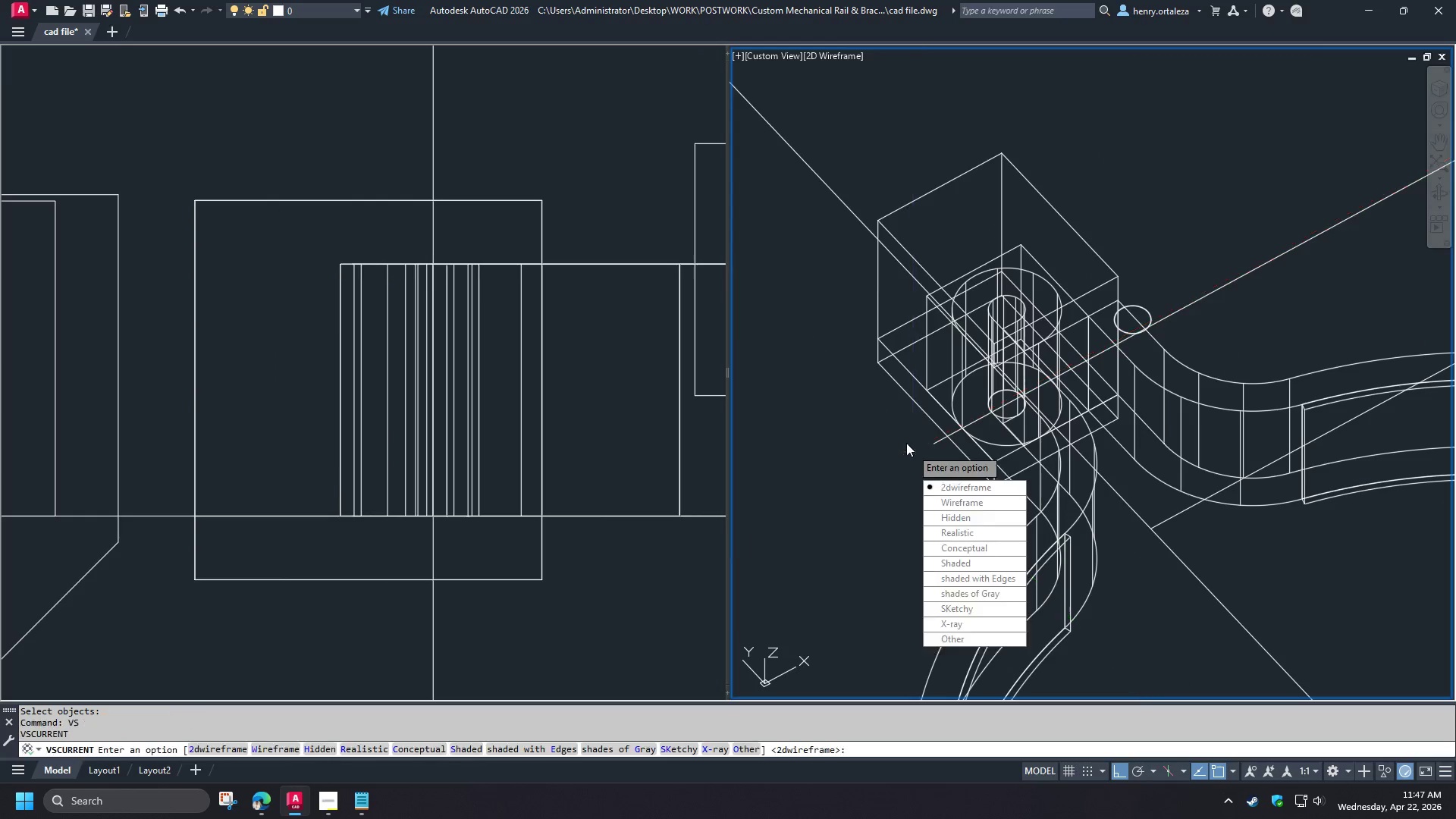 
key(S)
 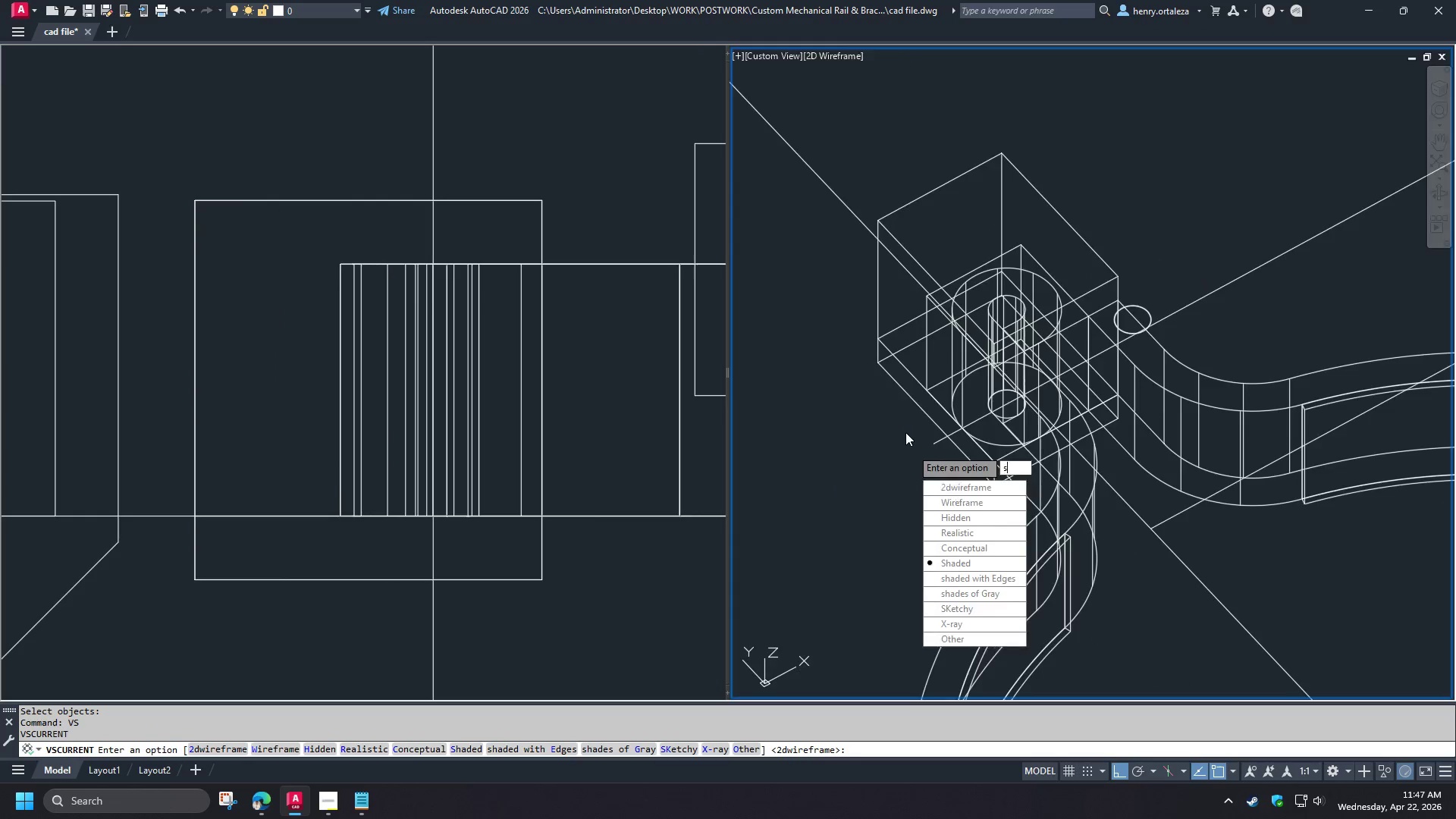 
key(Space)
 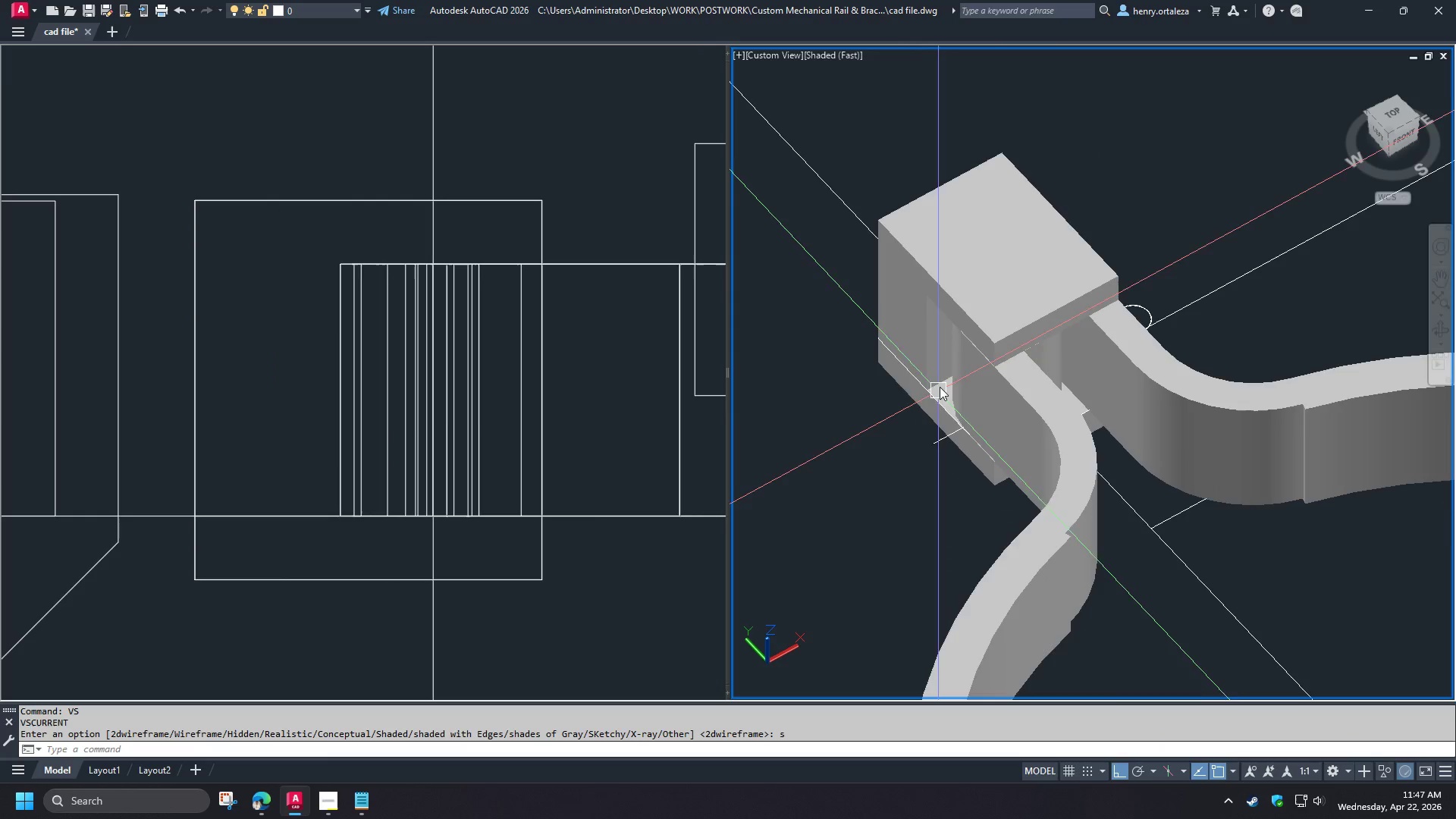 
hold_key(key=ShiftLeft, duration=1.5)
 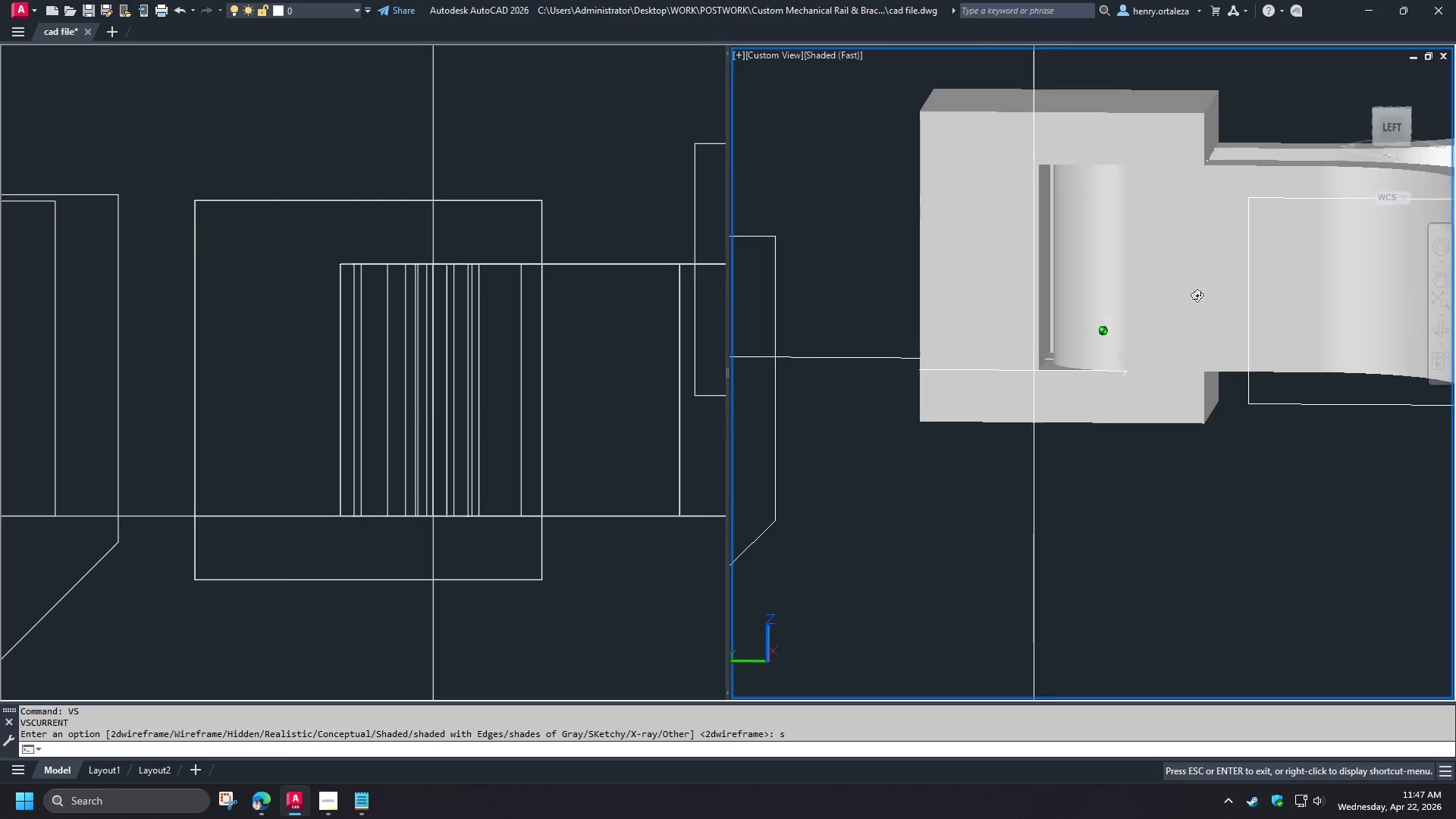 
scroll: coordinate [939, 381], scroll_direction: up, amount: 1.0
 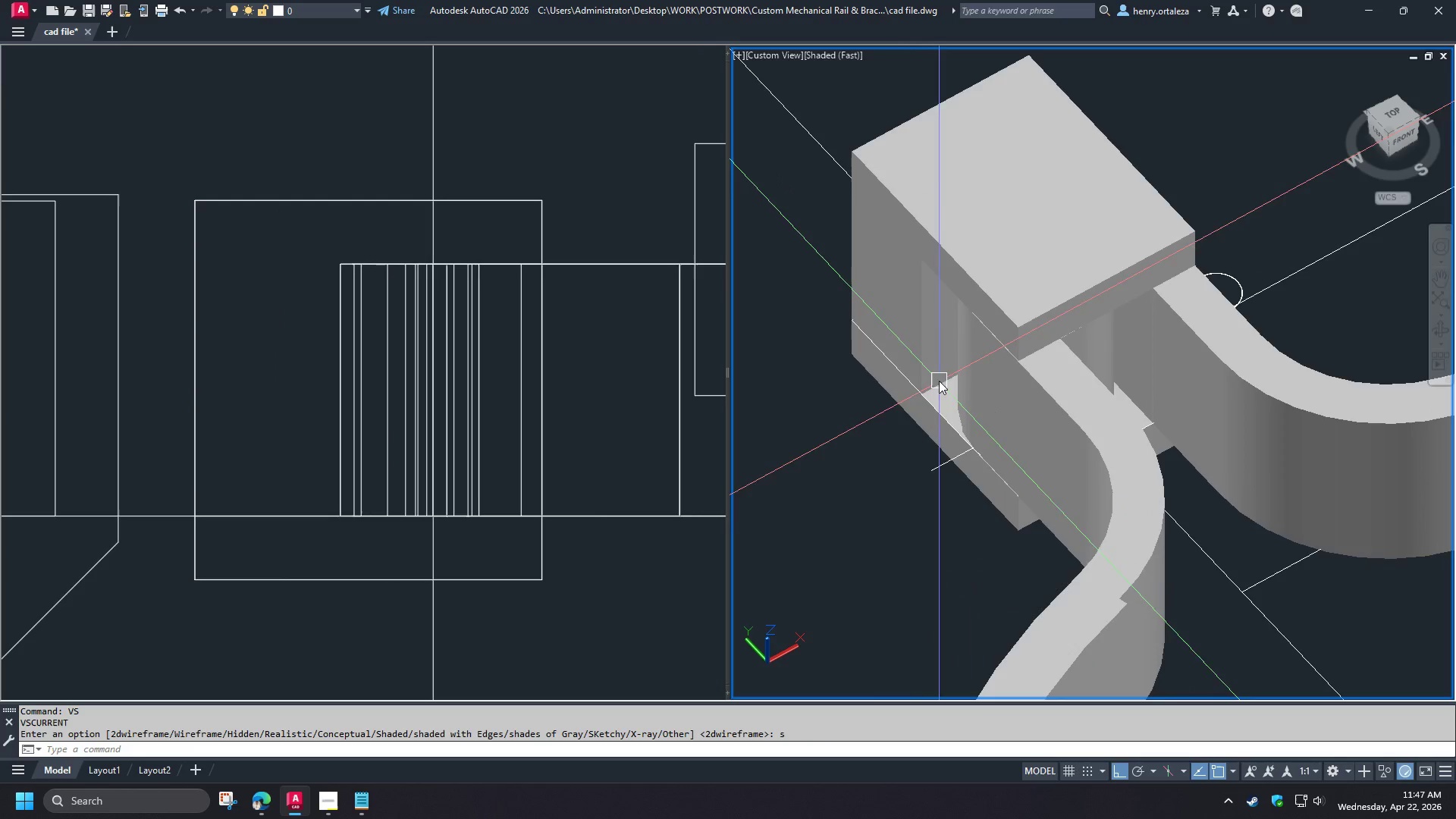 
hold_key(key=ShiftLeft, duration=1.5)
 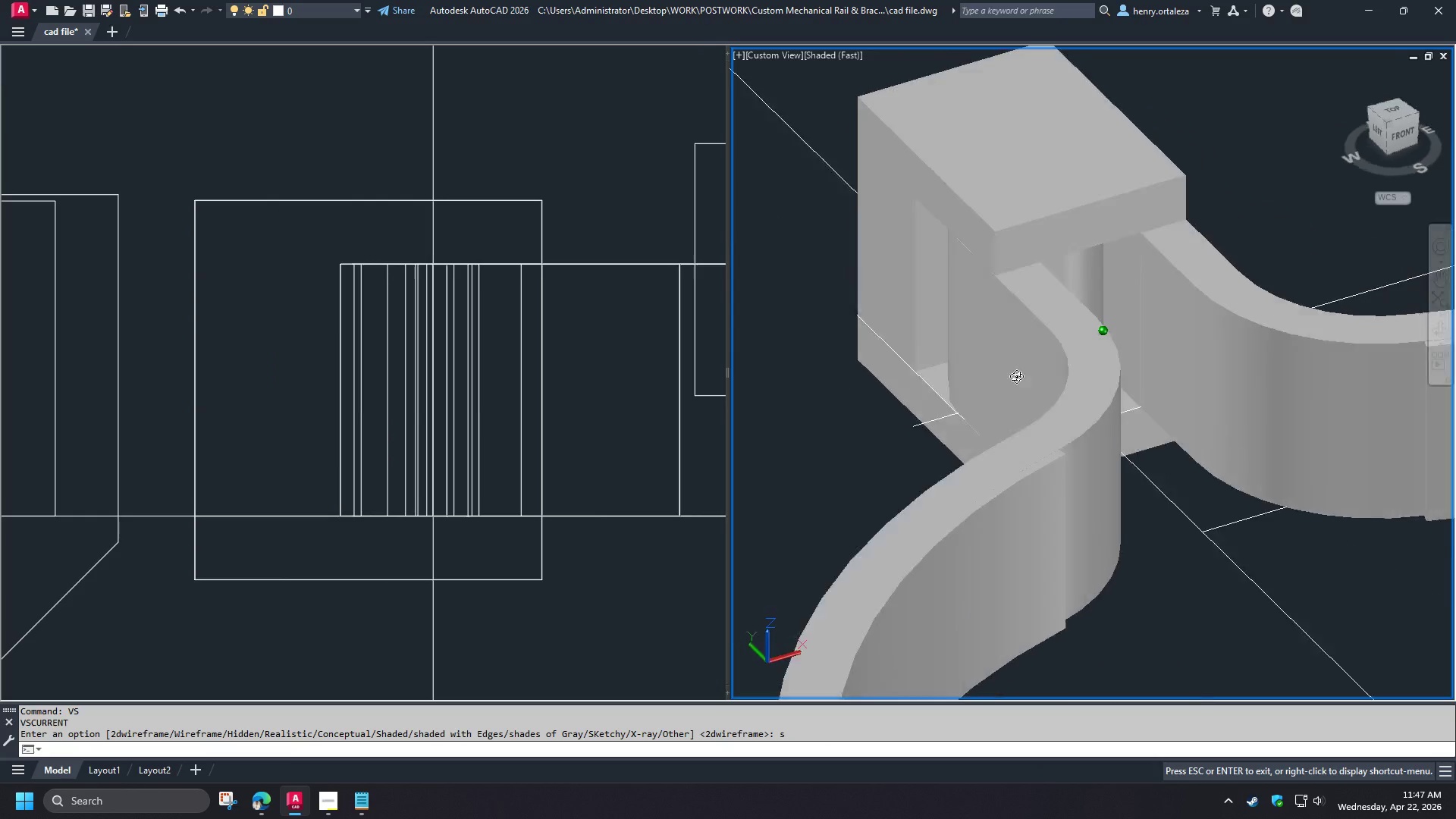 
hold_key(key=ShiftLeft, duration=1.5)
 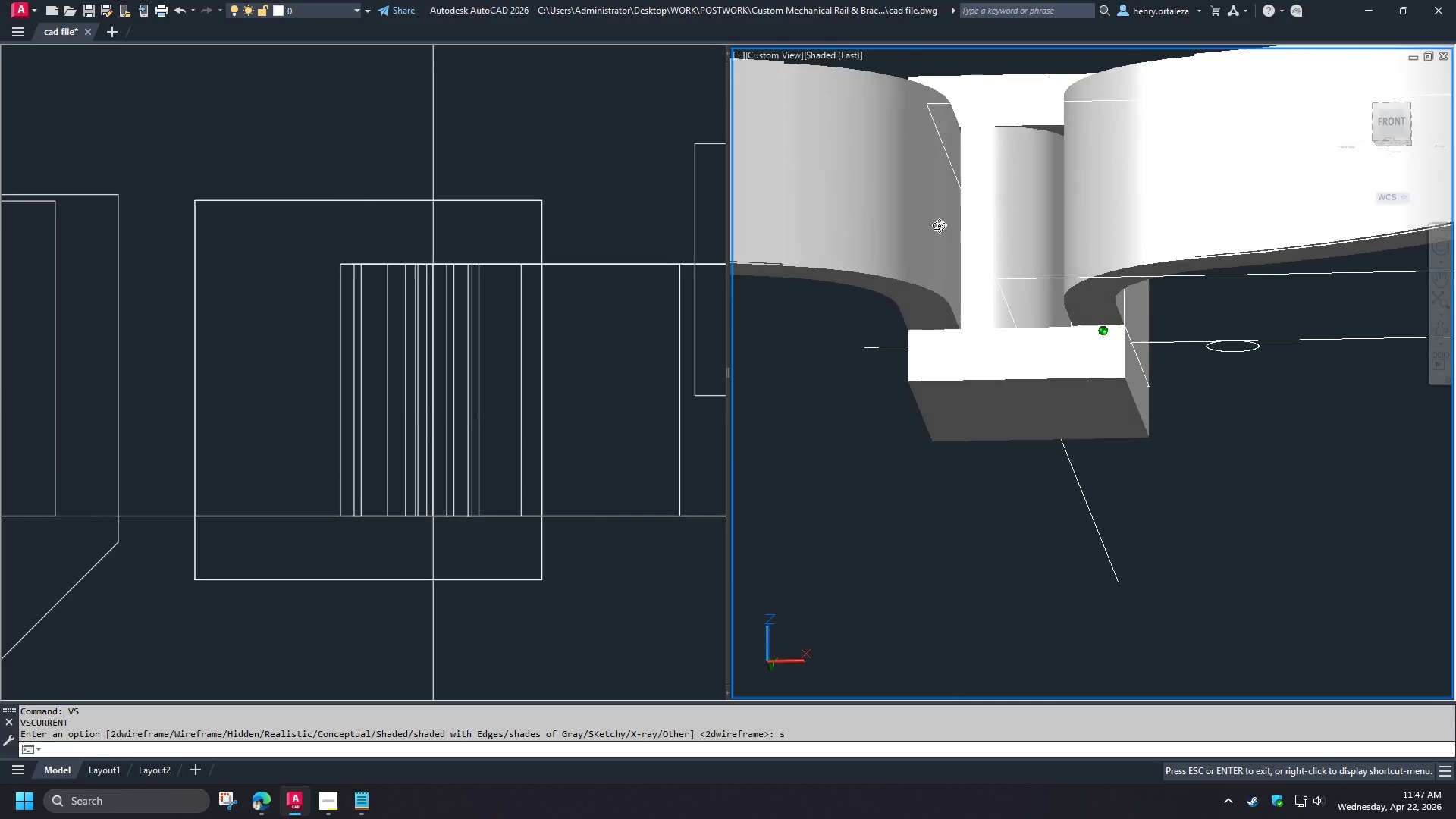 
hold_key(key=ShiftLeft, duration=1.51)
 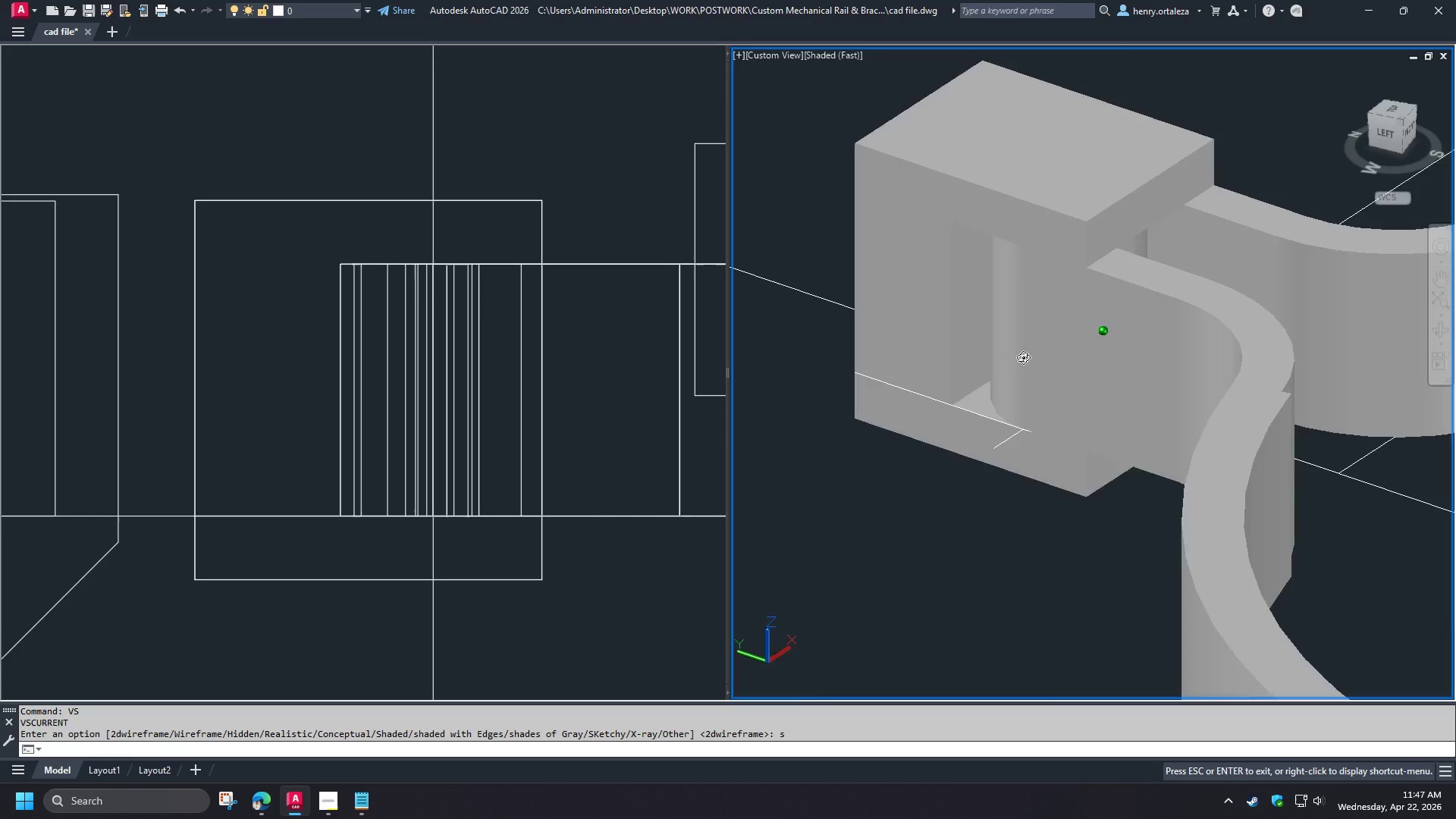 
hold_key(key=ShiftLeft, duration=0.89)
 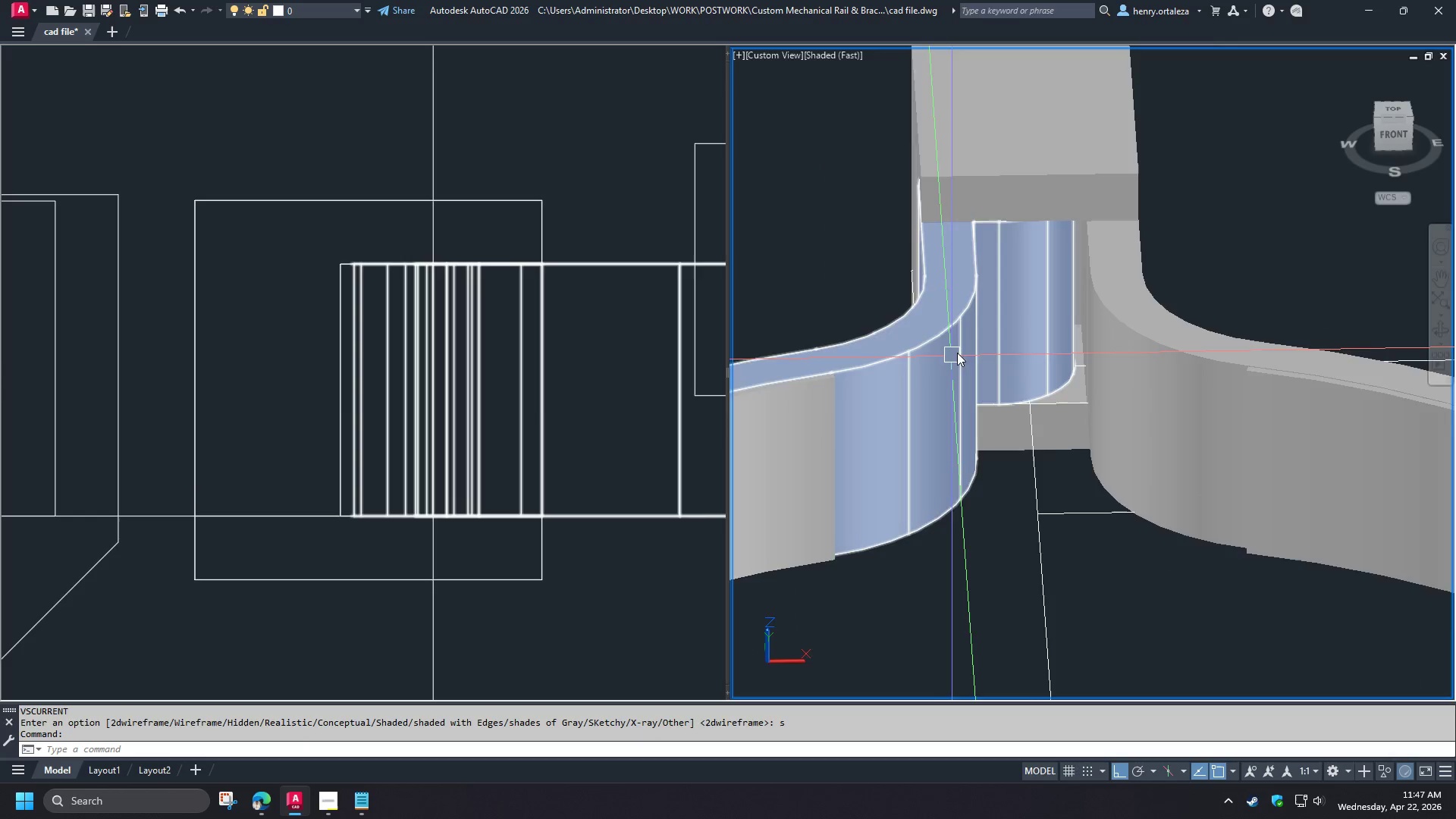 
hold_key(key=ShiftLeft, duration=1.53)
 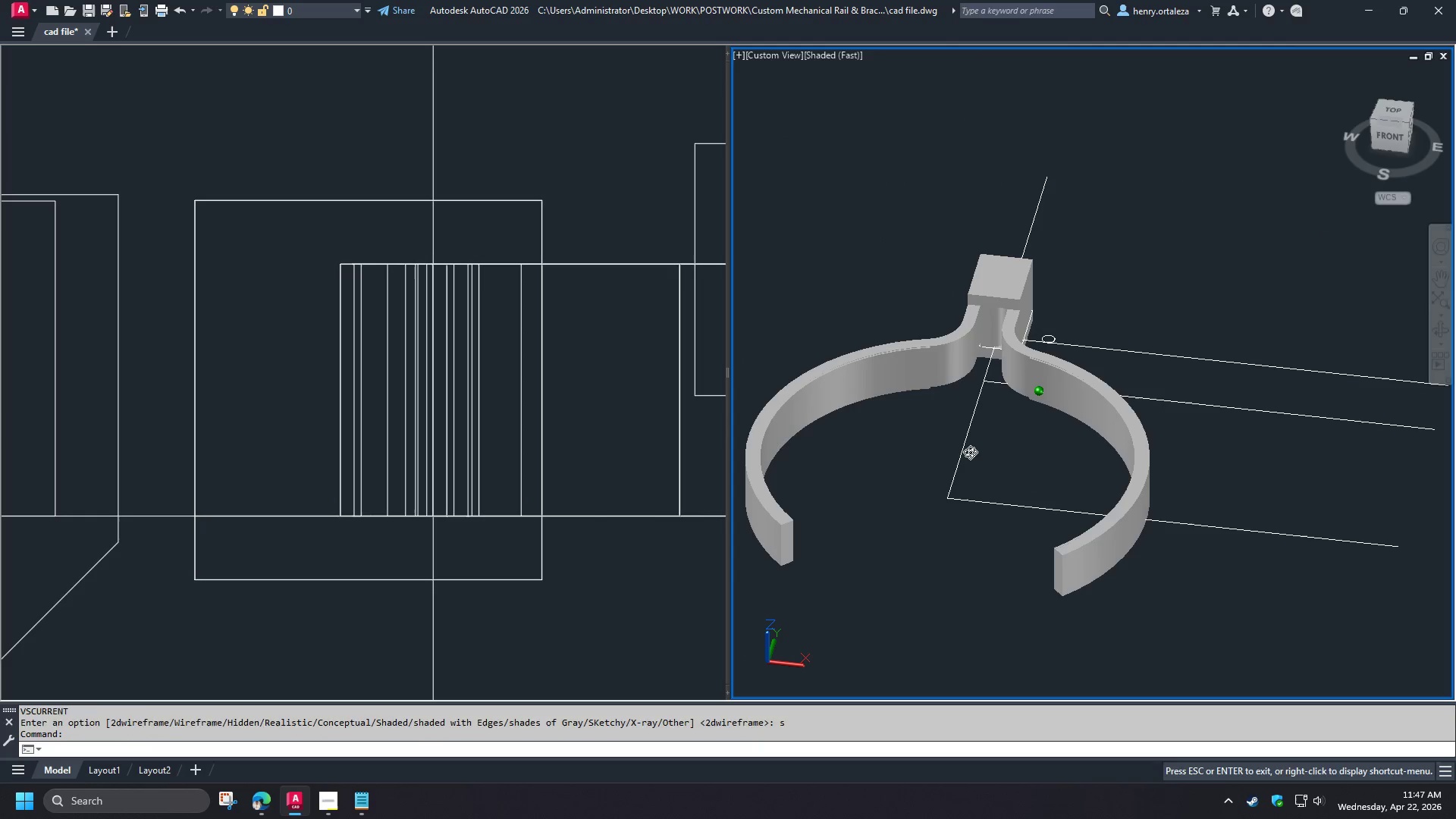 
scroll: coordinate [1028, 337], scroll_direction: down, amount: 3.0
 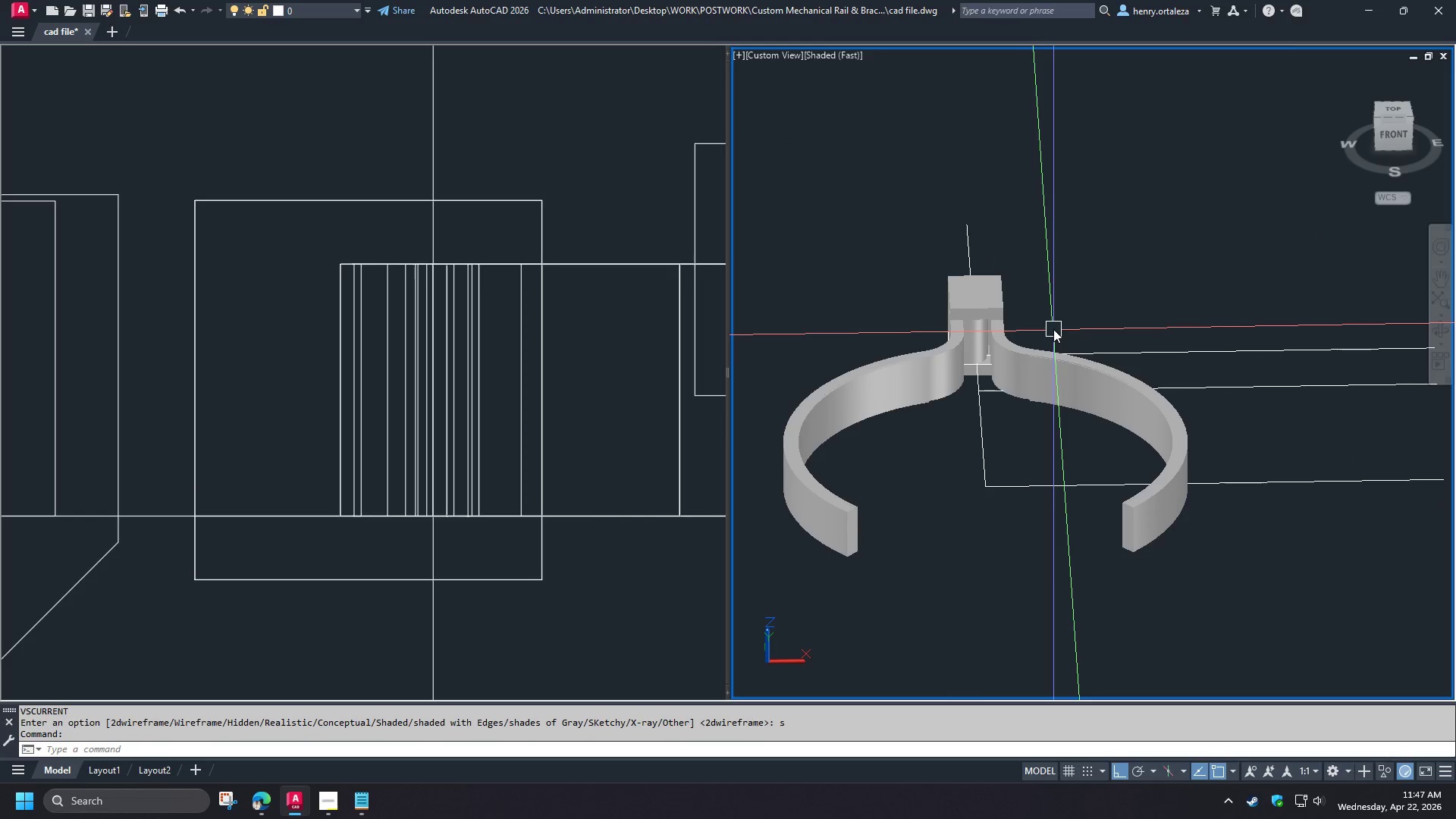 
hold_key(key=ShiftLeft, duration=0.78)
 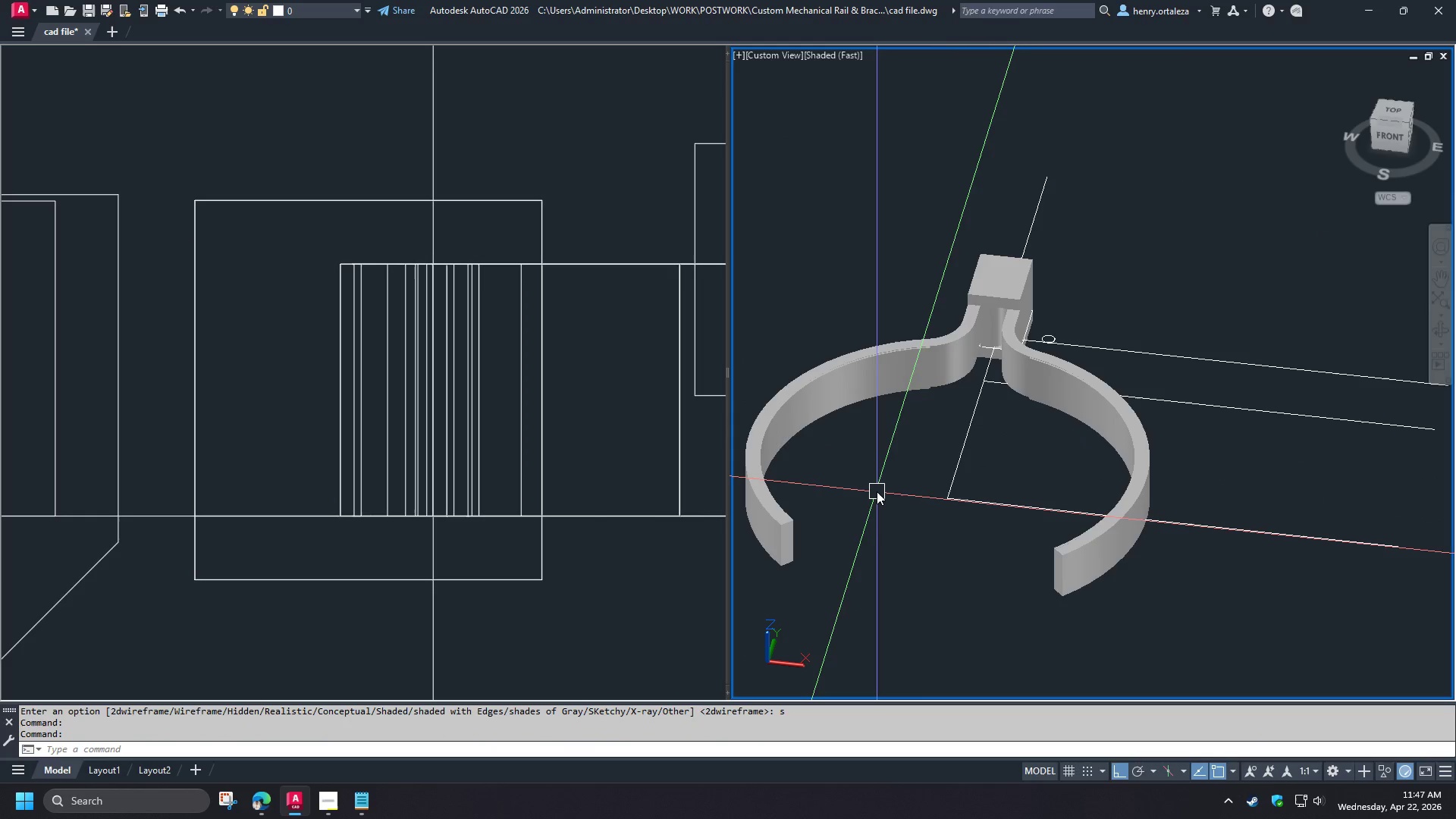 
scroll: coordinate [804, 556], scroll_direction: up, amount: 2.0
 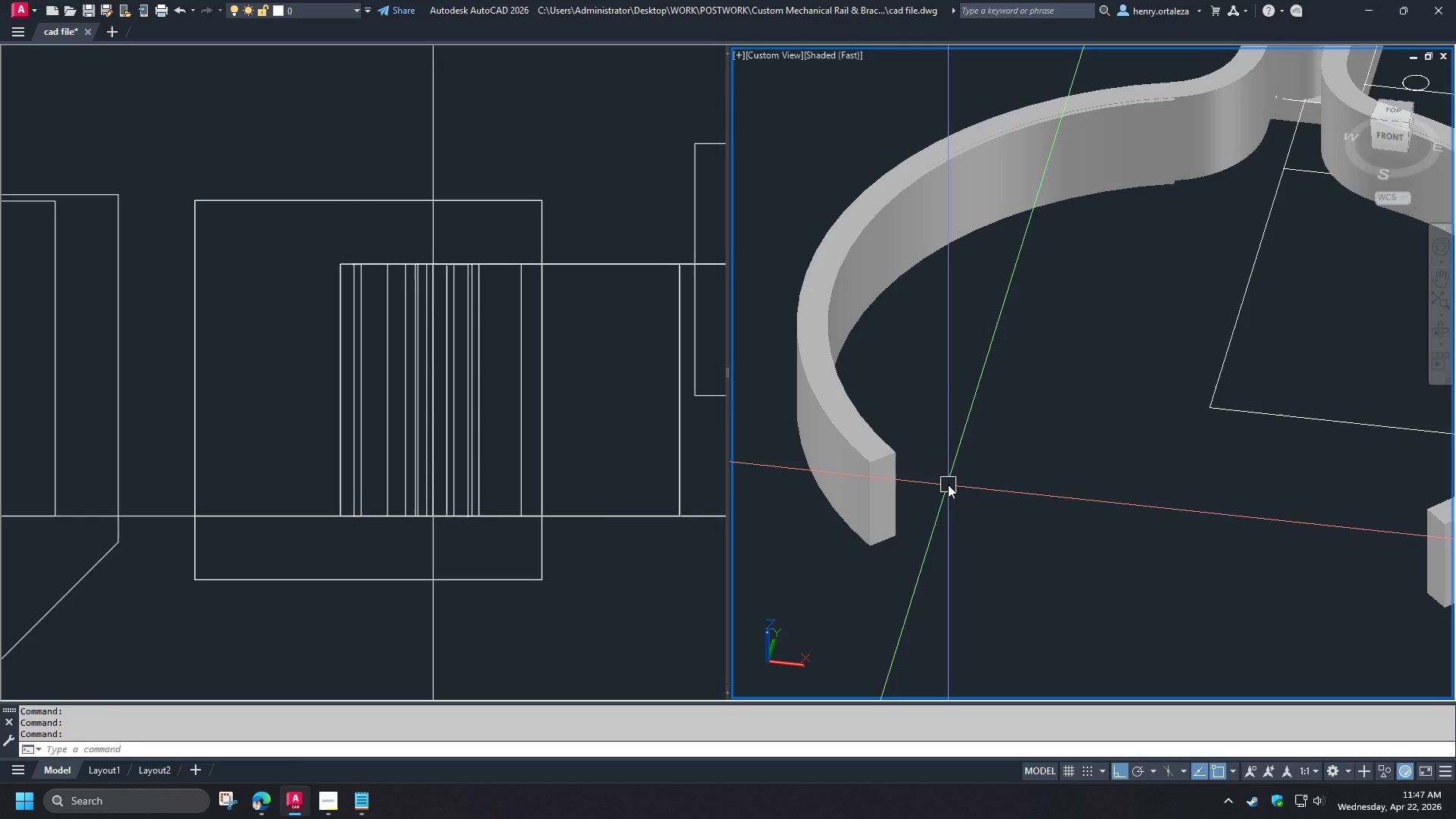 
type(fil)
 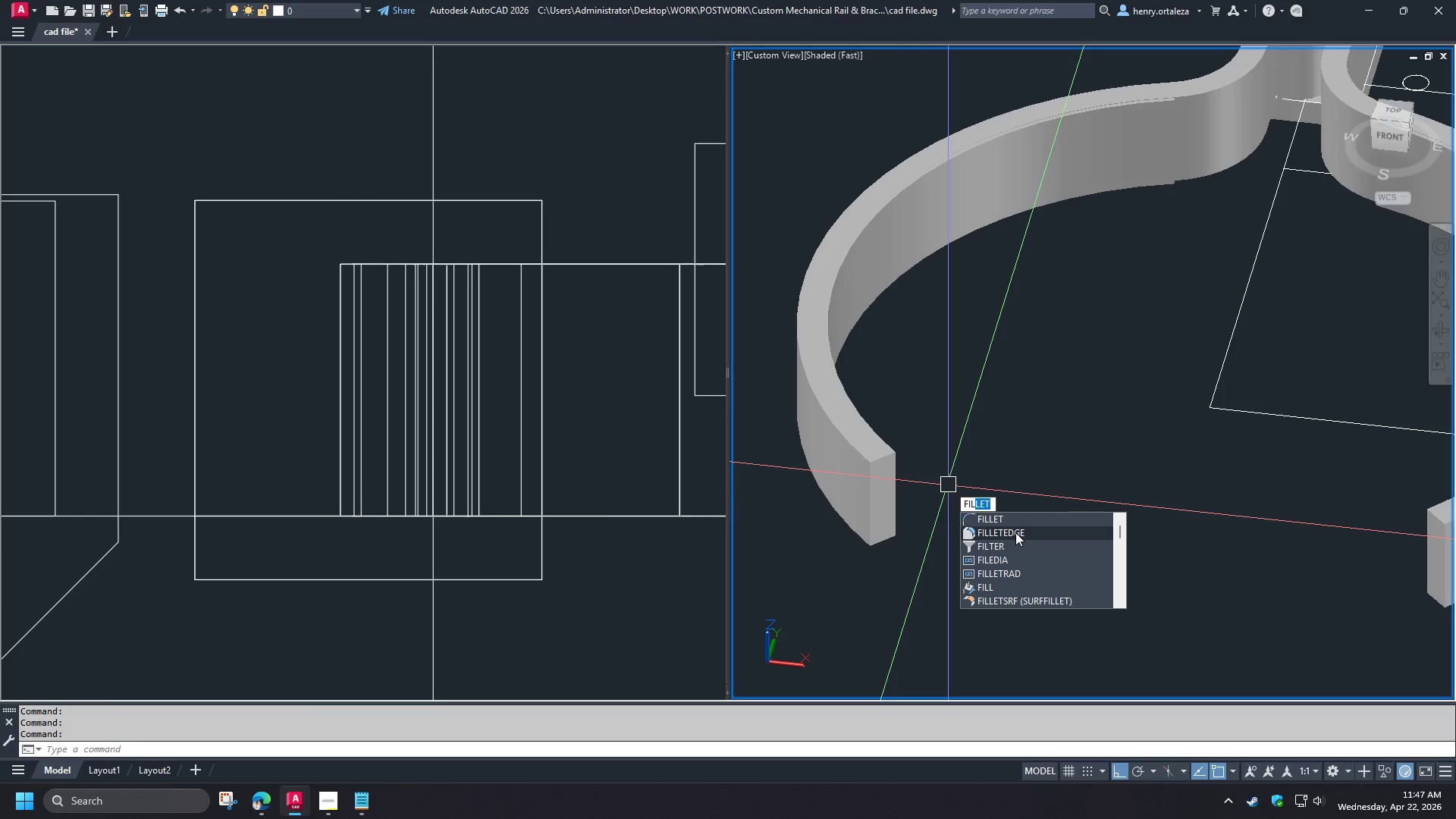 
left_click([1015, 535])
 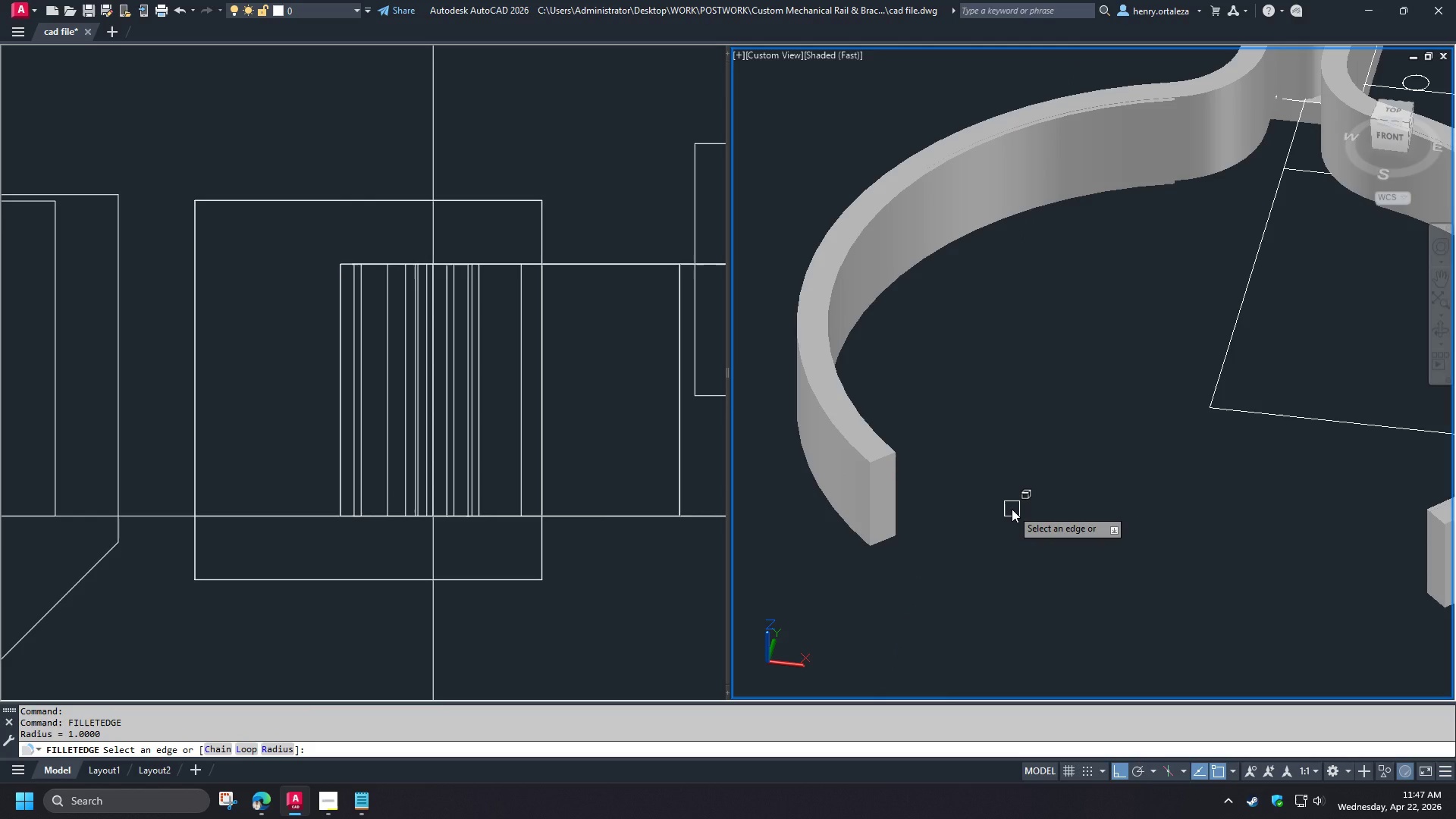 
key(R)
 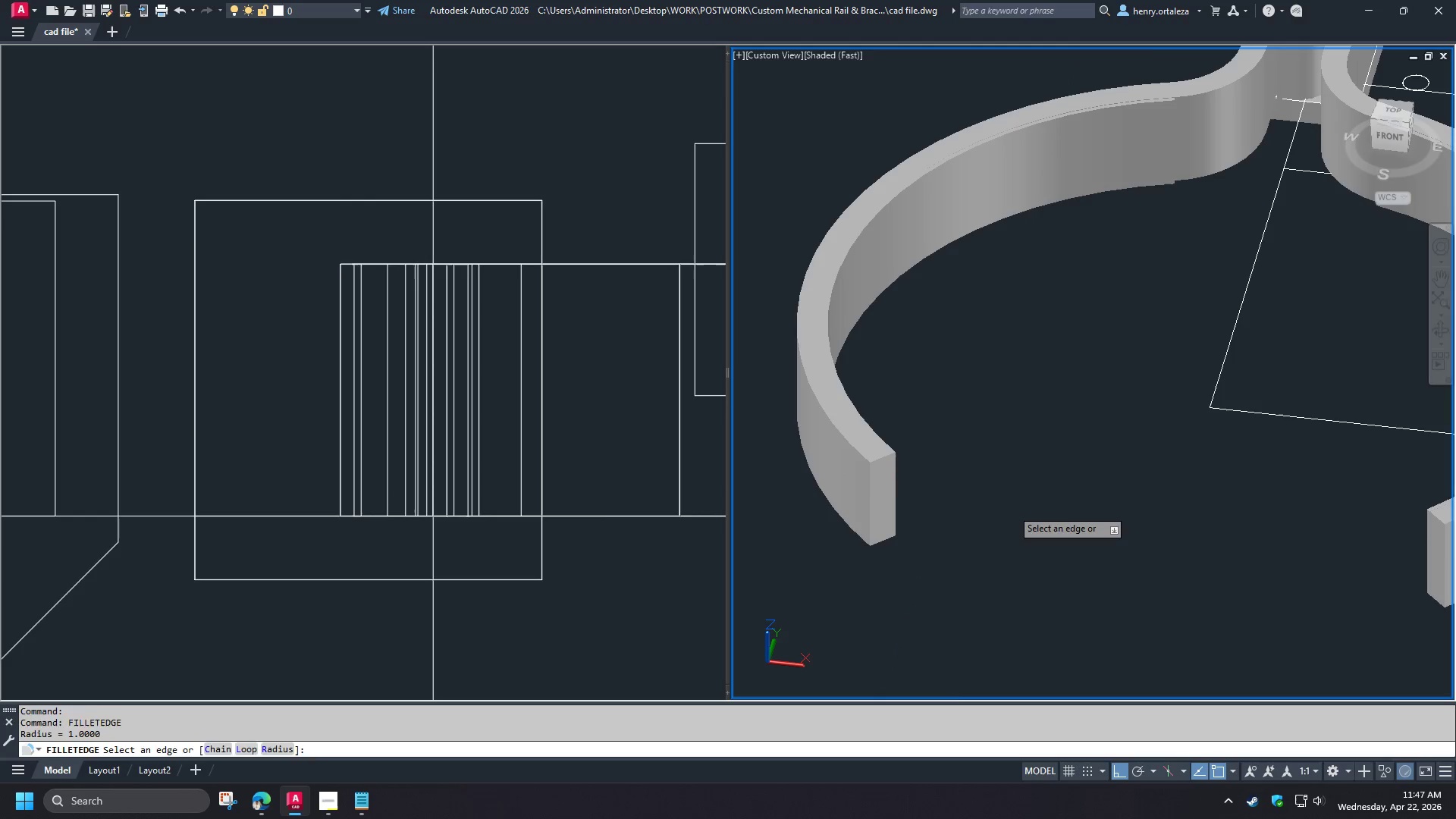 
key(Space)
 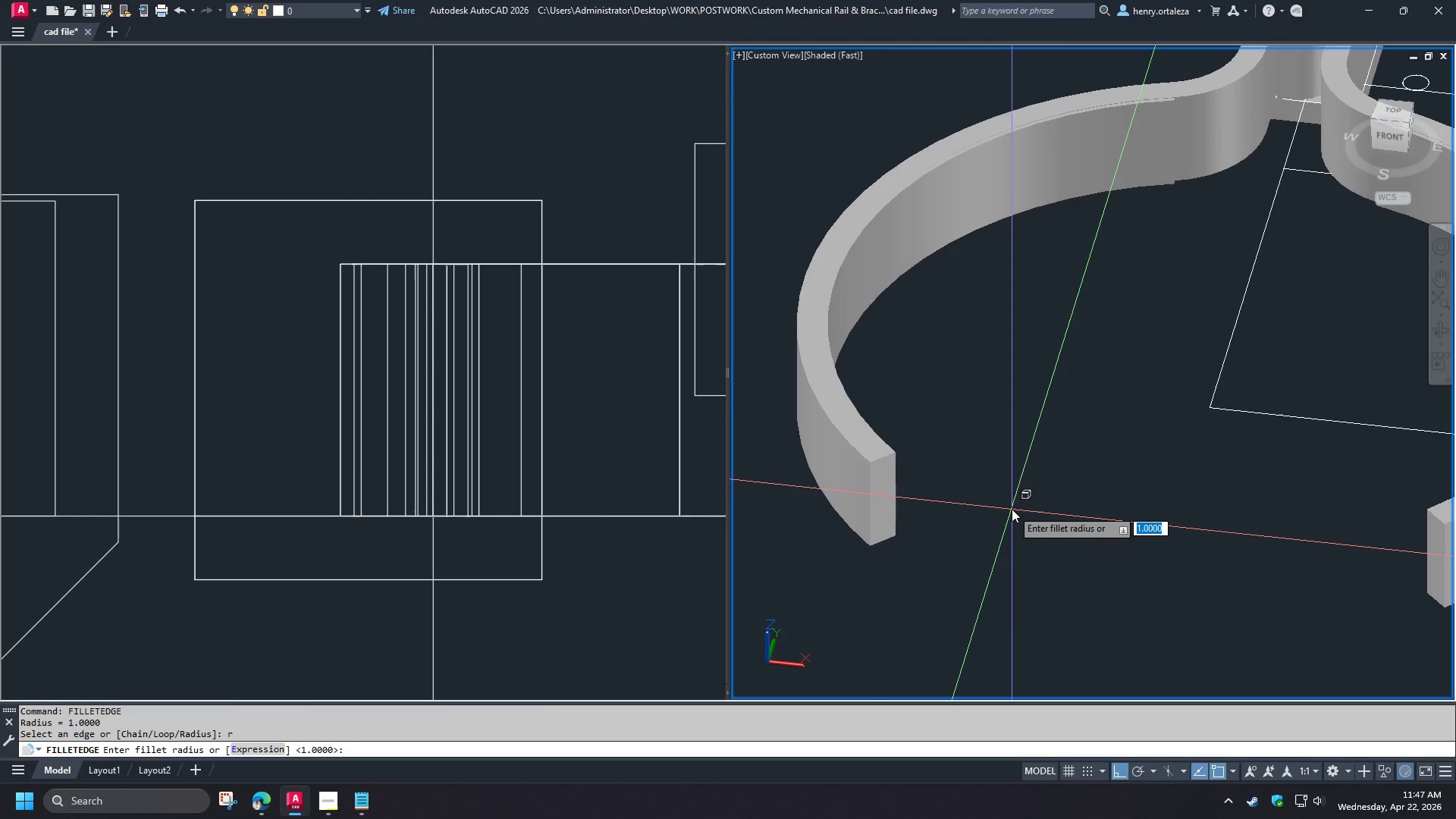 
key(Numpad1)
 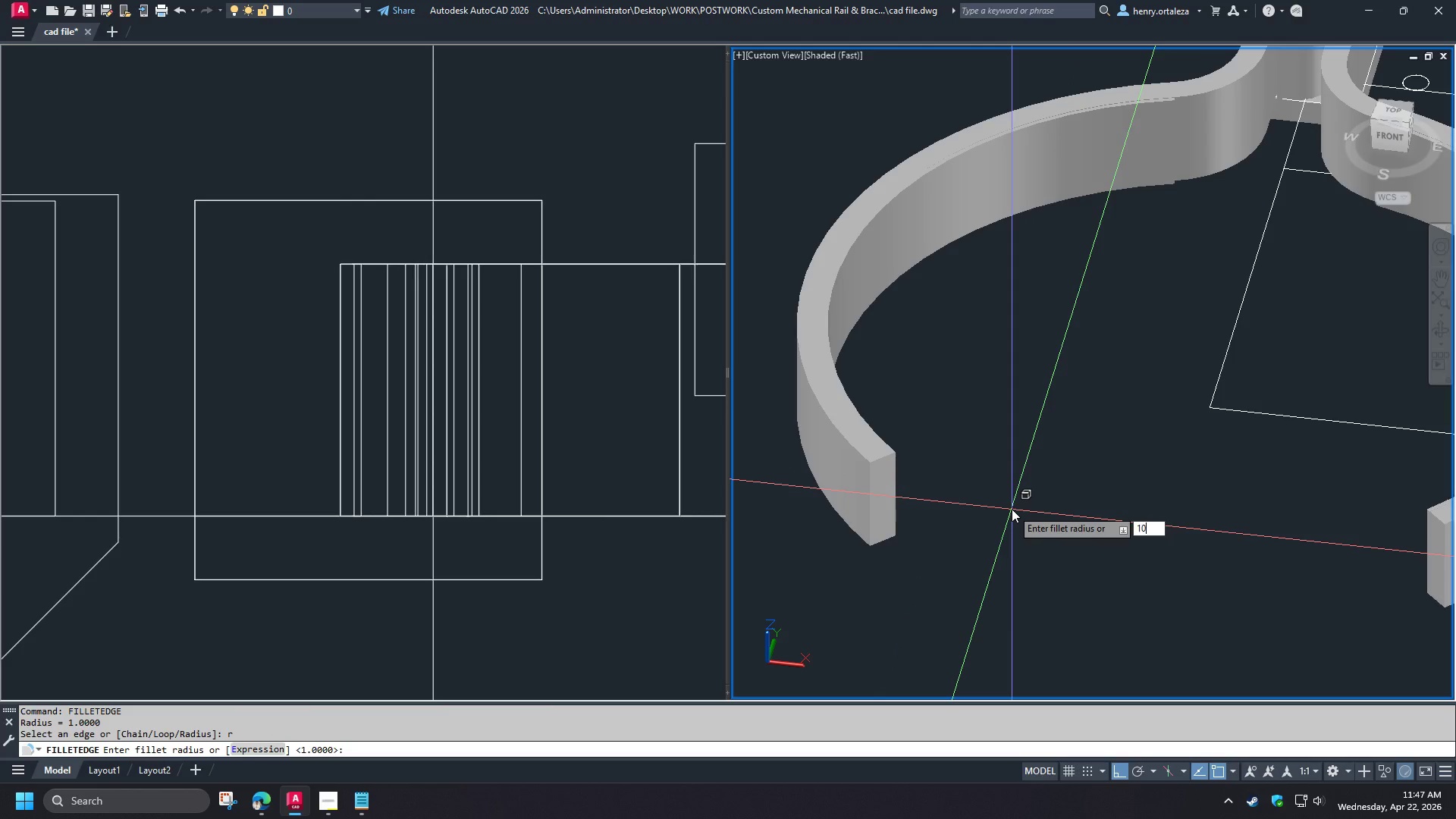 
key(Numpad0)
 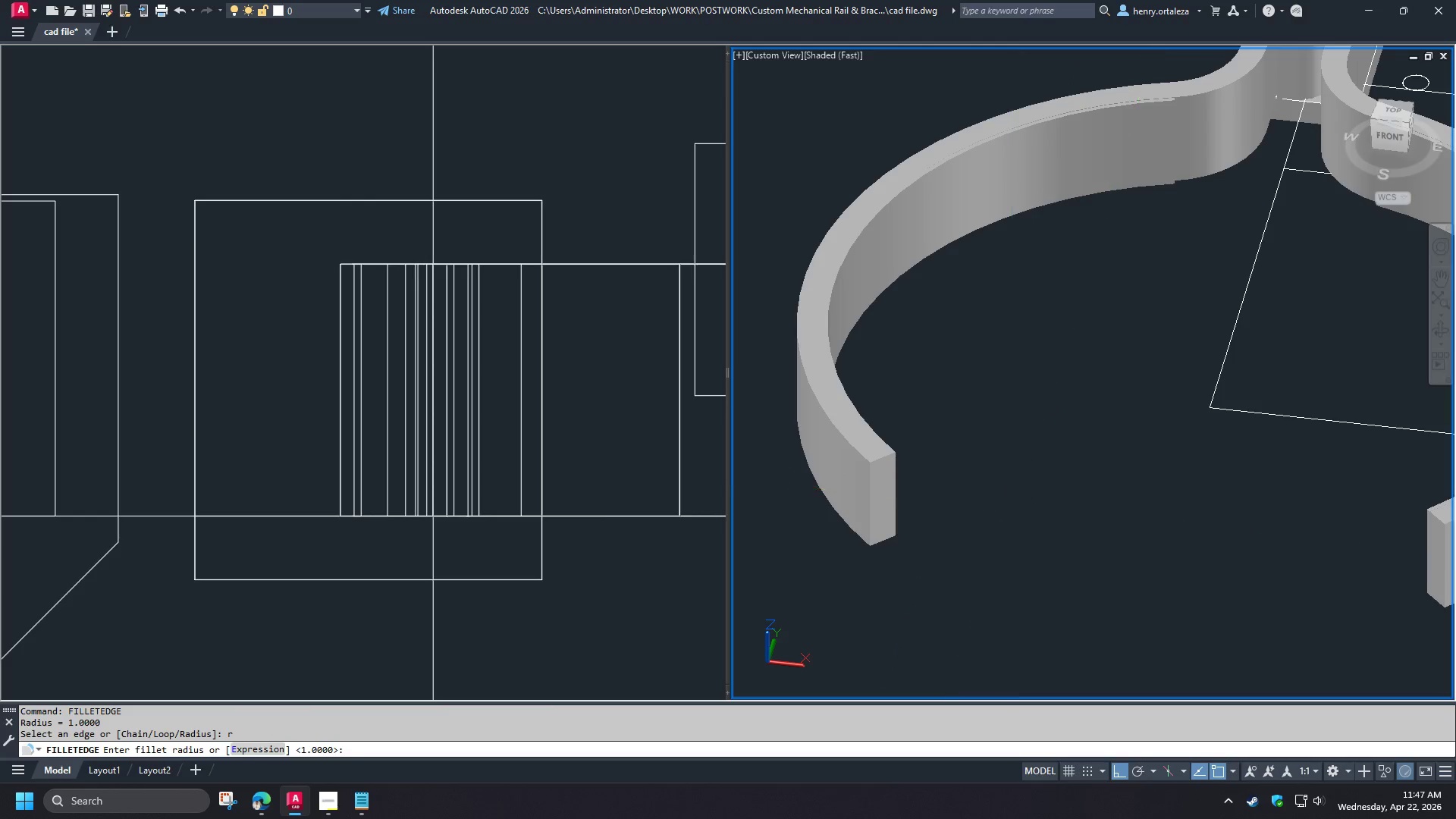 
key(NumpadEnter)
 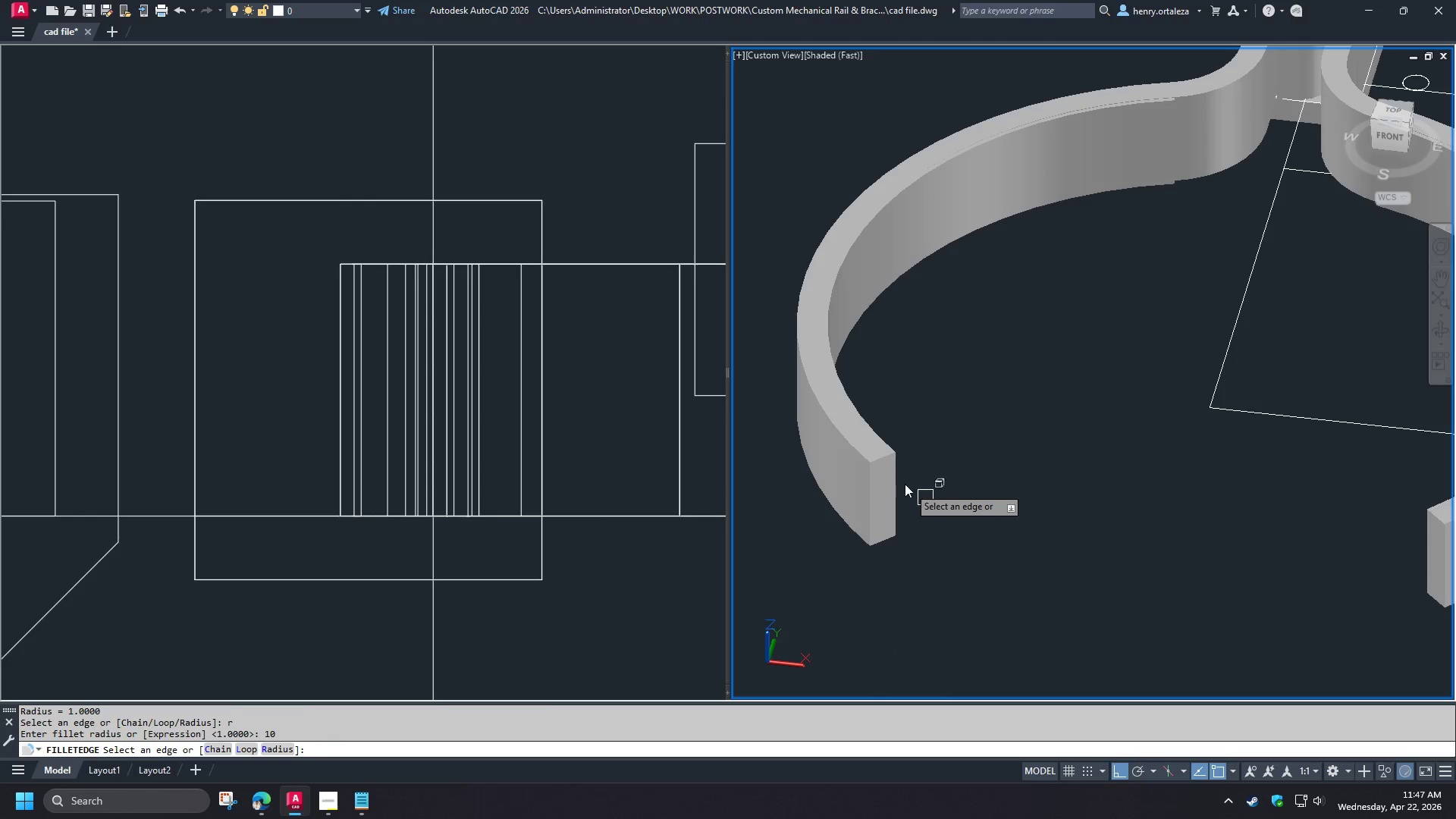 
scroll: coordinate [896, 470], scroll_direction: up, amount: 2.0
 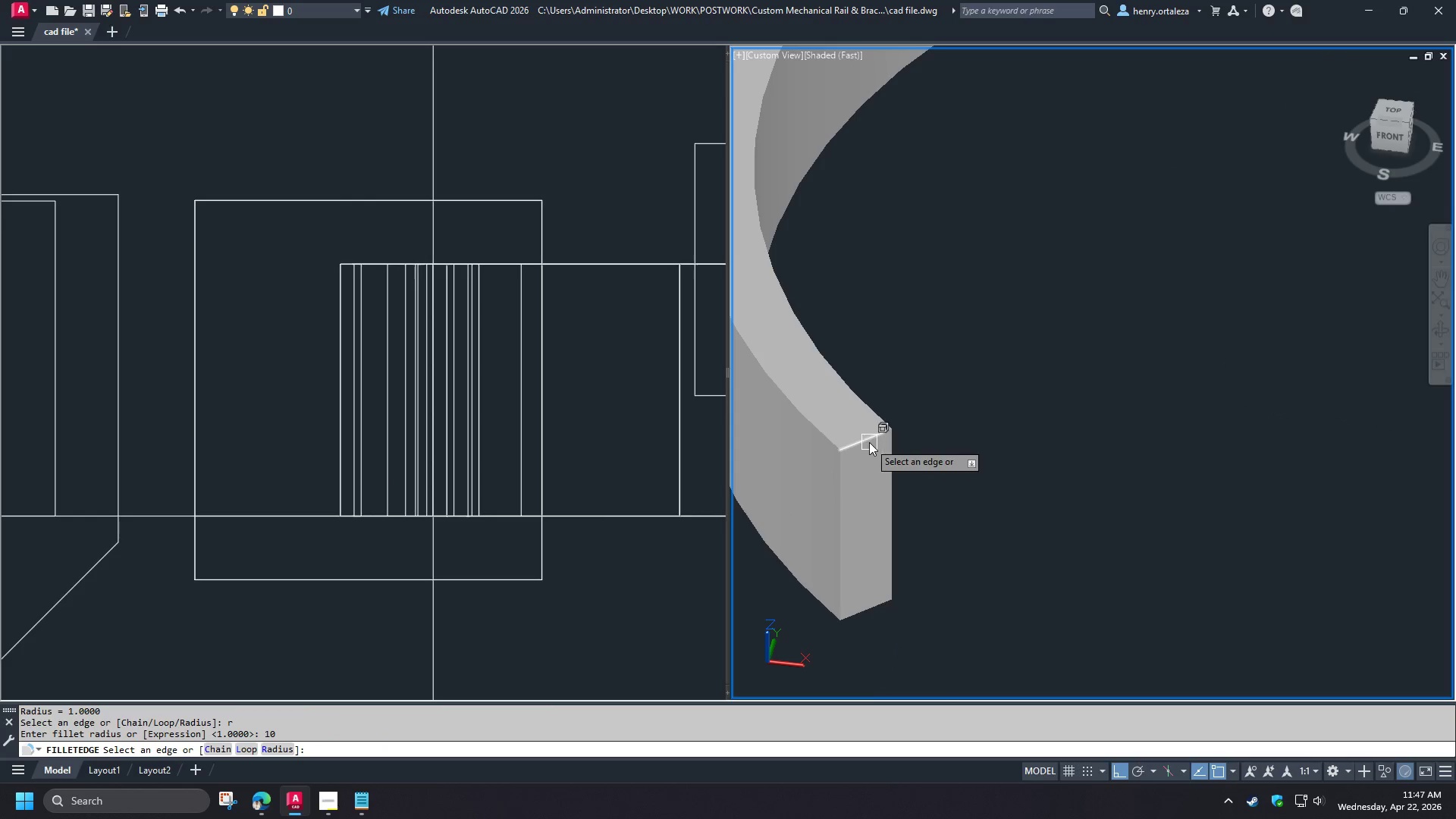 
left_click([869, 442])
 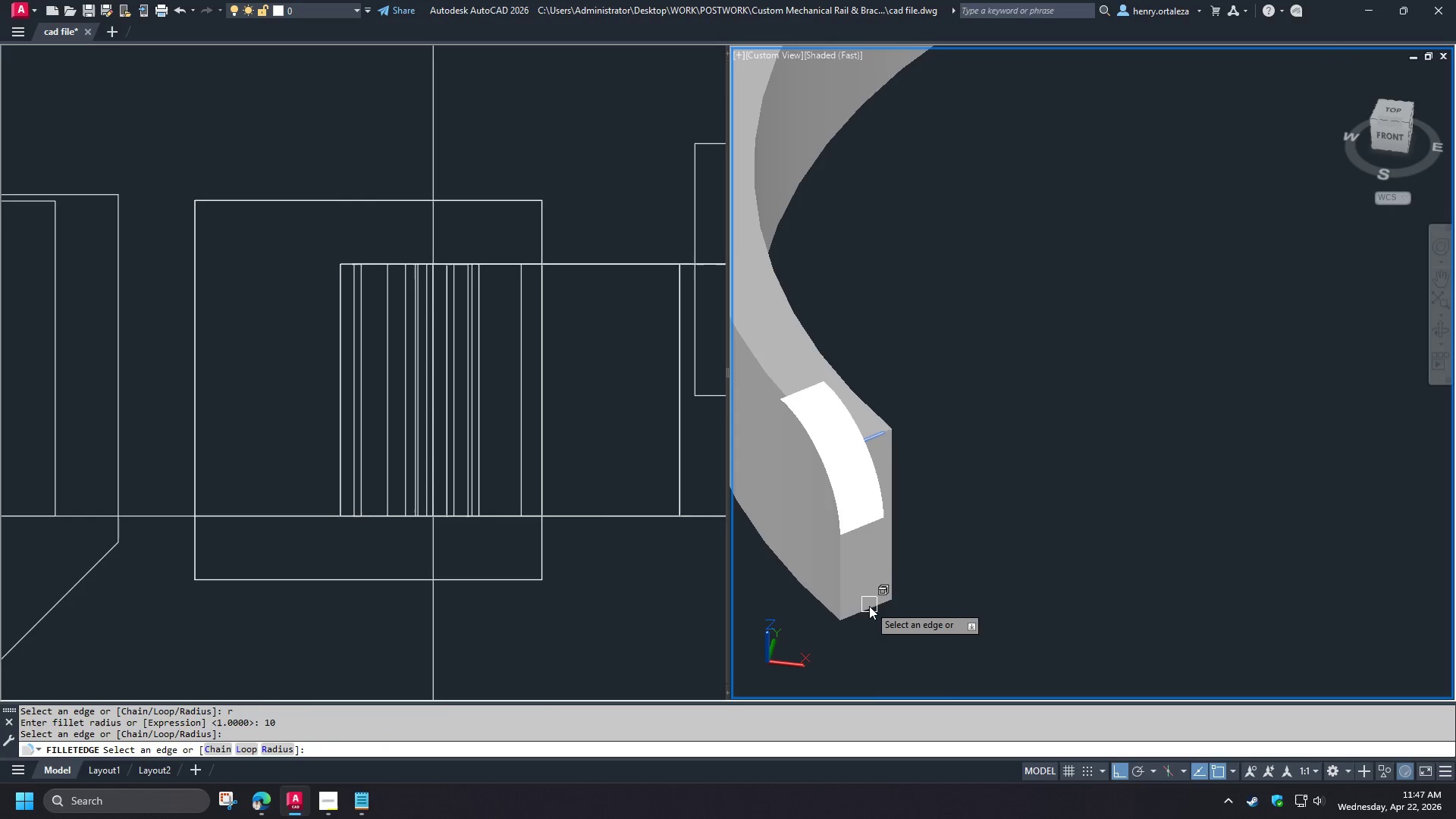 
left_click([868, 611])
 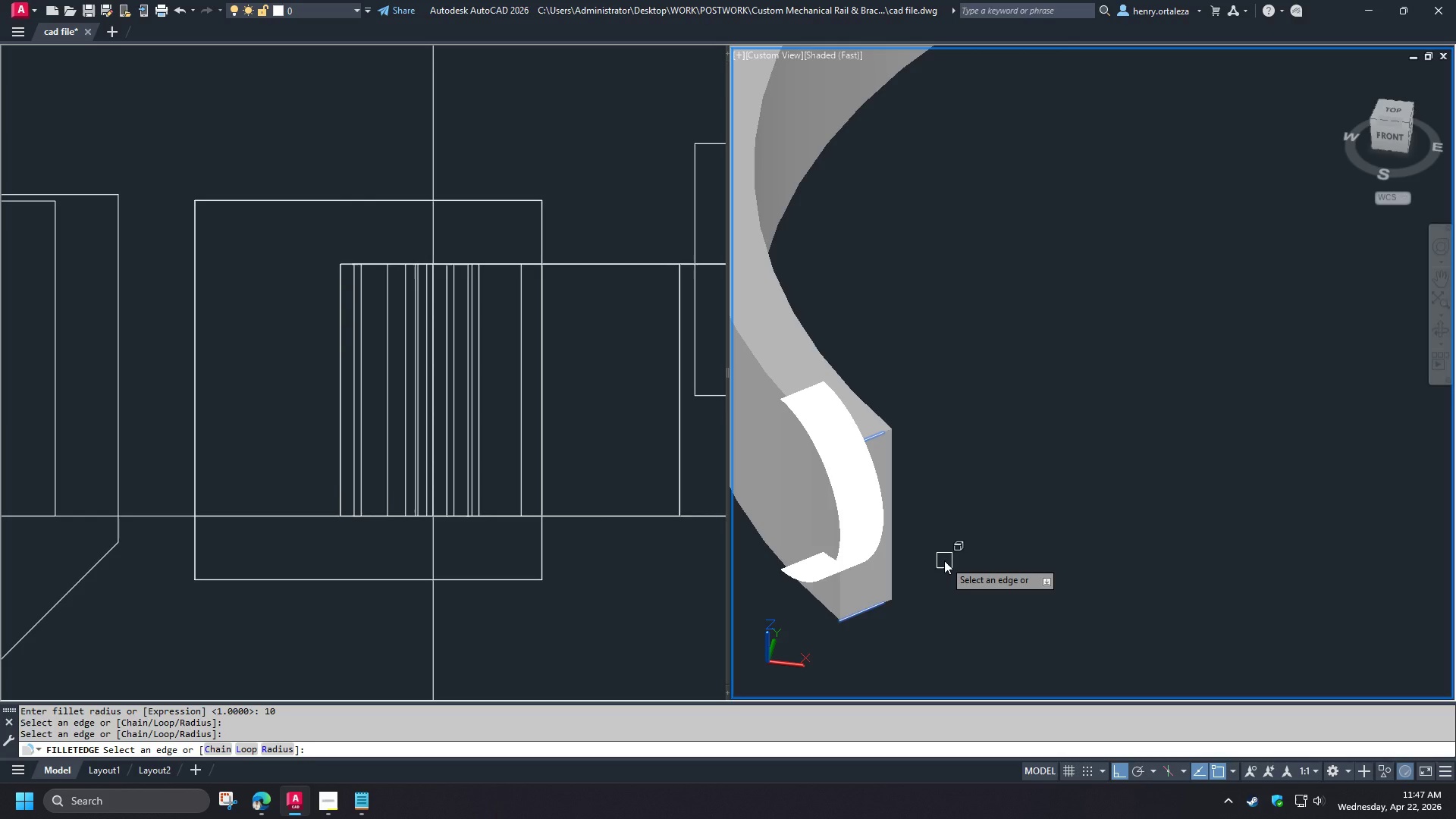 
key(Space)
 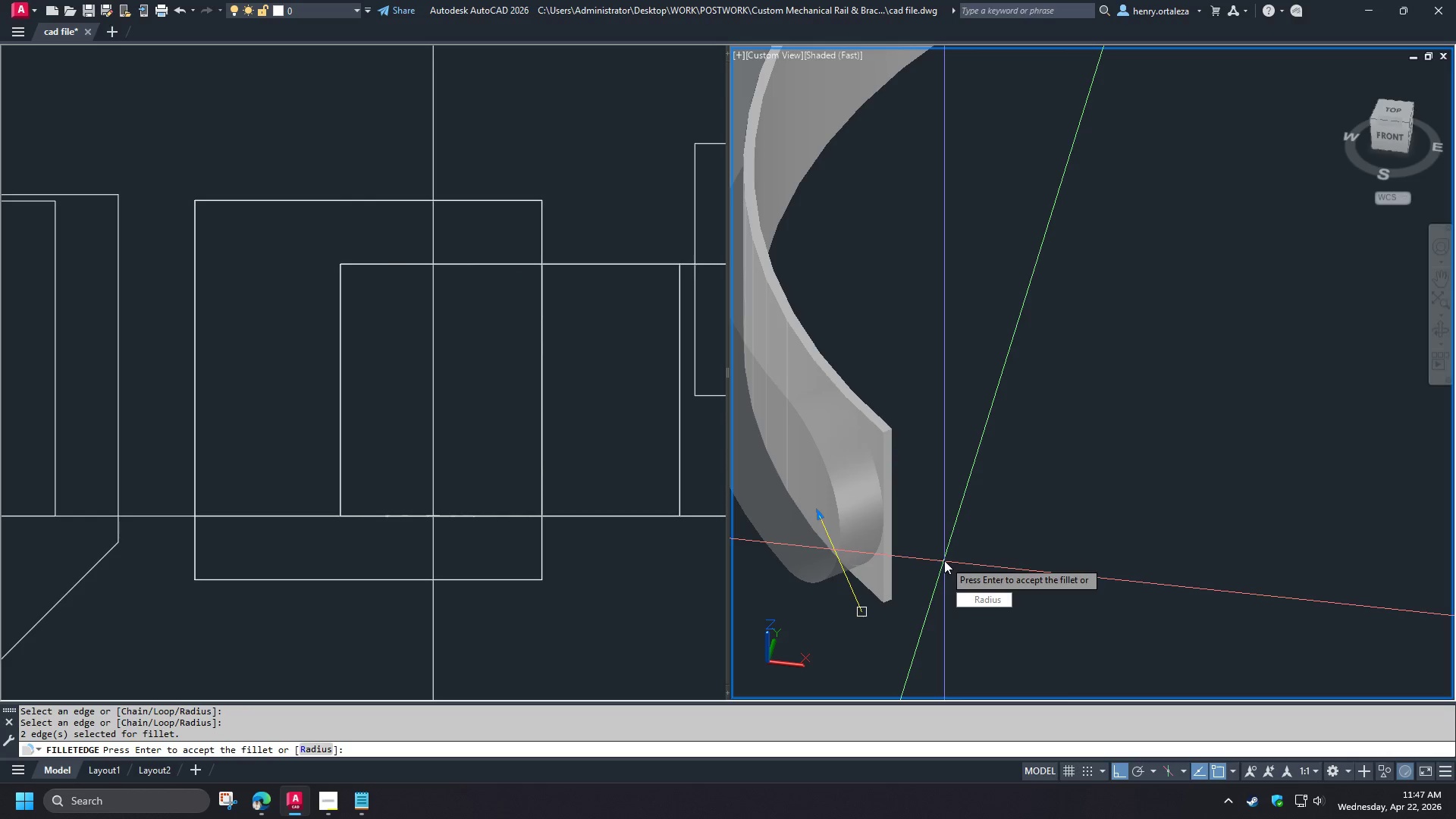 
key(Space)
 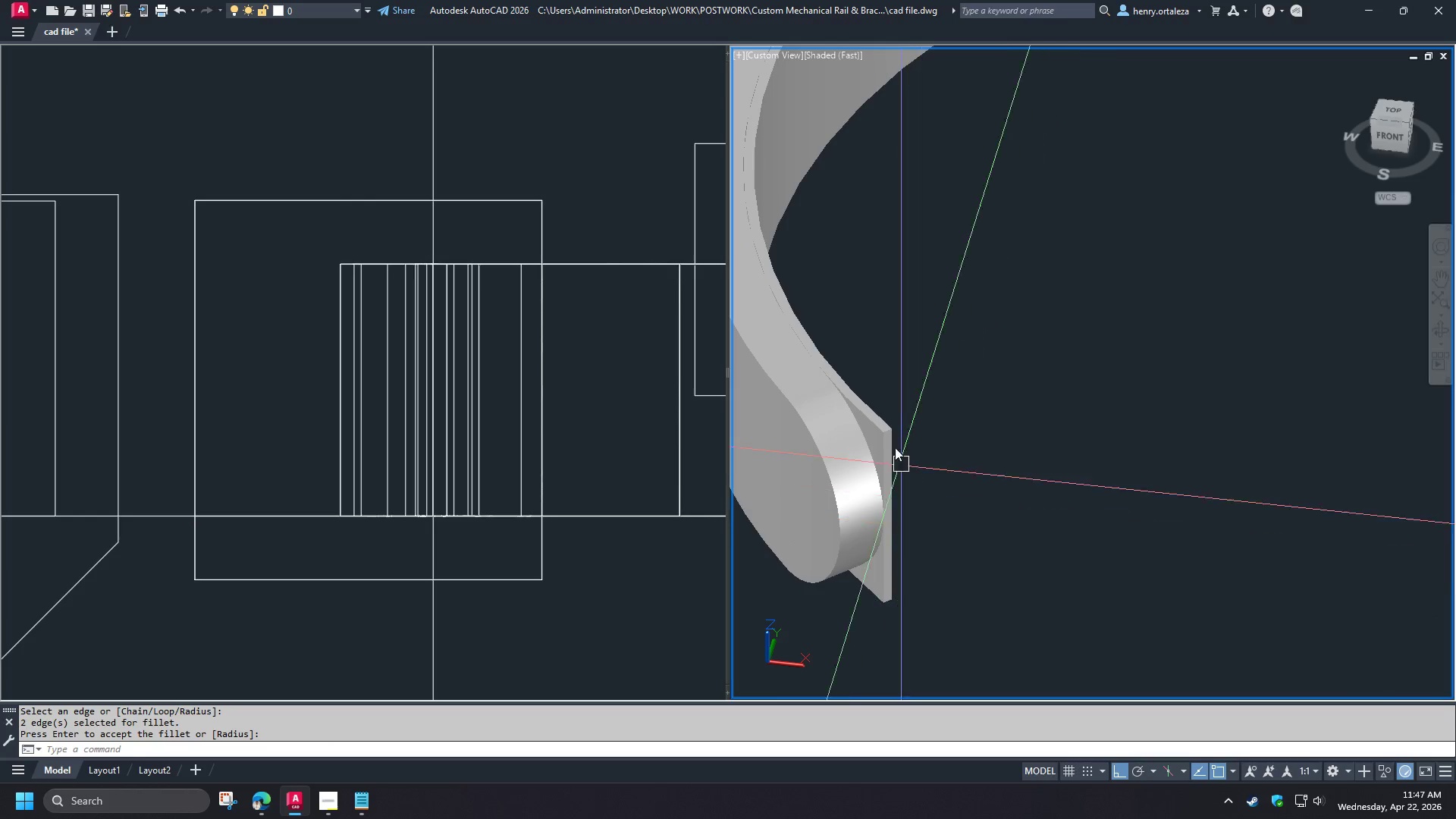 
key(Space)
 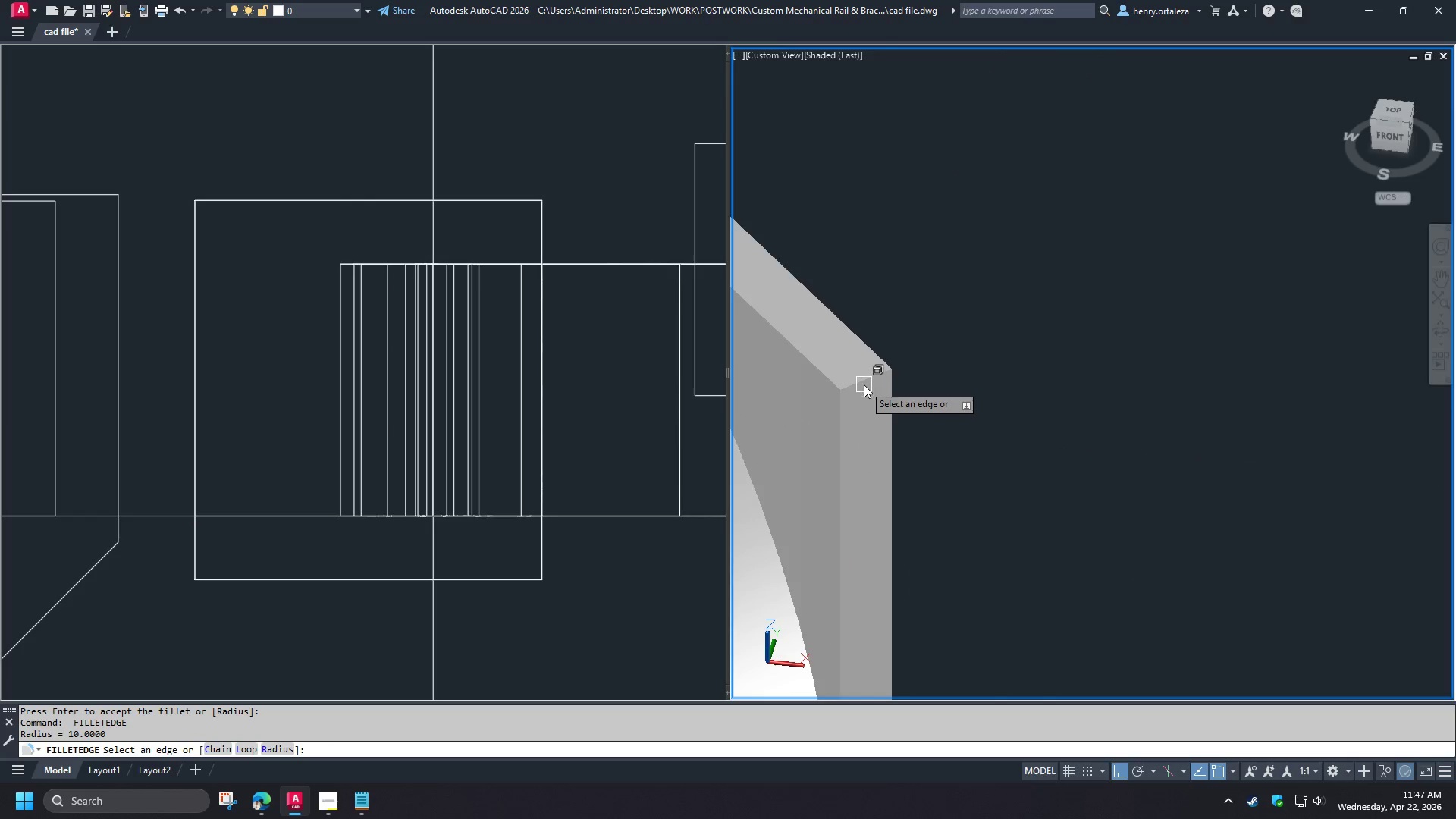 
scroll: coordinate [892, 441], scroll_direction: up, amount: 5.0
 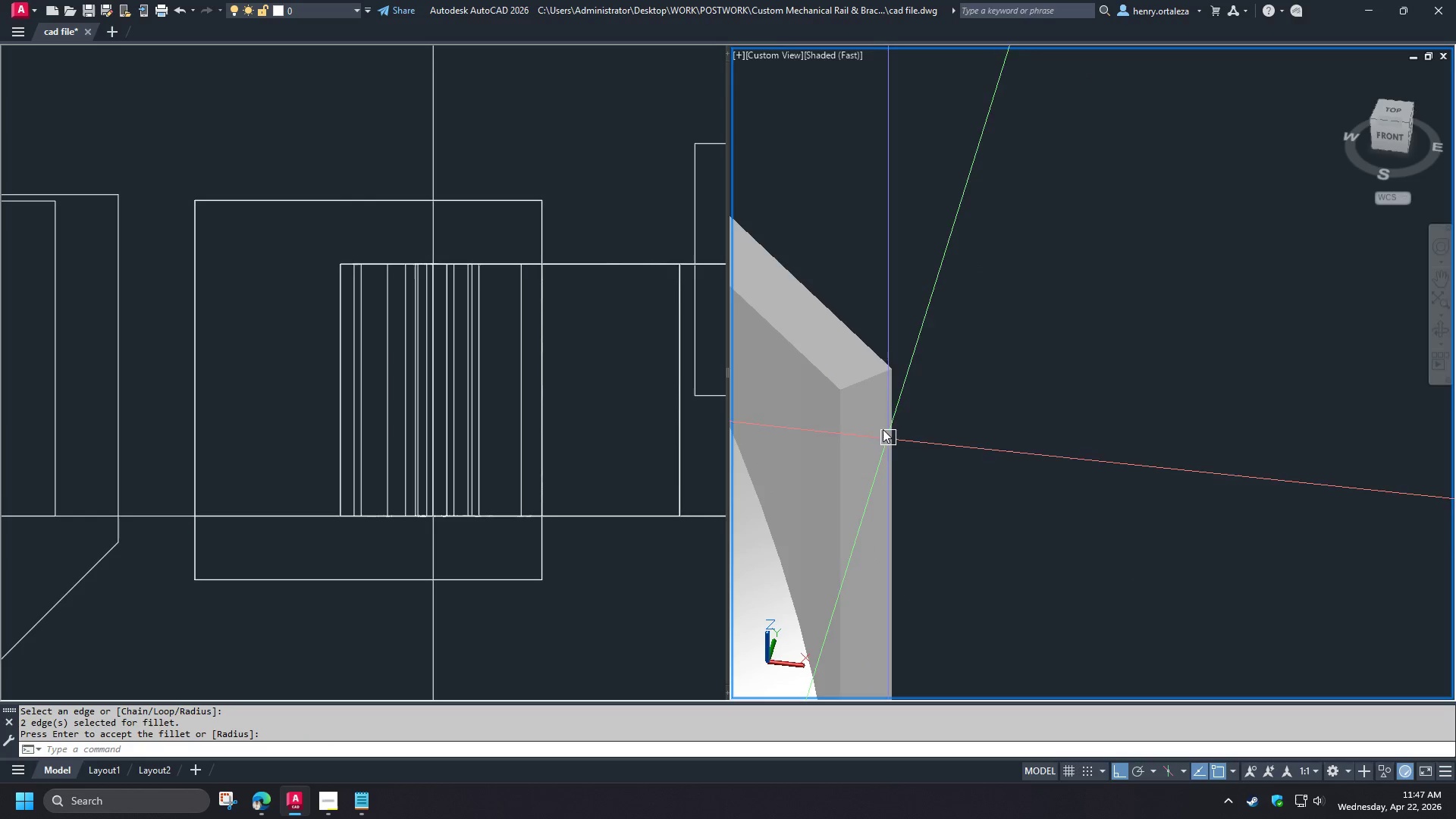 
left_click([864, 384])
 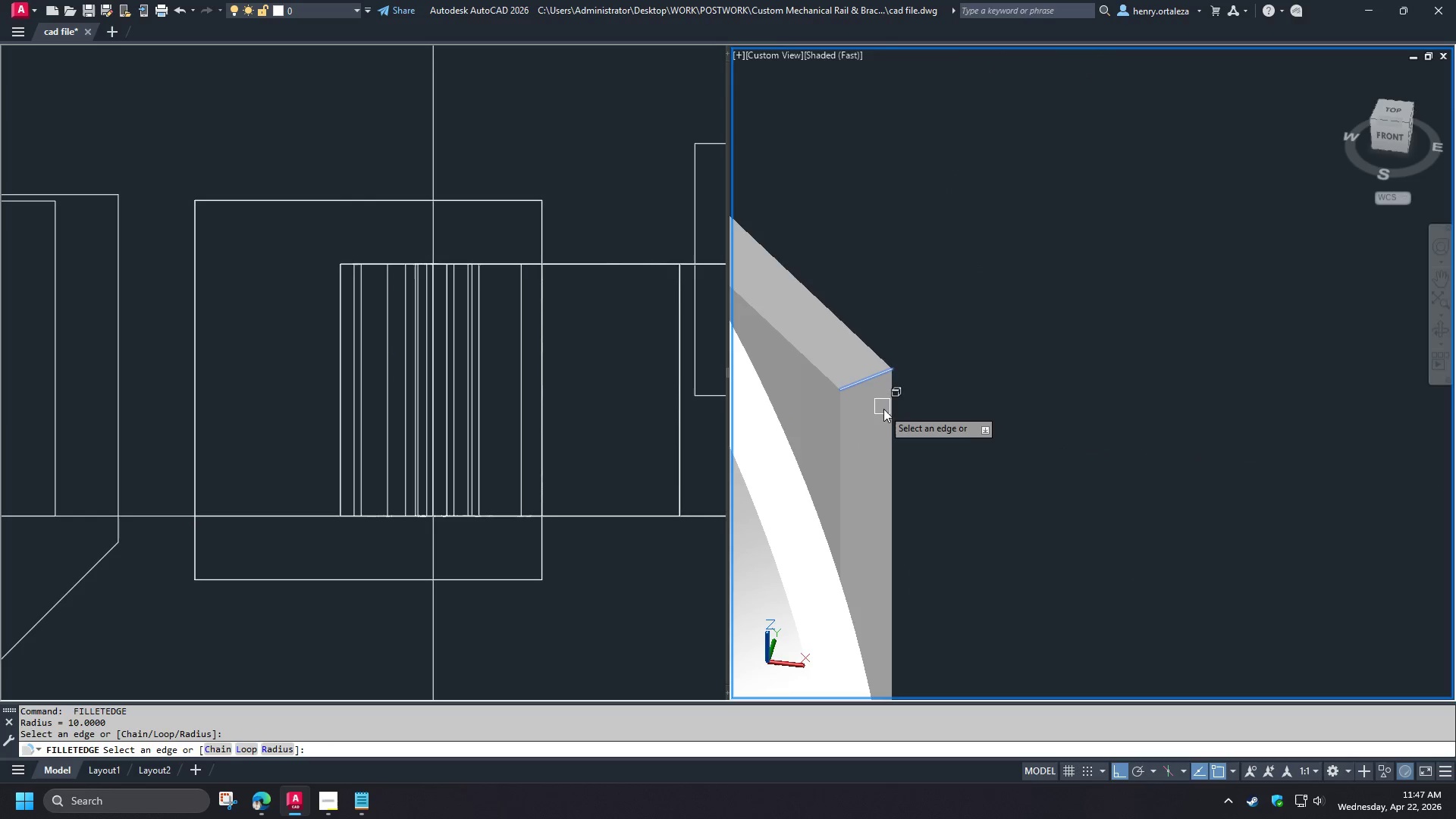 
scroll: coordinate [883, 412], scroll_direction: down, amount: 3.0
 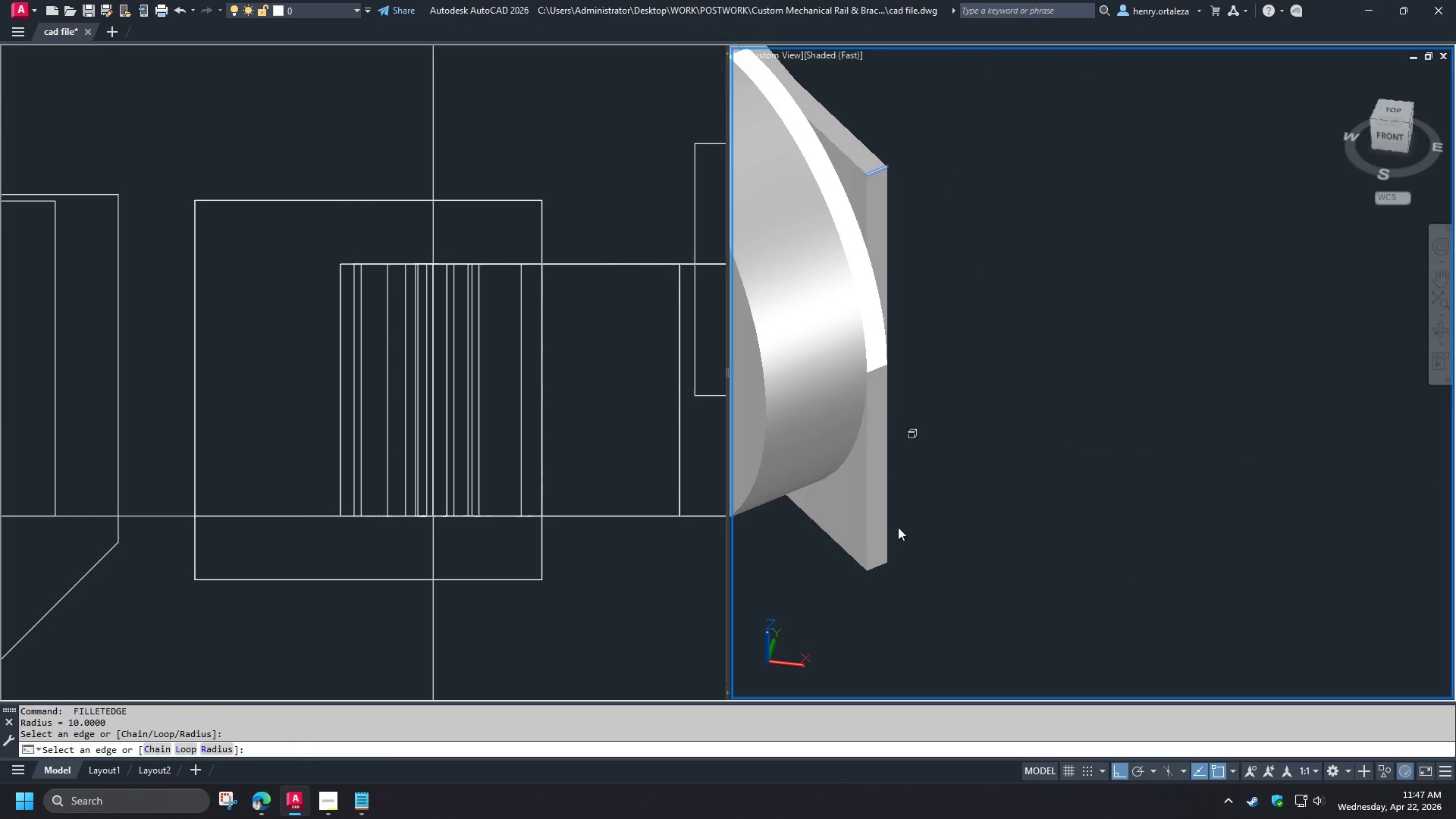 
left_click([878, 562])
 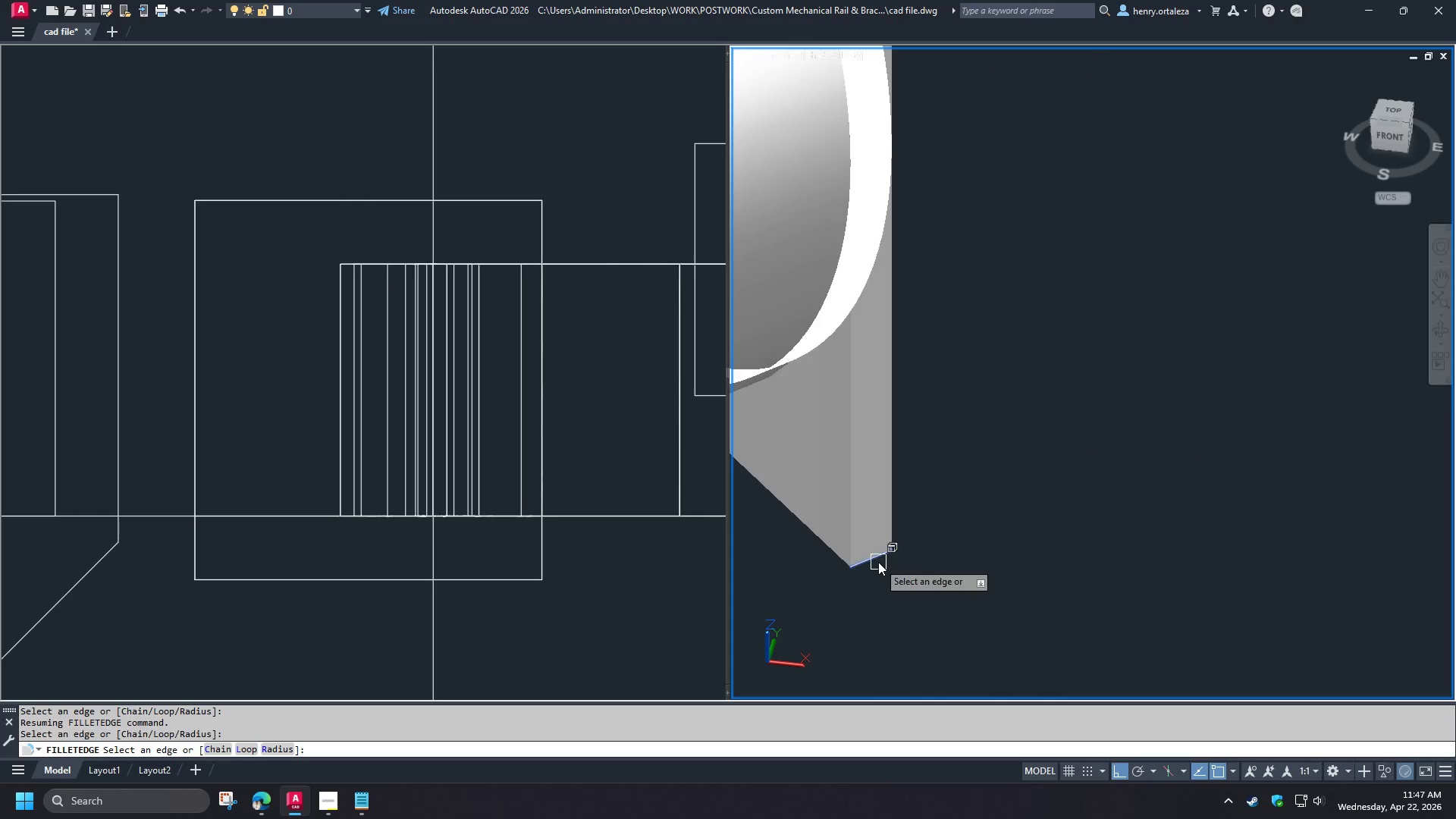 
scroll: coordinate [880, 570], scroll_direction: up, amount: 2.0
 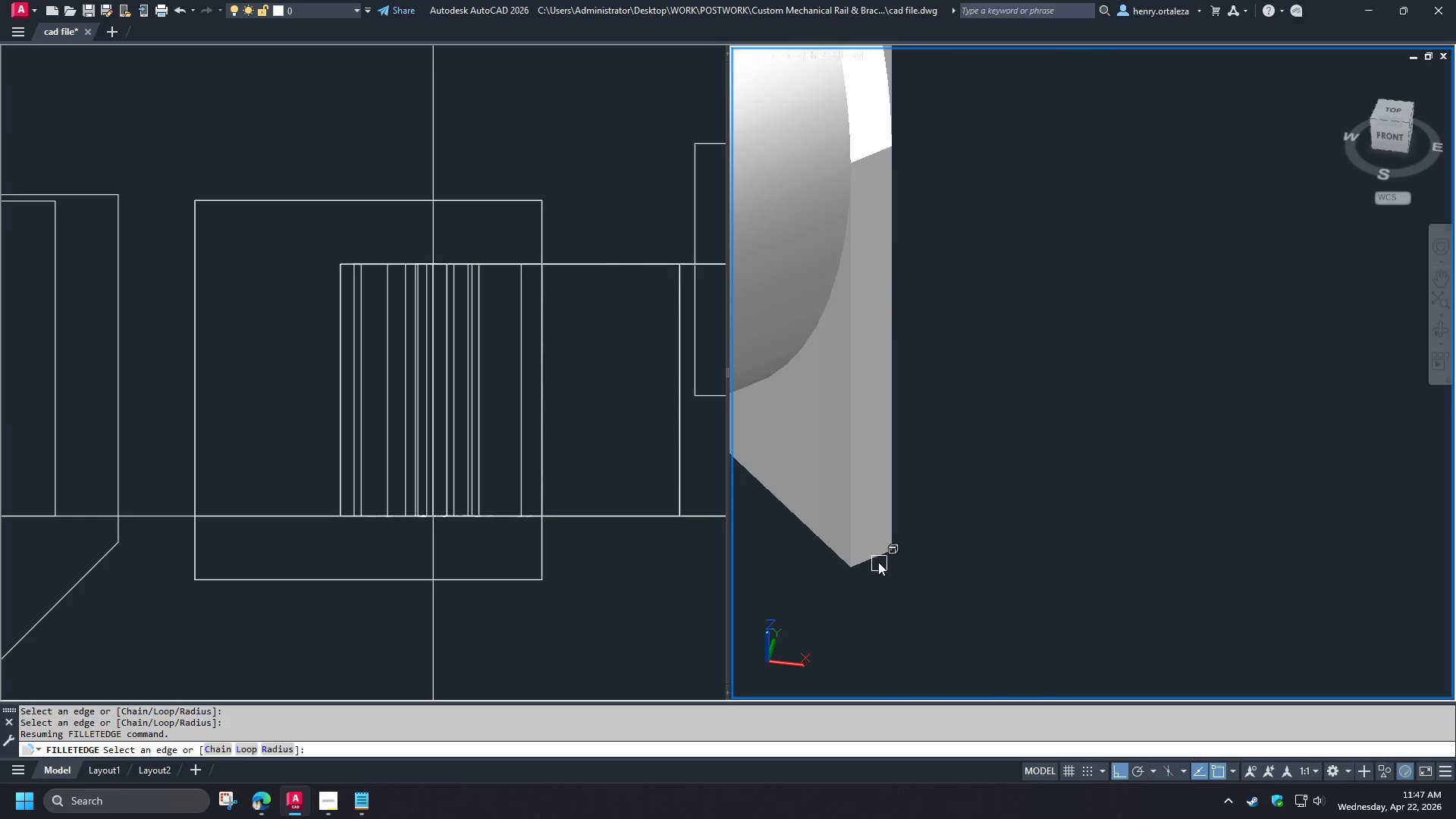 
key(Space)
 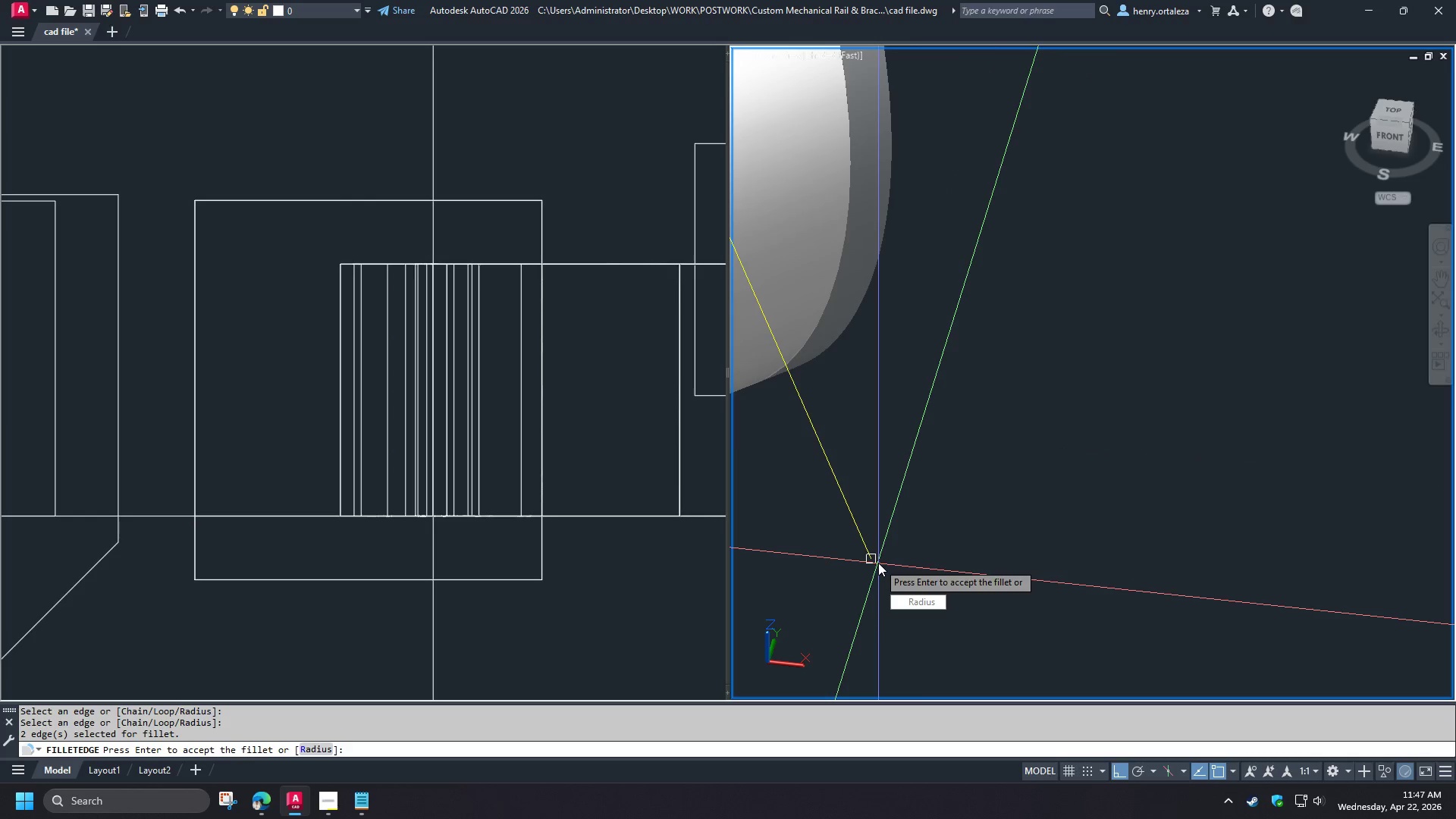 
key(Space)
 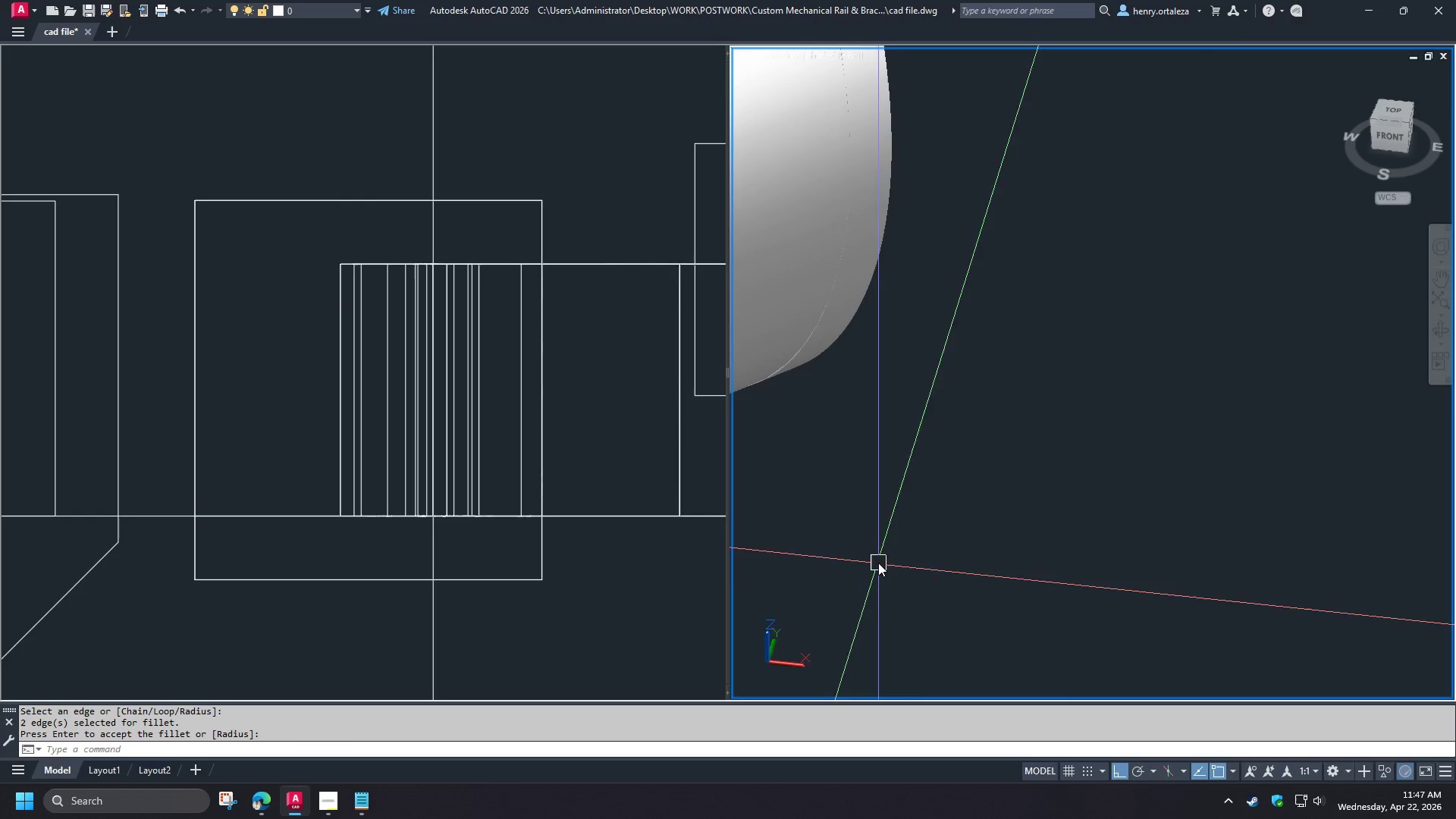 
scroll: coordinate [880, 565], scroll_direction: down, amount: 5.0
 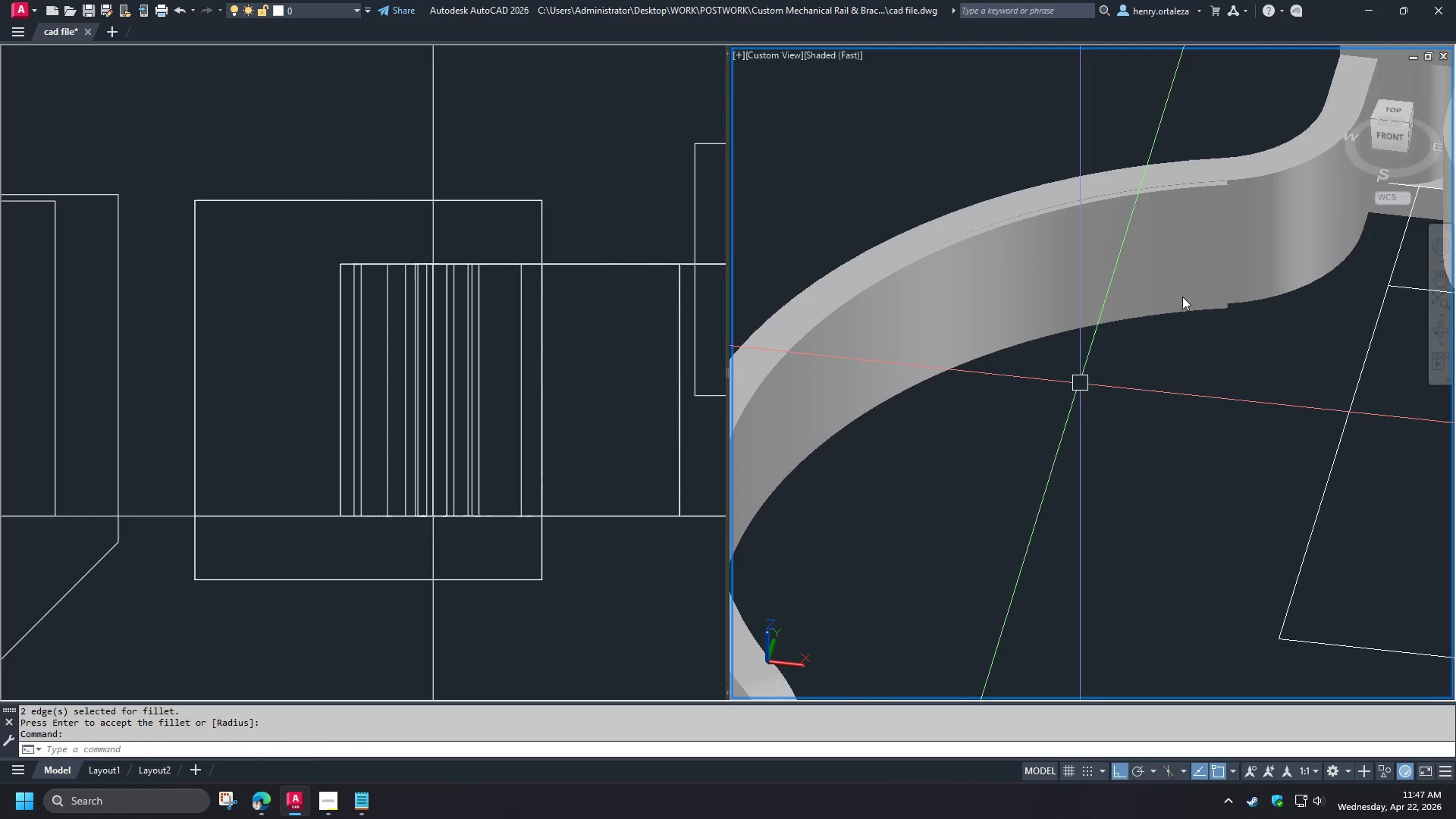 
key(Space)
 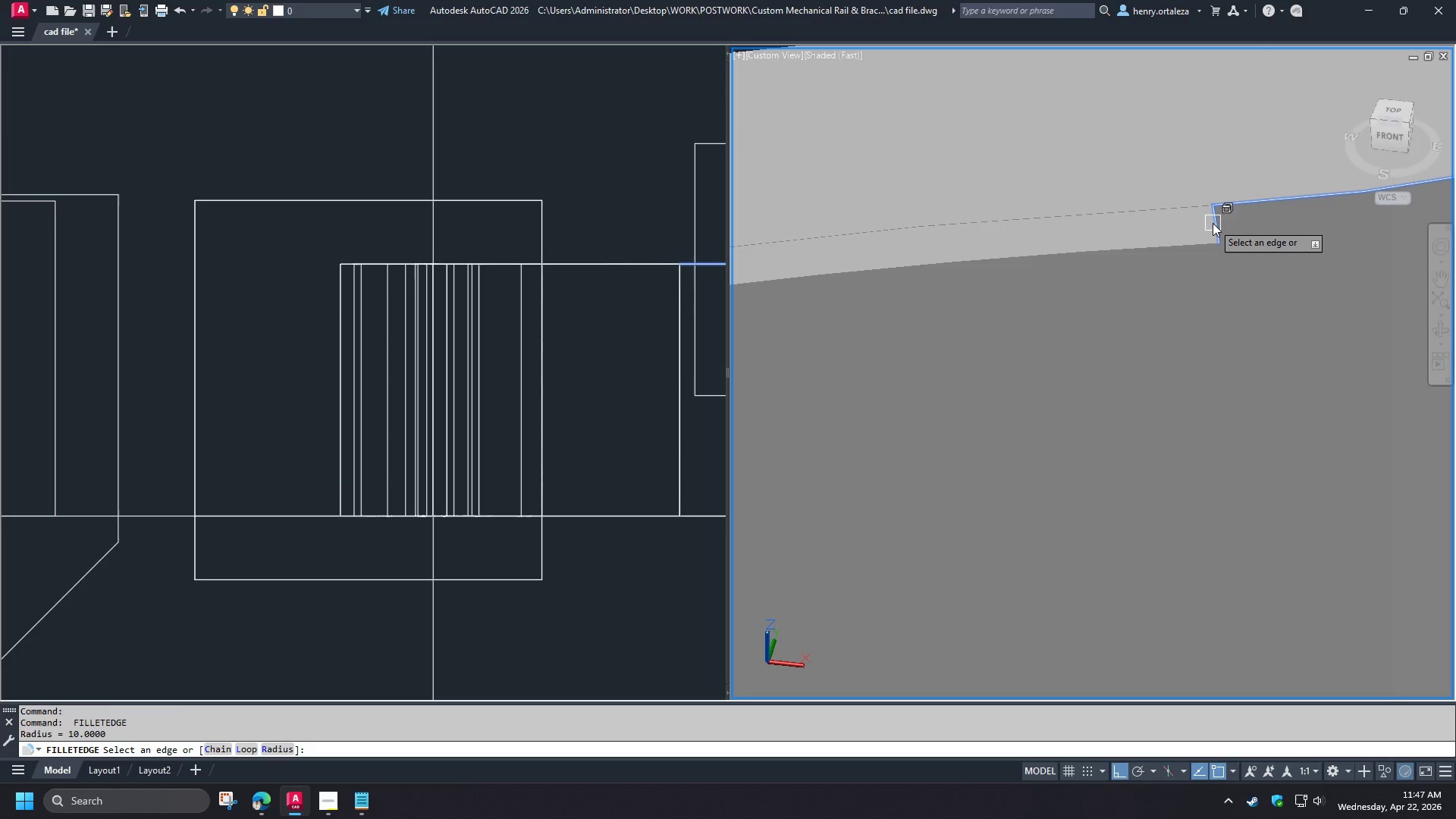 
scroll: coordinate [1220, 200], scroll_direction: up, amount: 6.0
 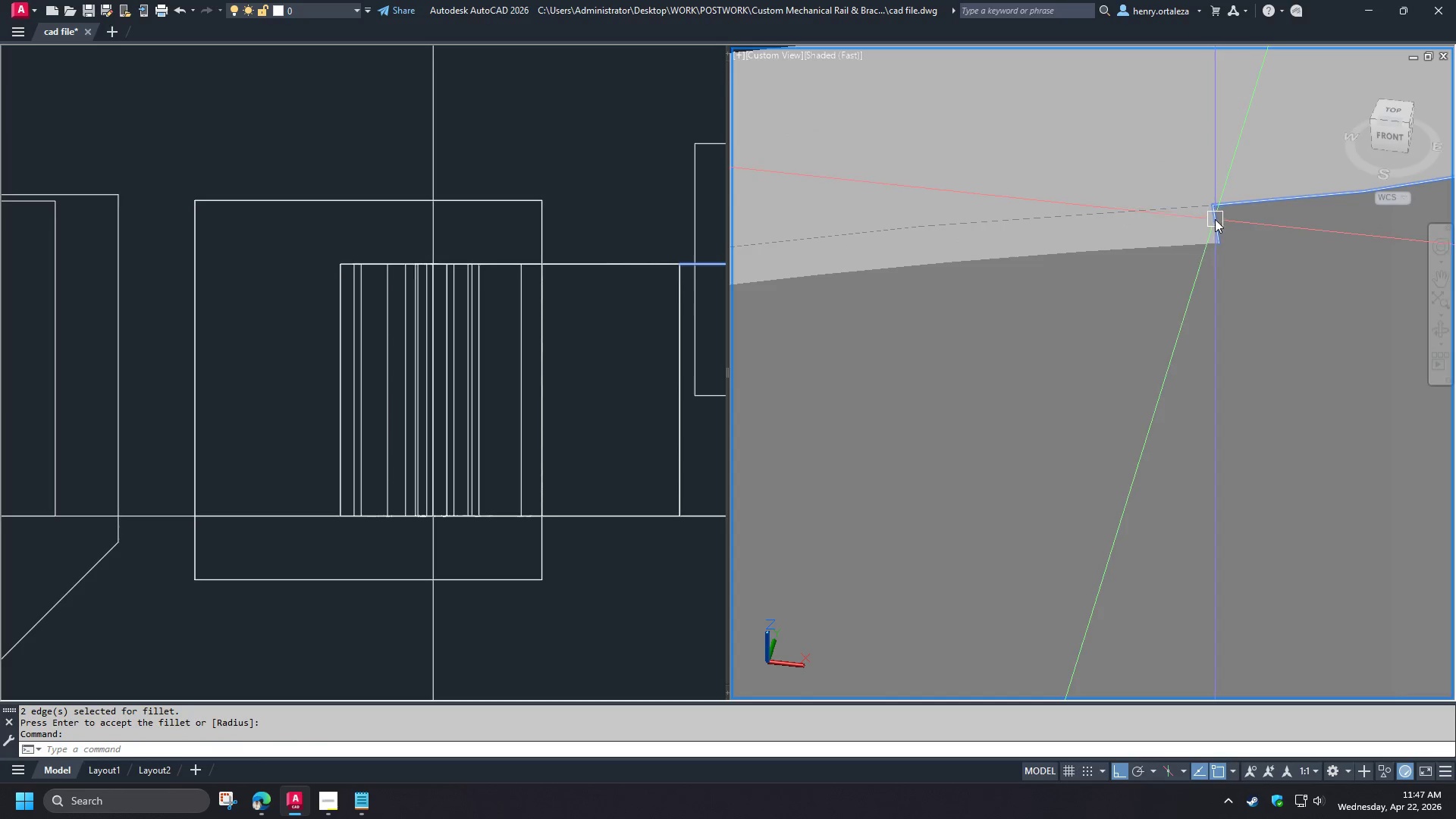 
left_click([1213, 223])
 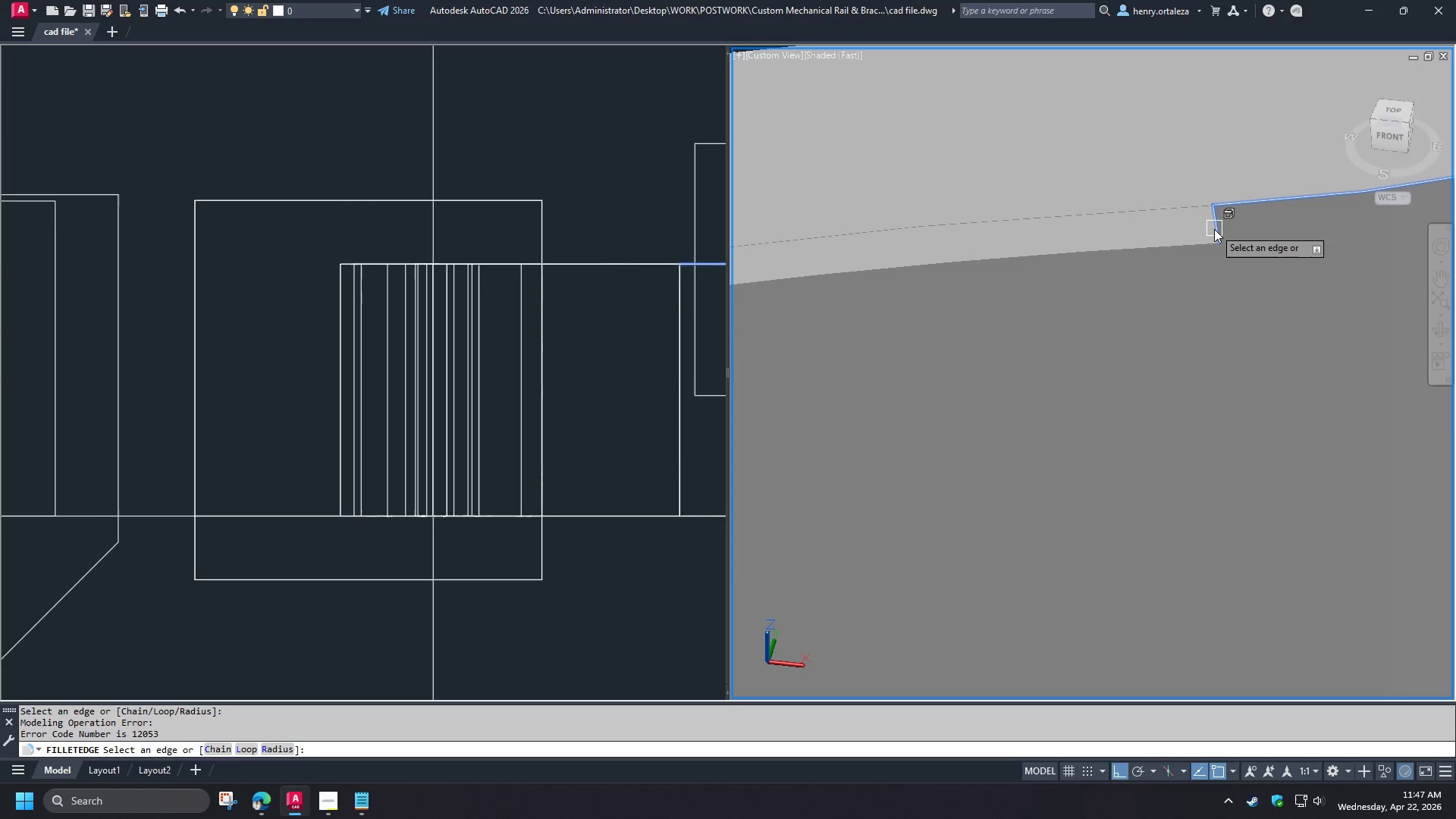 
scroll: coordinate [1197, 224], scroll_direction: down, amount: 2.0
 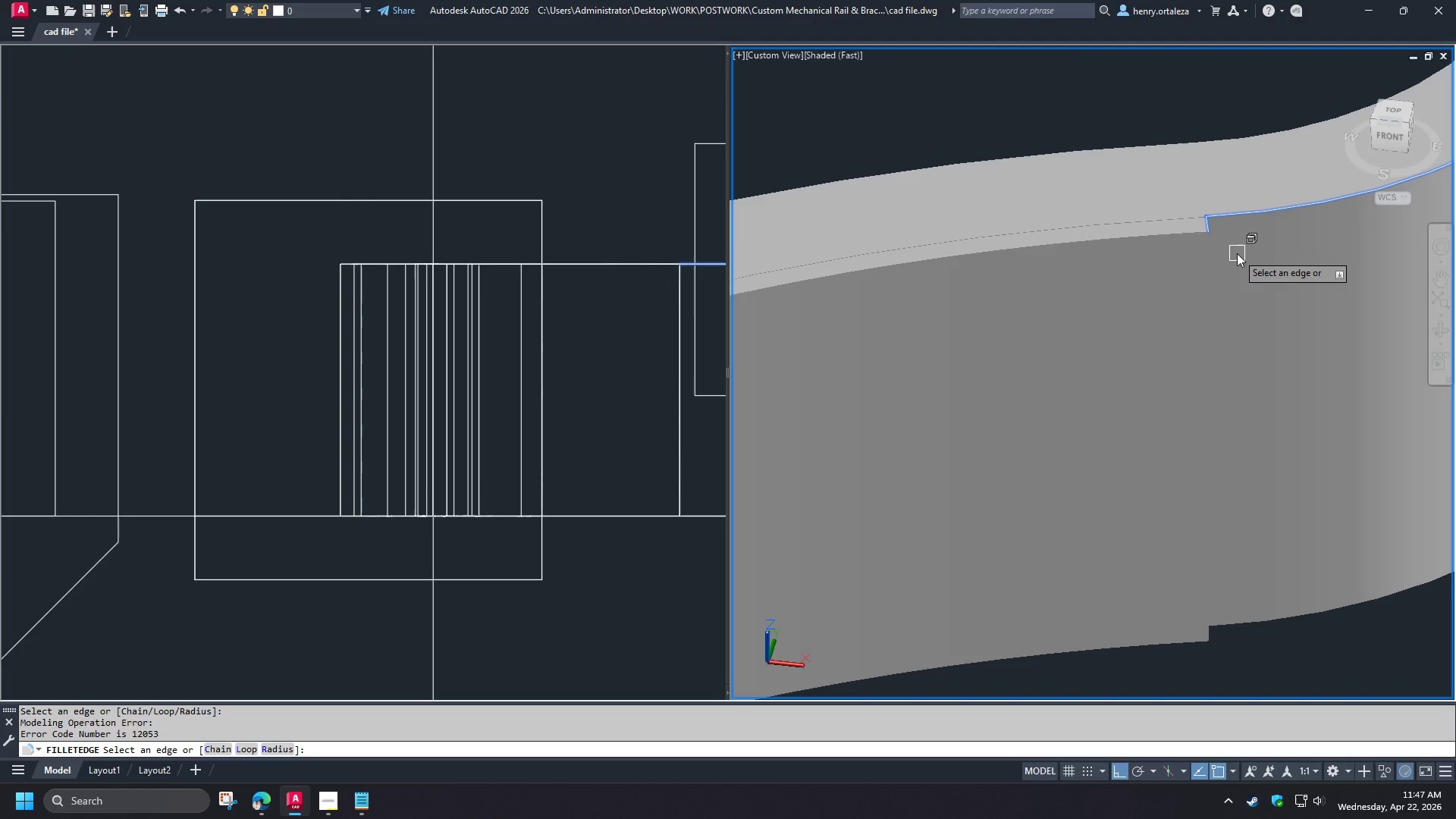 
key(Escape)
 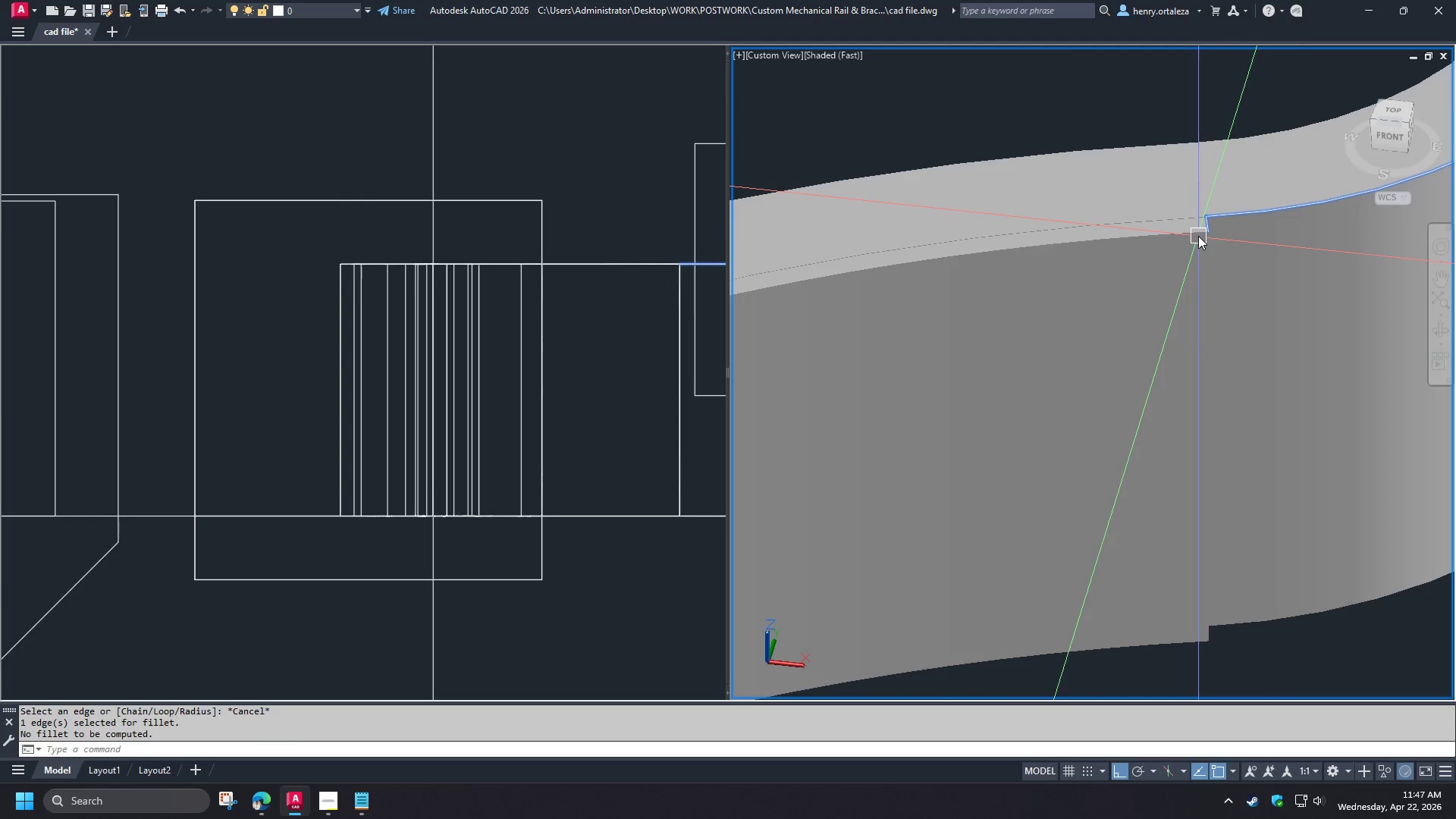 
key(Escape)
 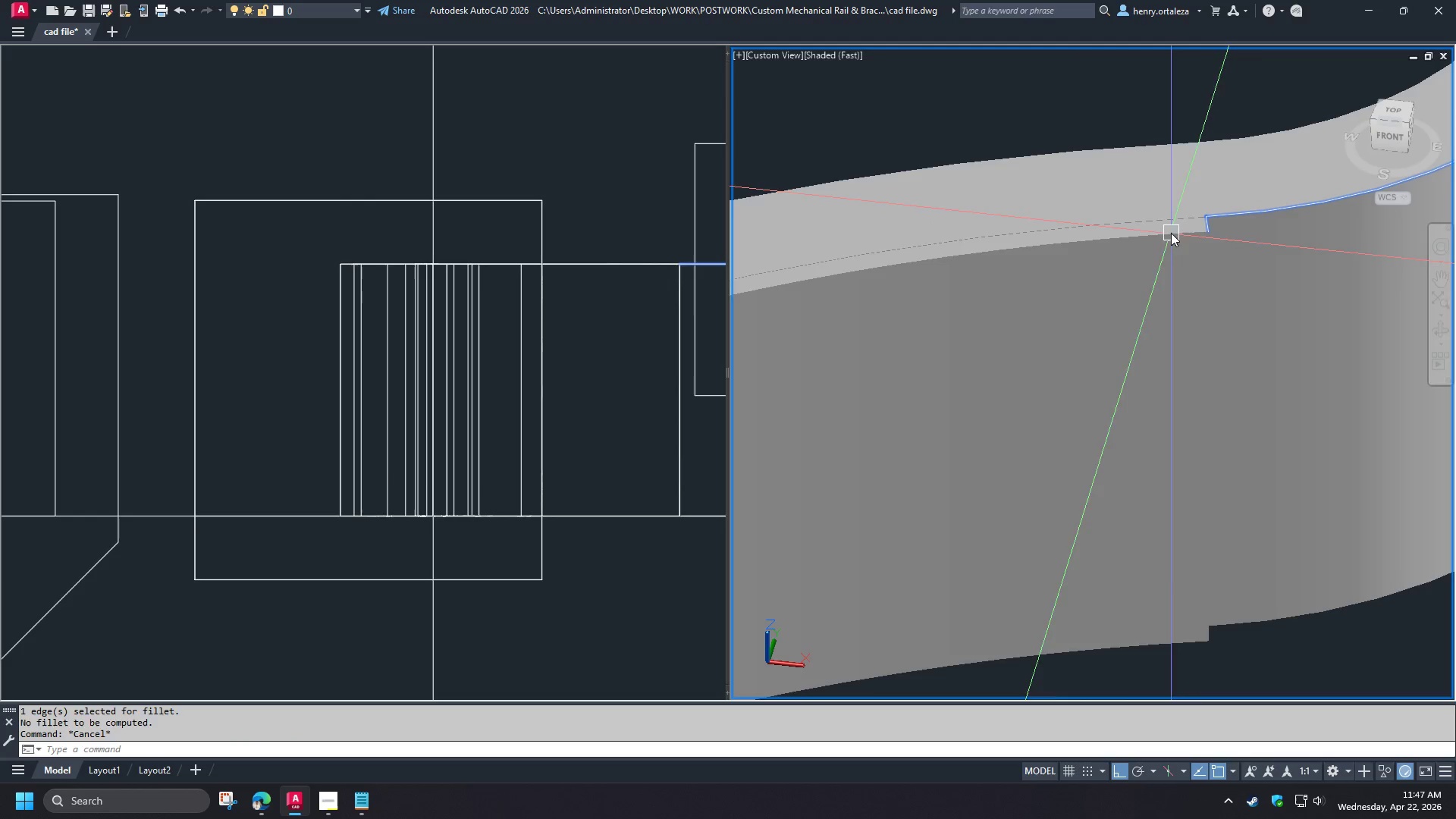 
left_click([1171, 231])
 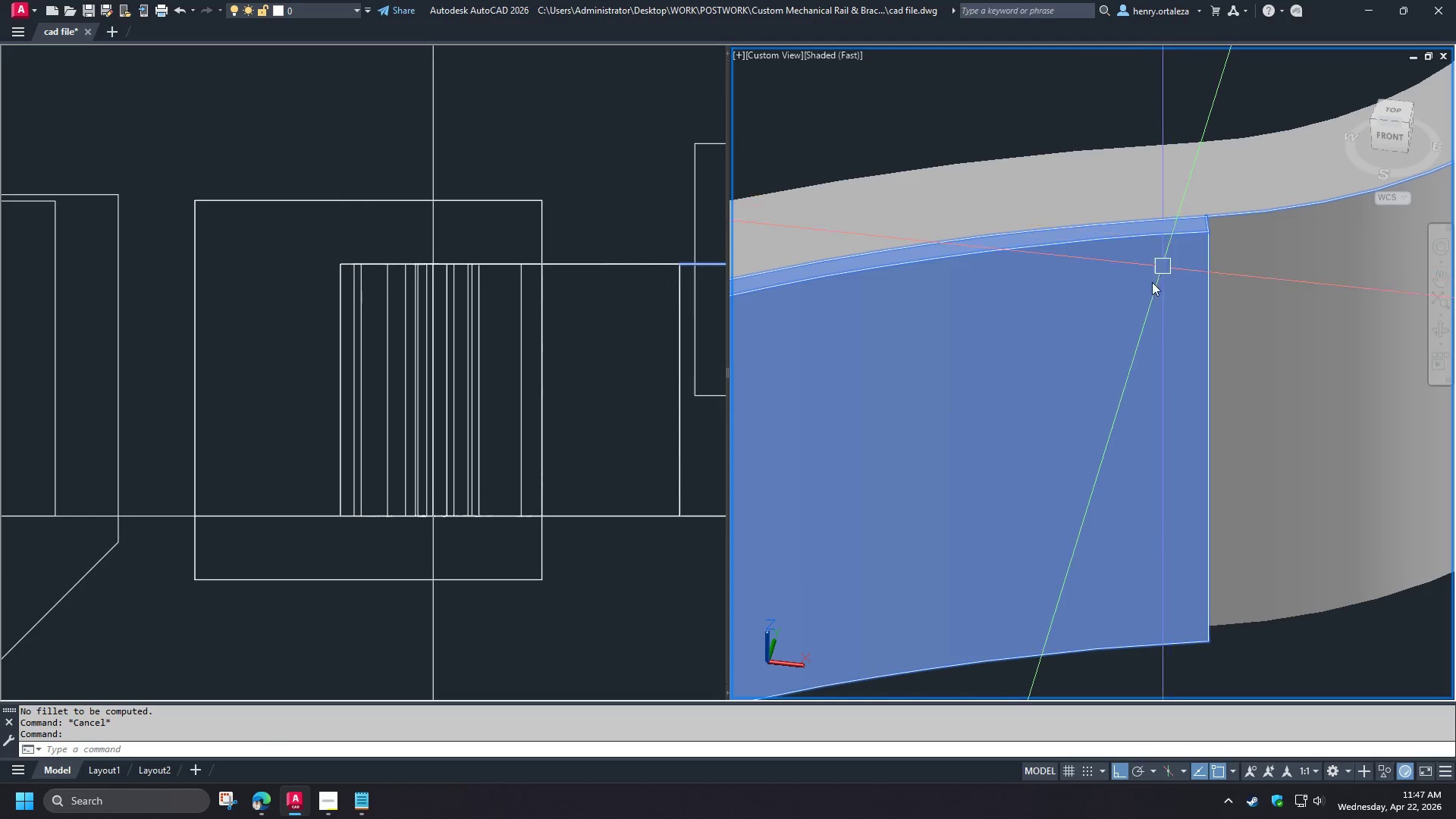 
key(Escape)
key(Escape)
type(vs)
 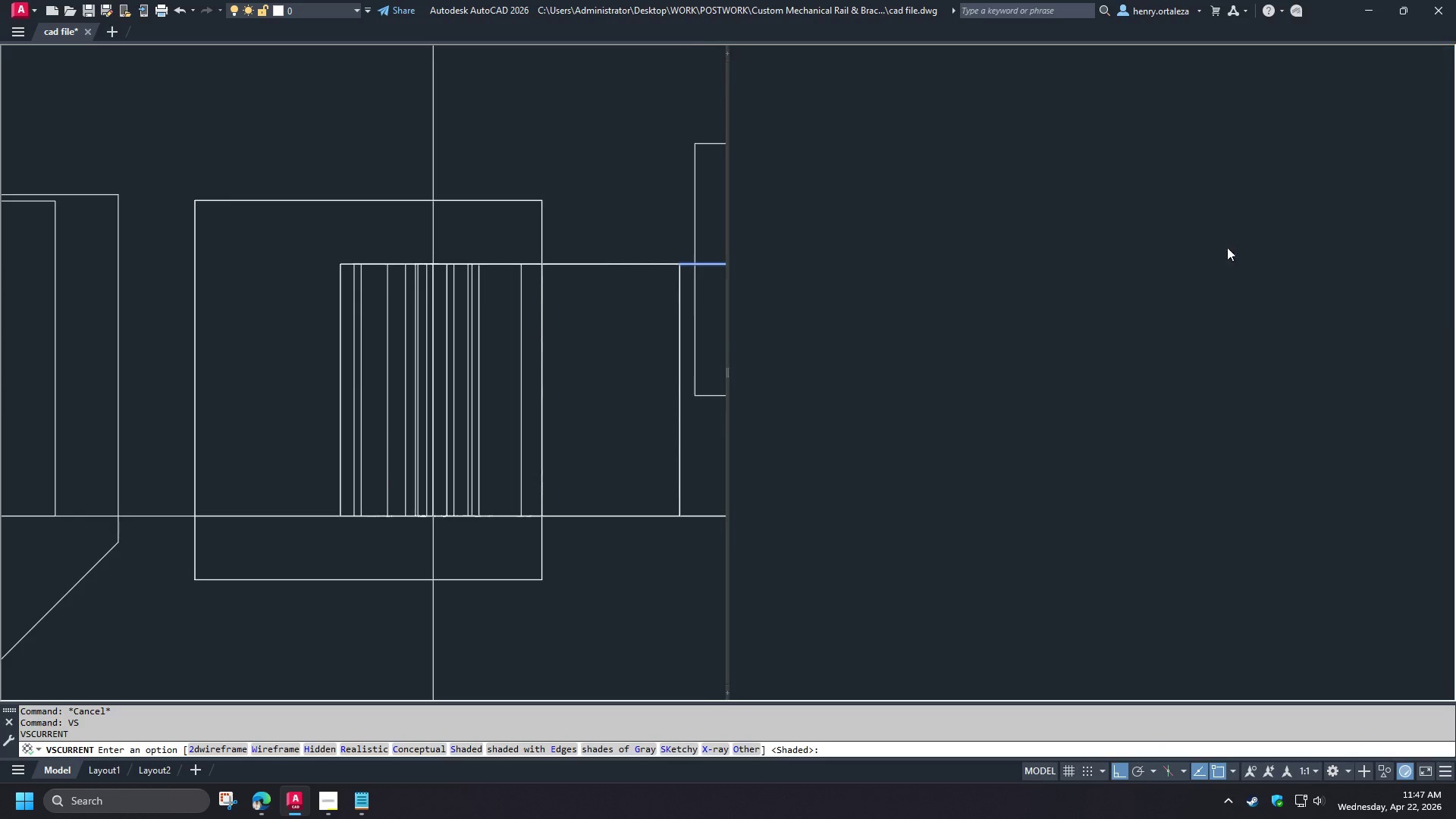 
scroll: coordinate [1241, 262], scroll_direction: up, amount: 2.0
 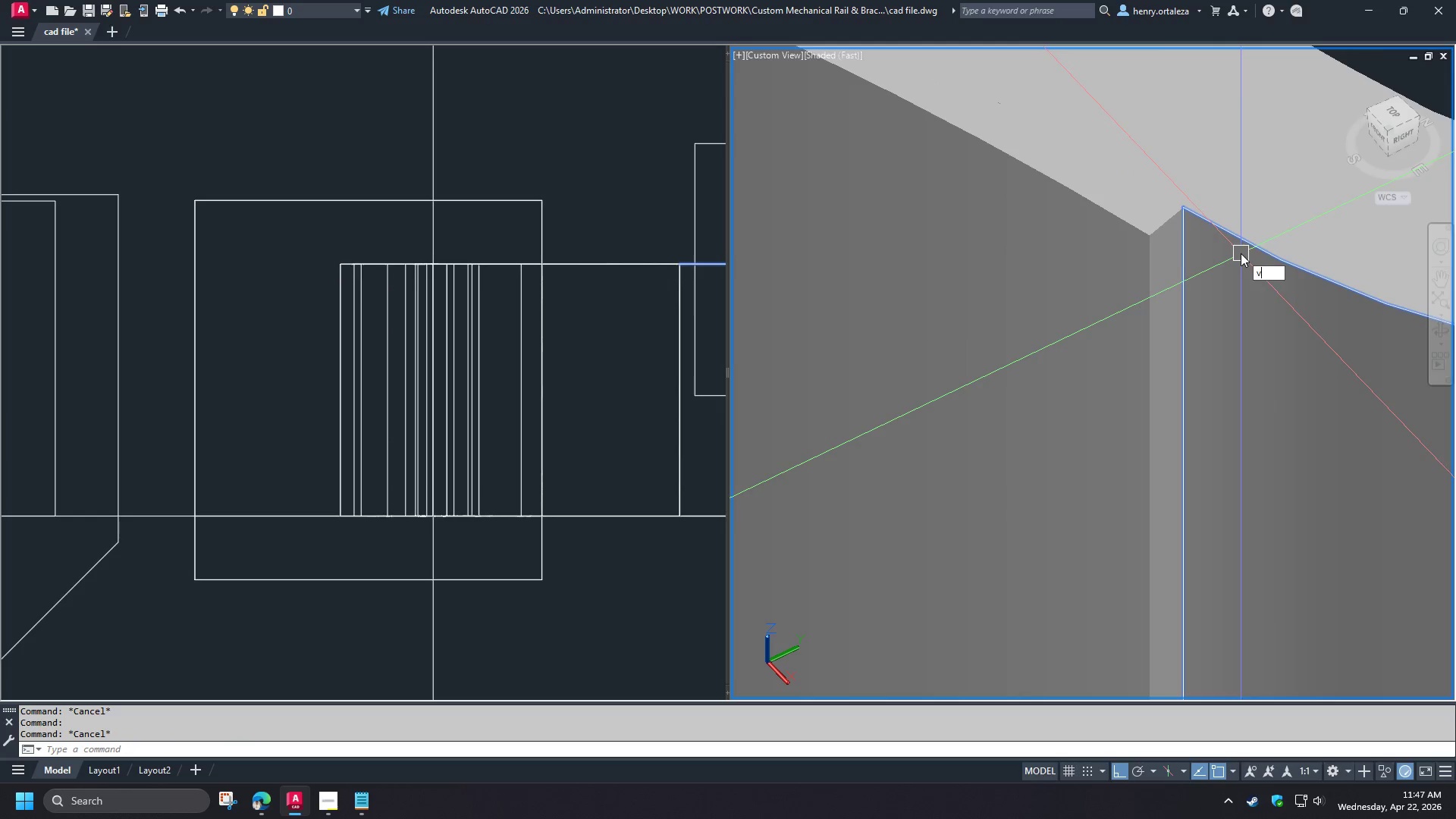 
type( 2 fil)
 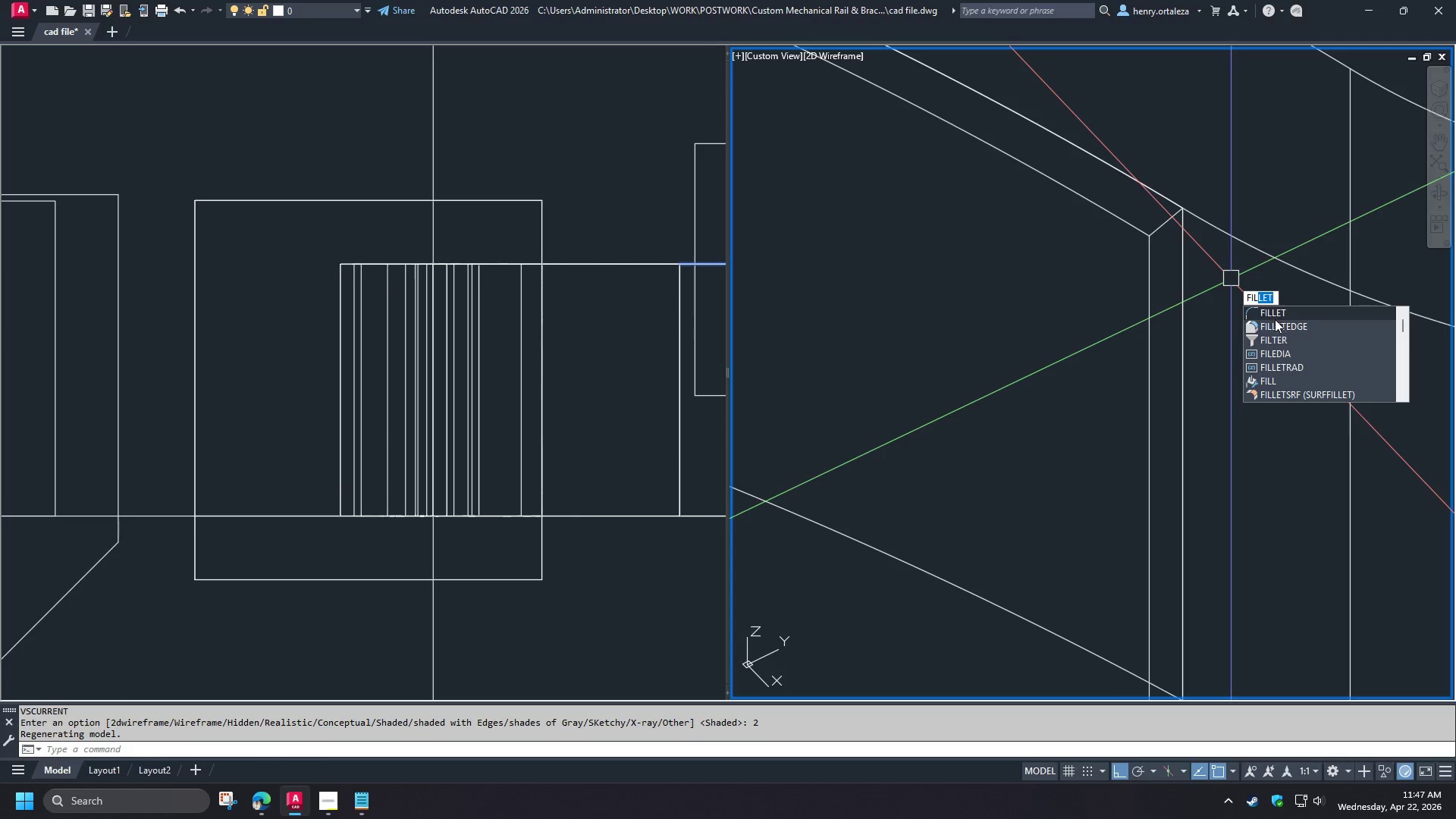 
left_click([1276, 323])
 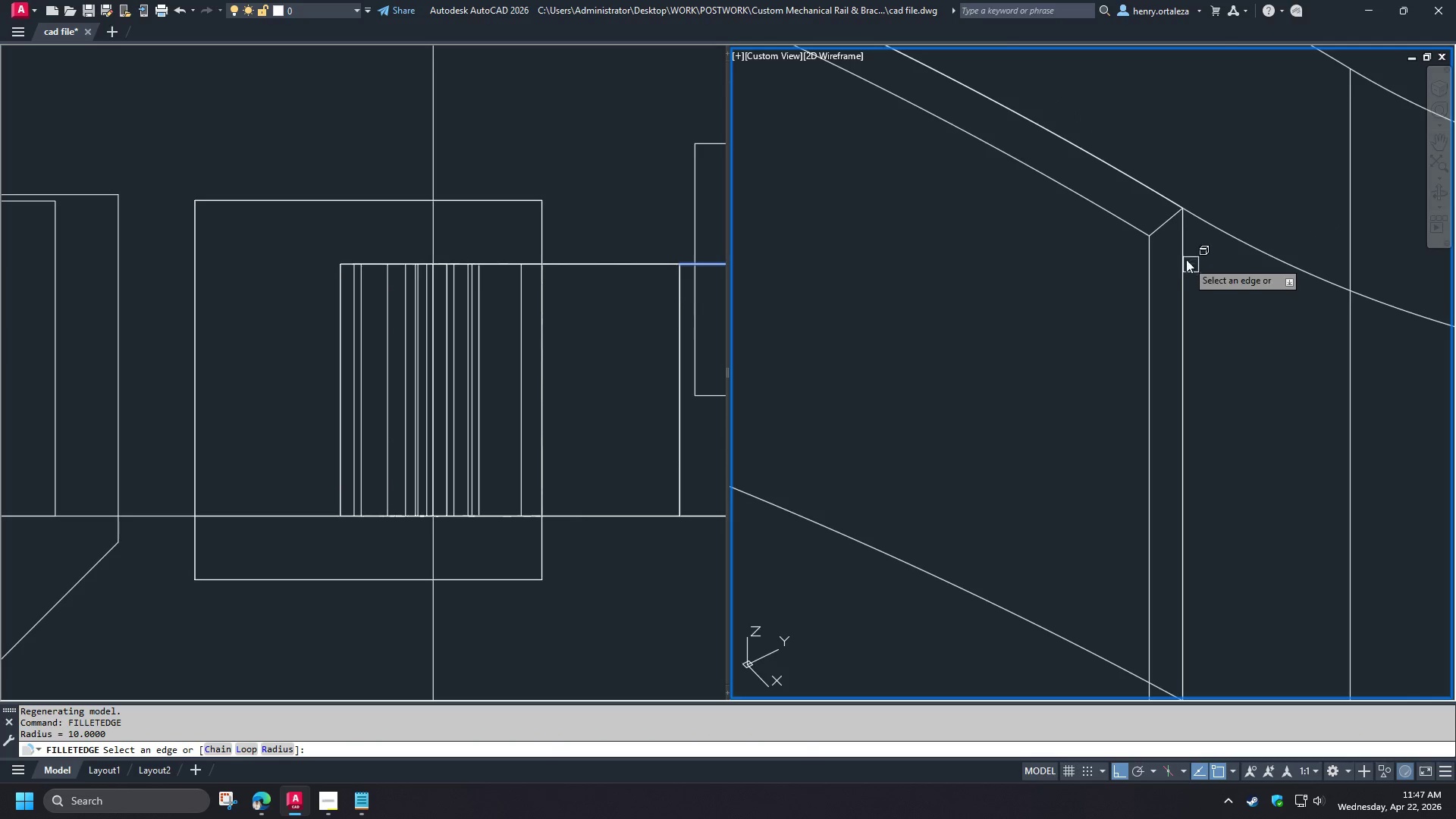 
left_click([1166, 224])
 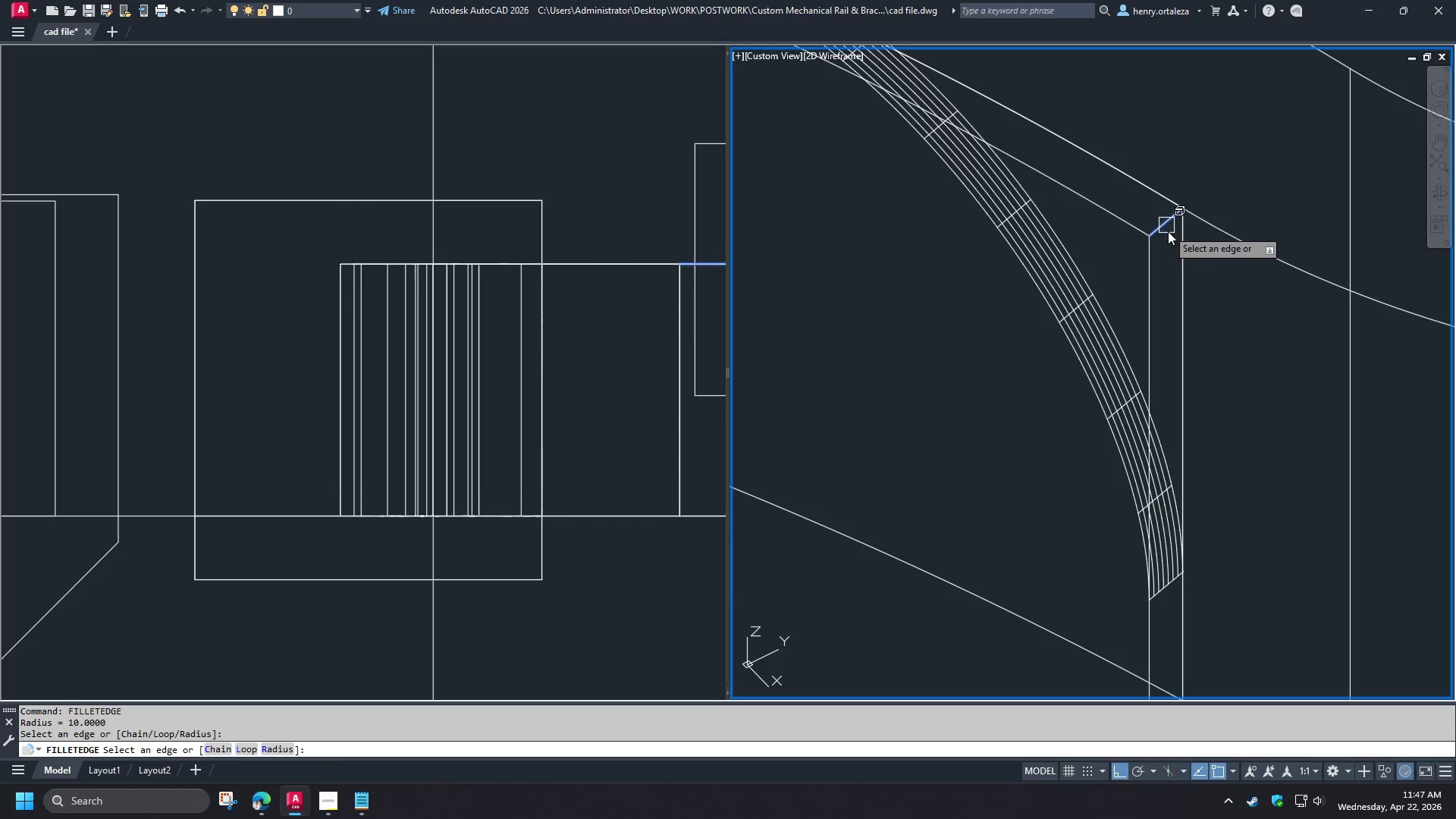 
scroll: coordinate [1166, 241], scroll_direction: down, amount: 2.0
 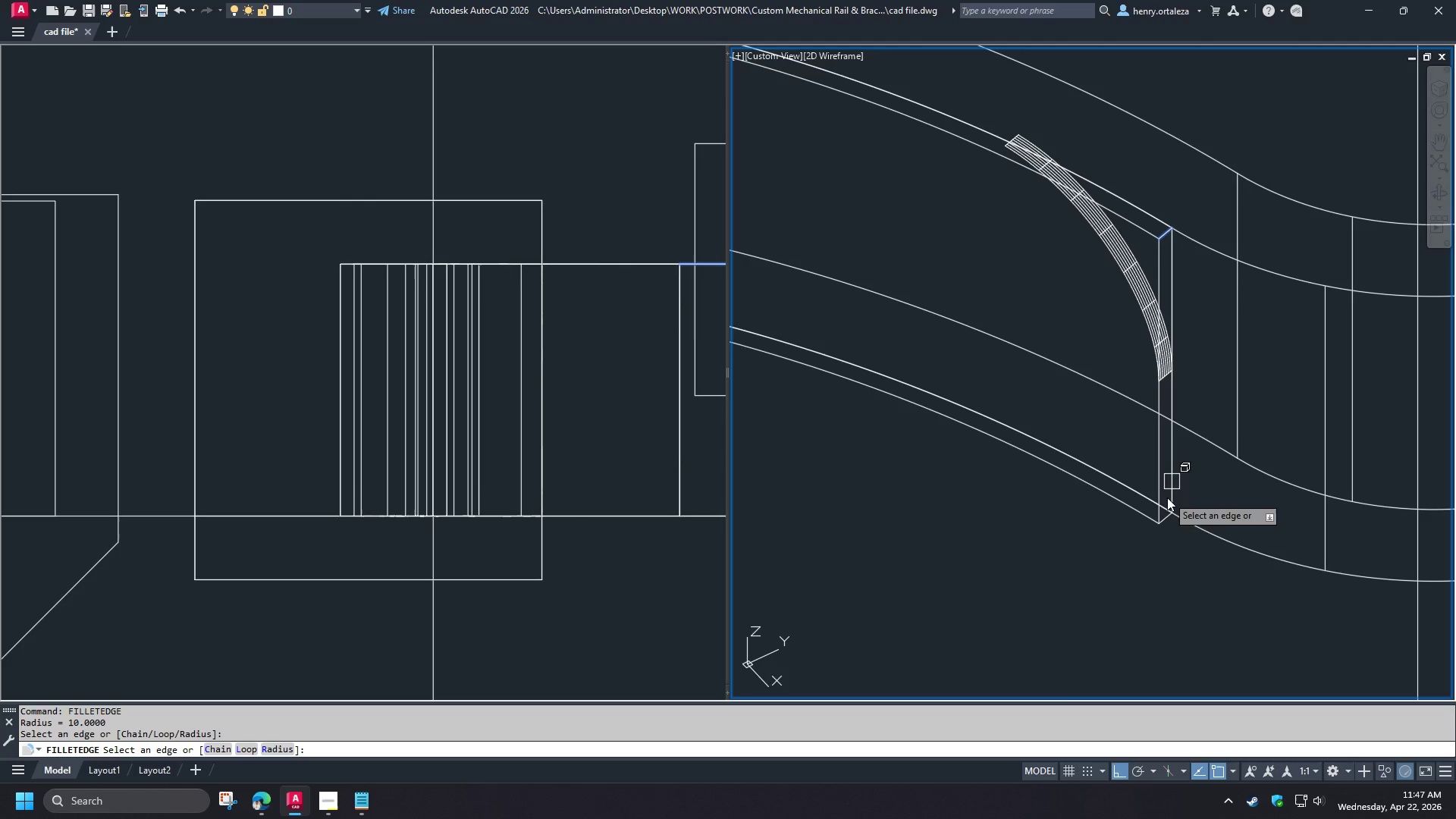 
left_click([1163, 533])
 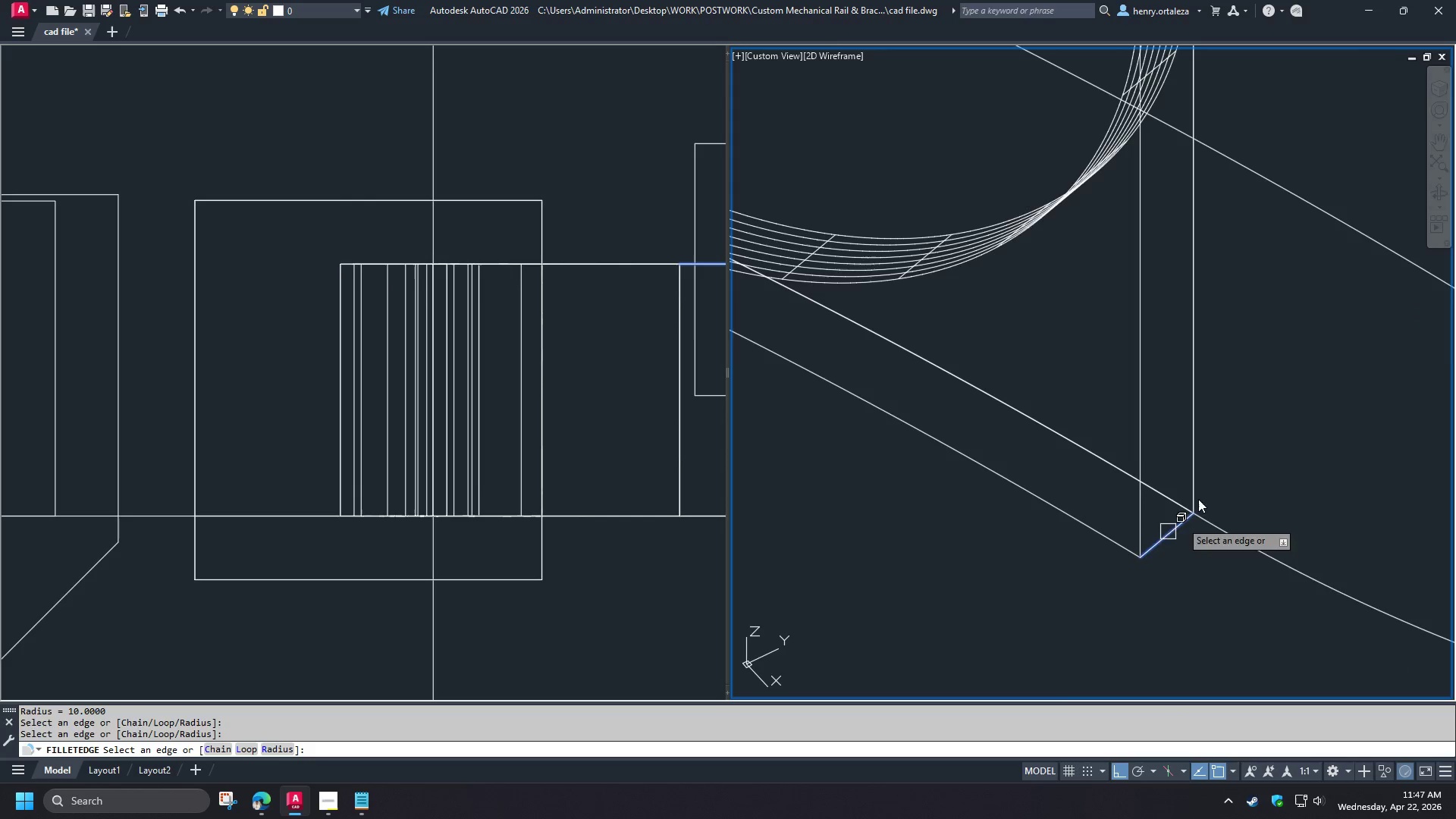 
scroll: coordinate [1163, 516], scroll_direction: up, amount: 3.0
 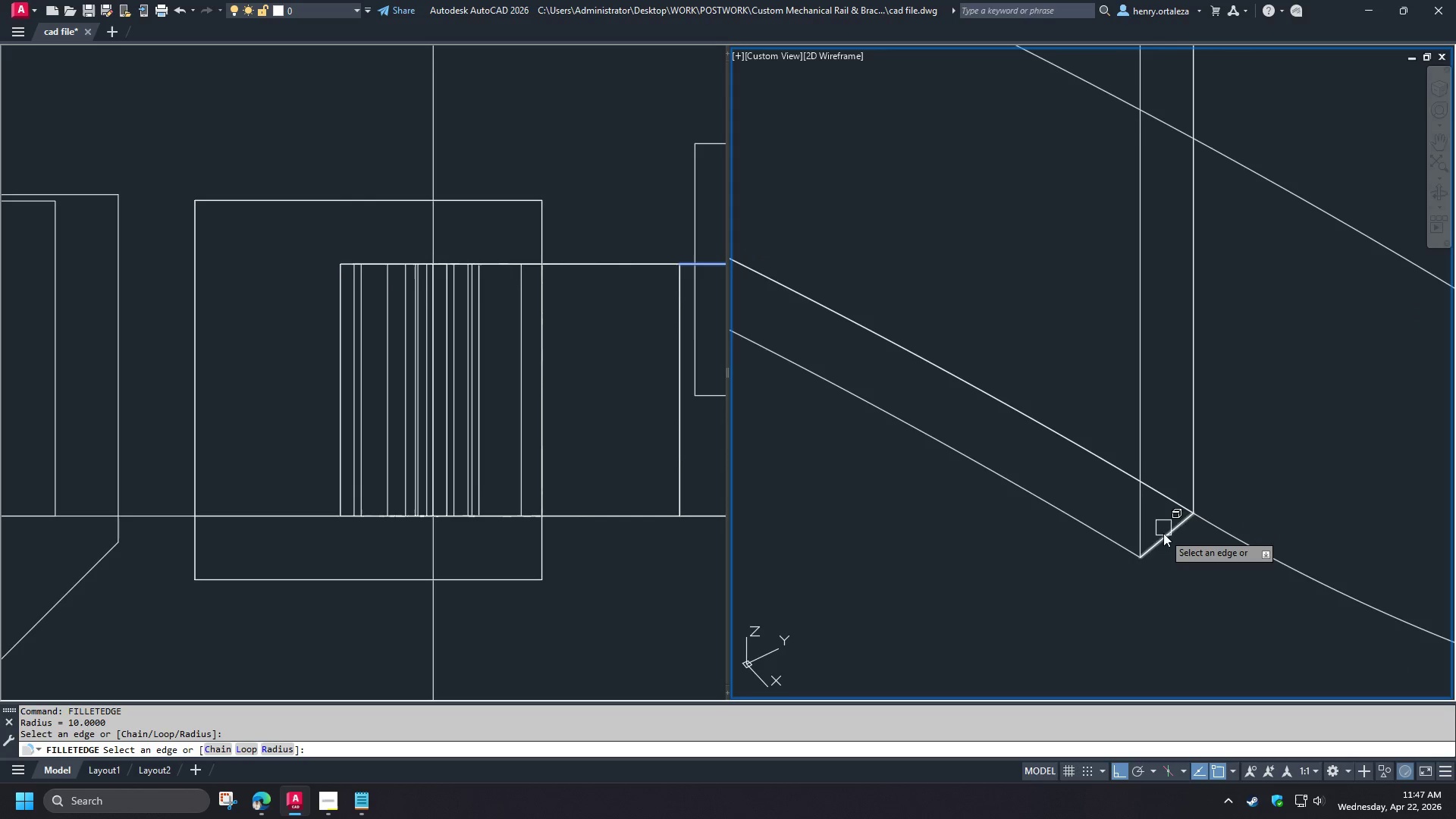 
key(Space)
 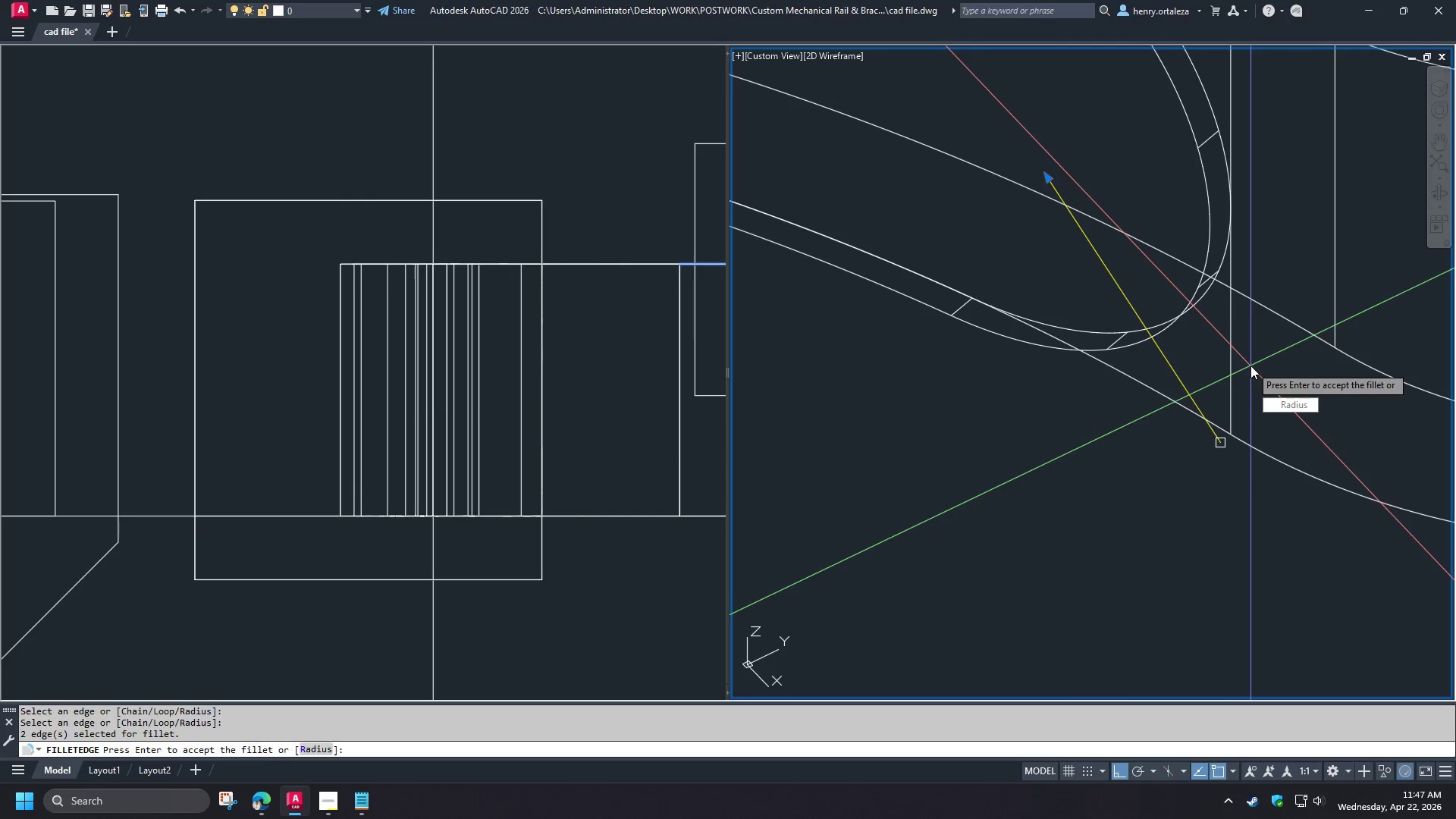 
scroll: coordinate [1254, 381], scroll_direction: down, amount: 3.0
 